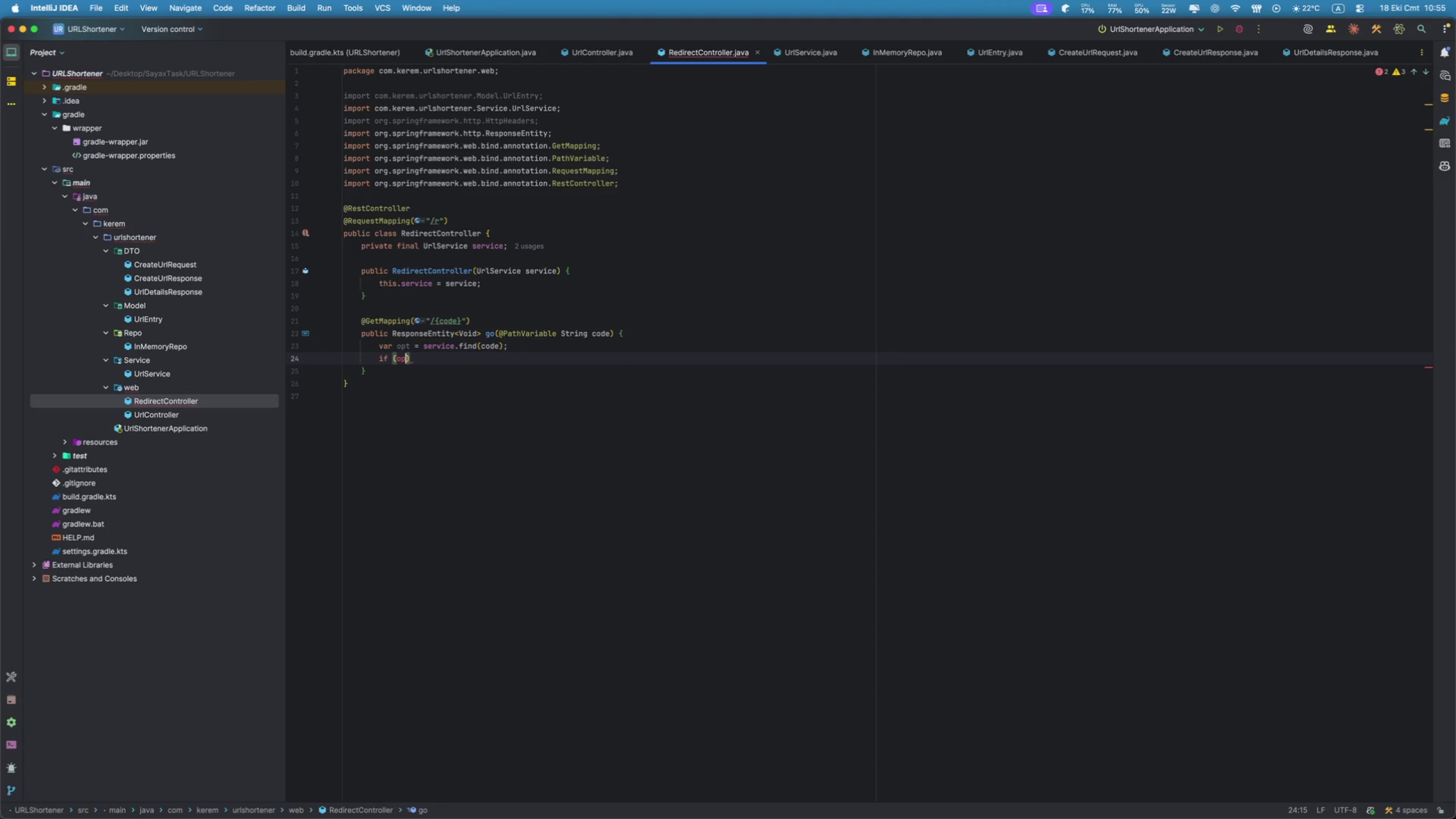 
type(t.is)
 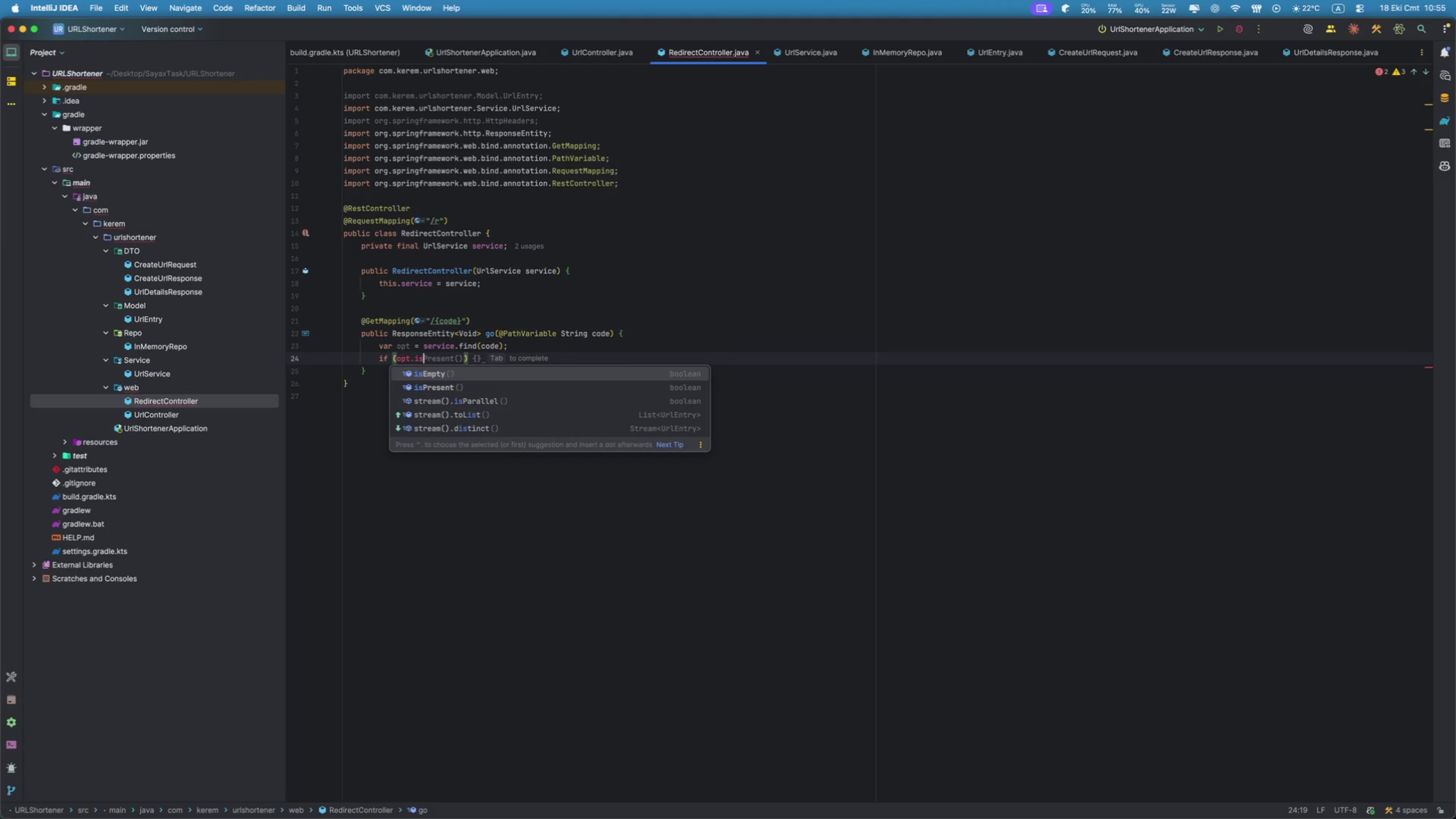 
key(Enter)
 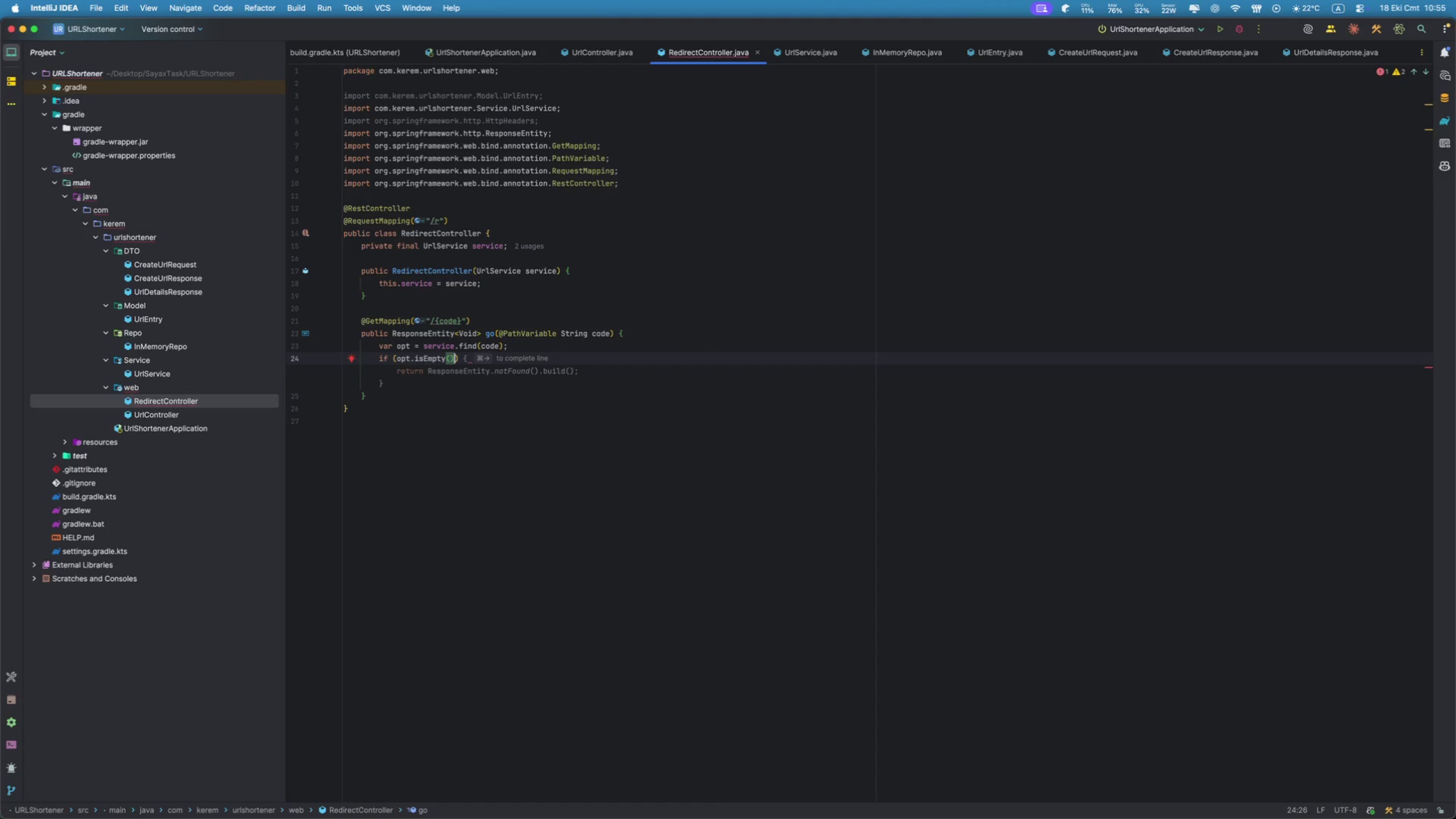 
key(ArrowRight)
 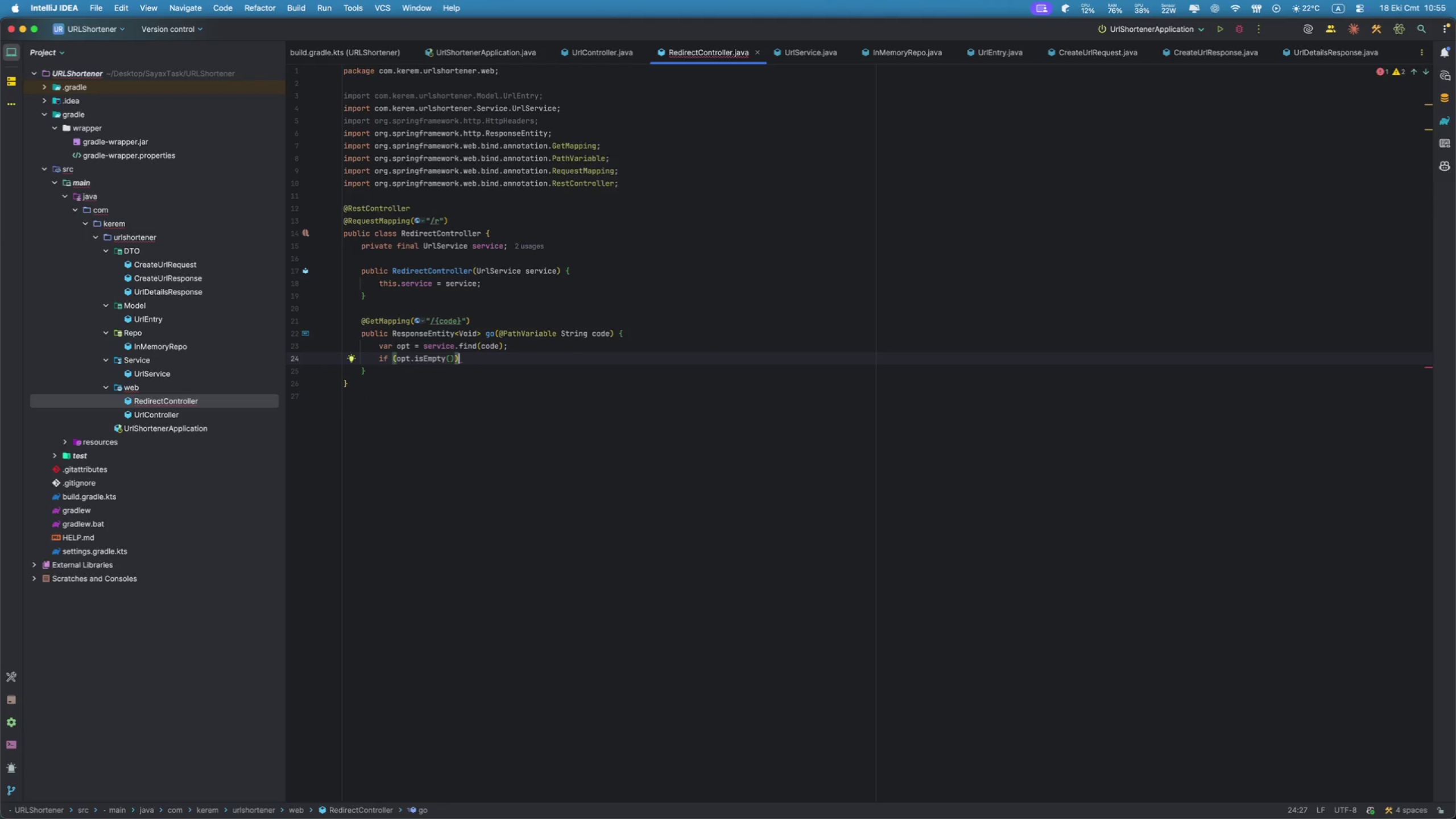 
key(Space)
 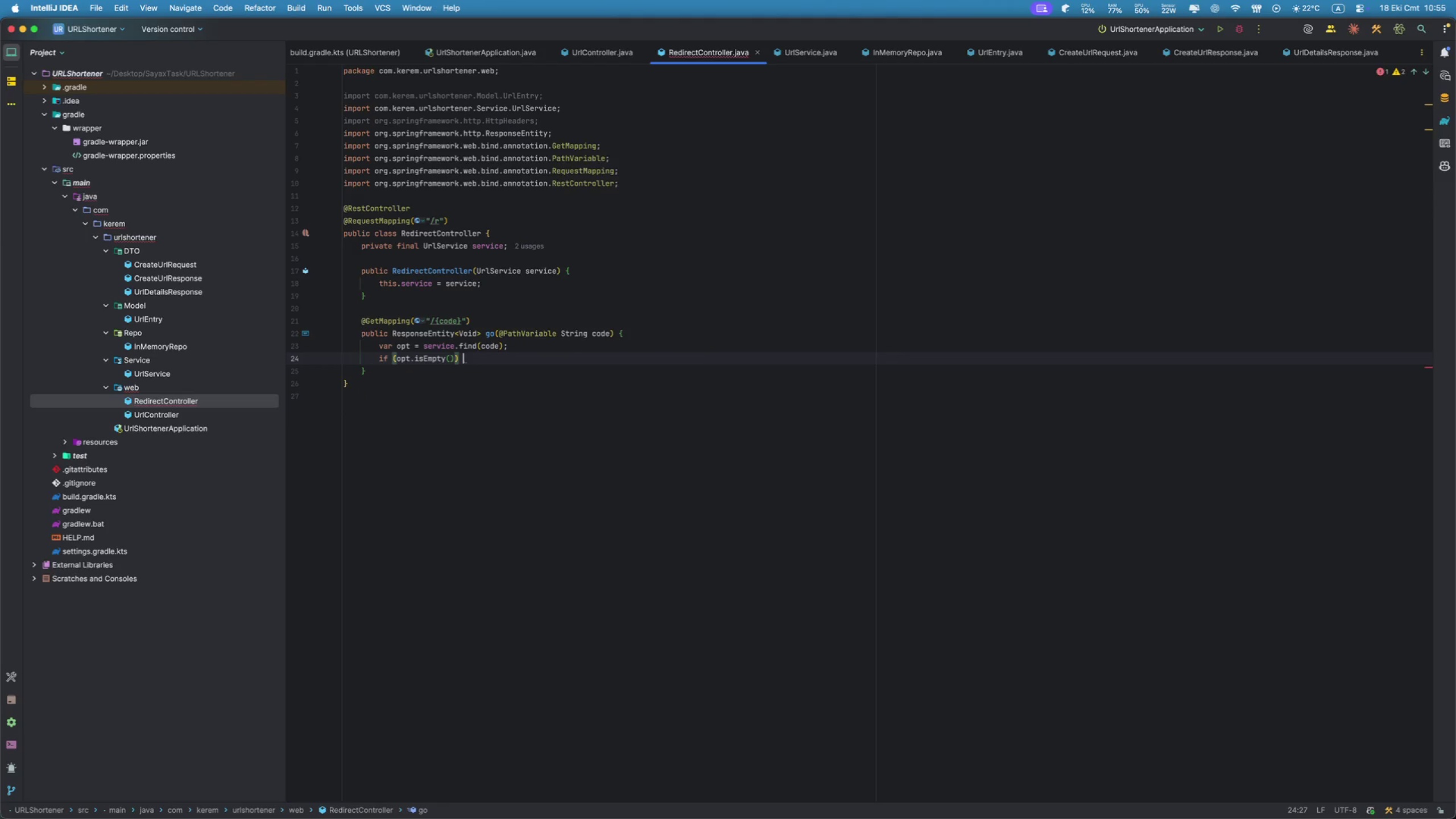 
key(Shift+BracketLeft)
 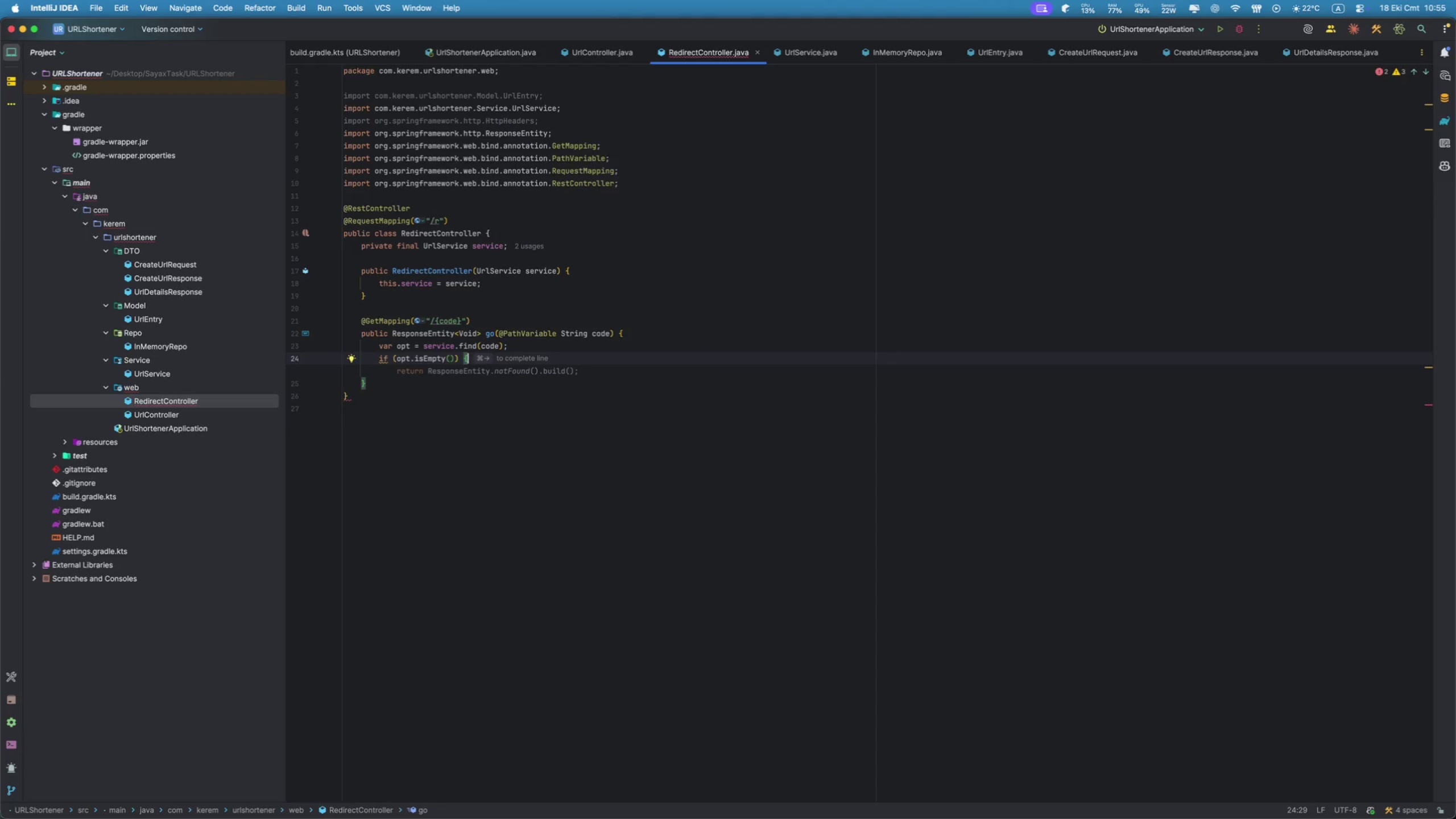 
key(Enter)
 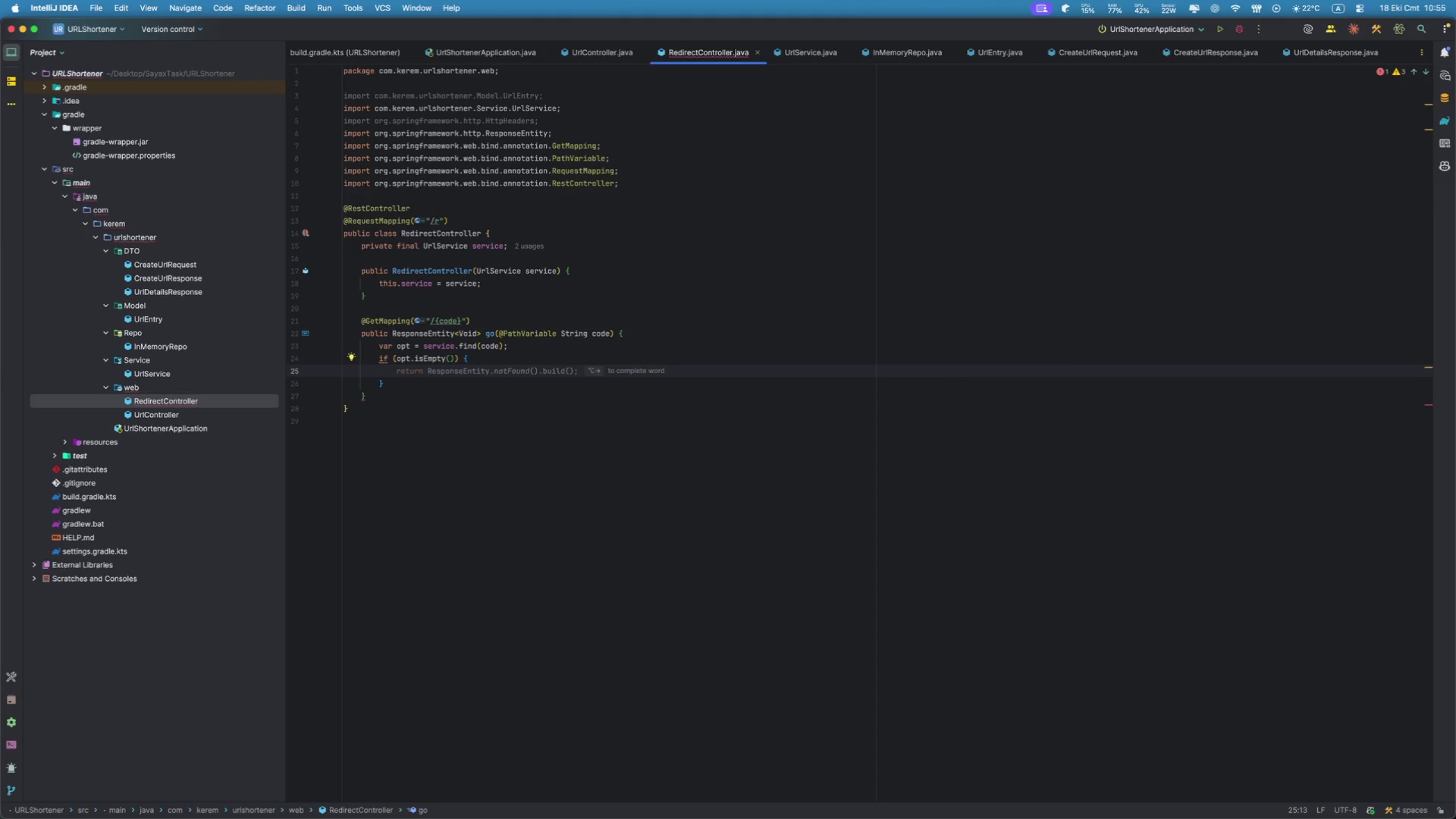 
type(re)
key(Tab)
 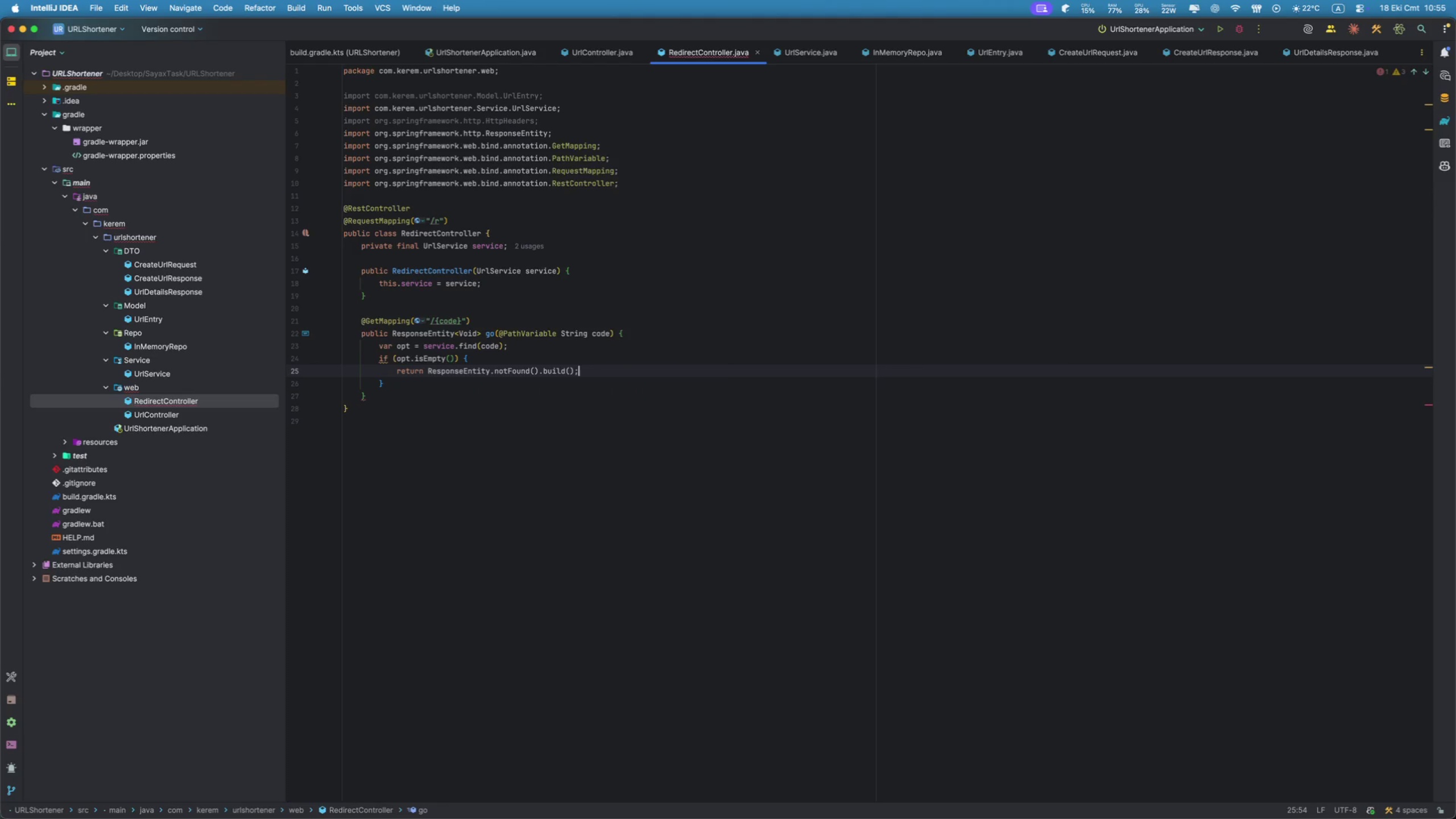 
key(ArrowDown)
 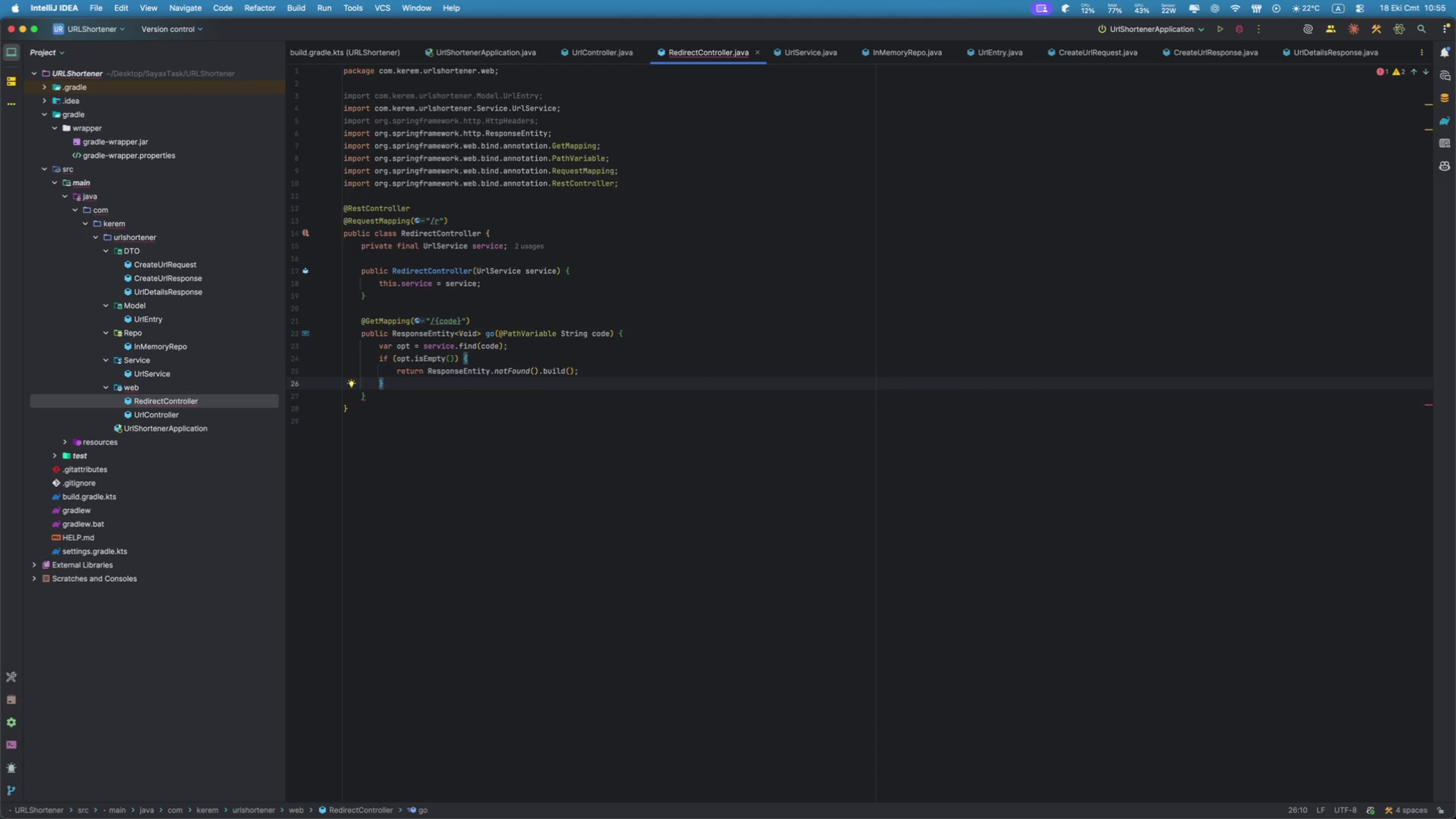 
key(Enter)
 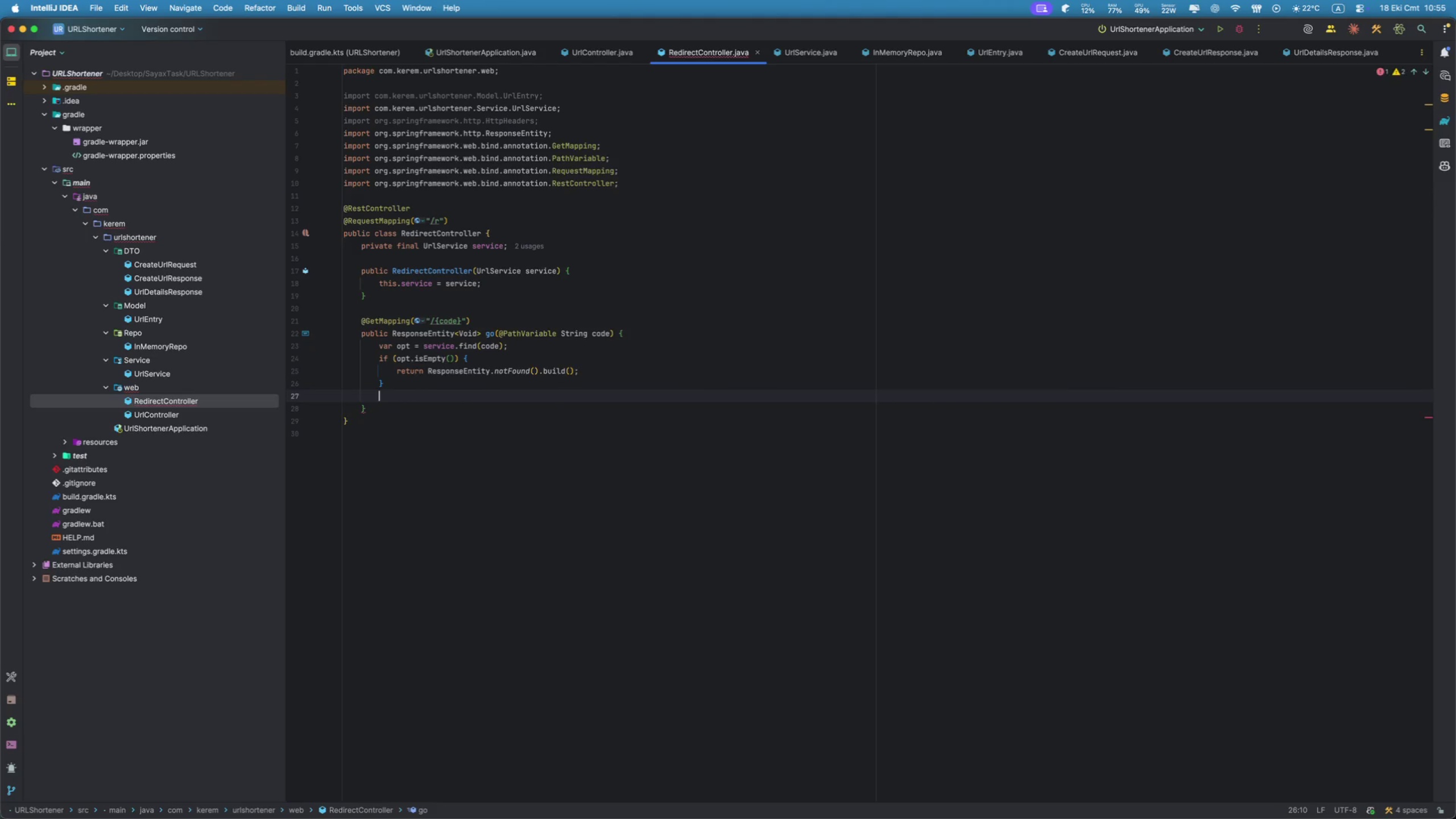 
type(var e = opt.g)
 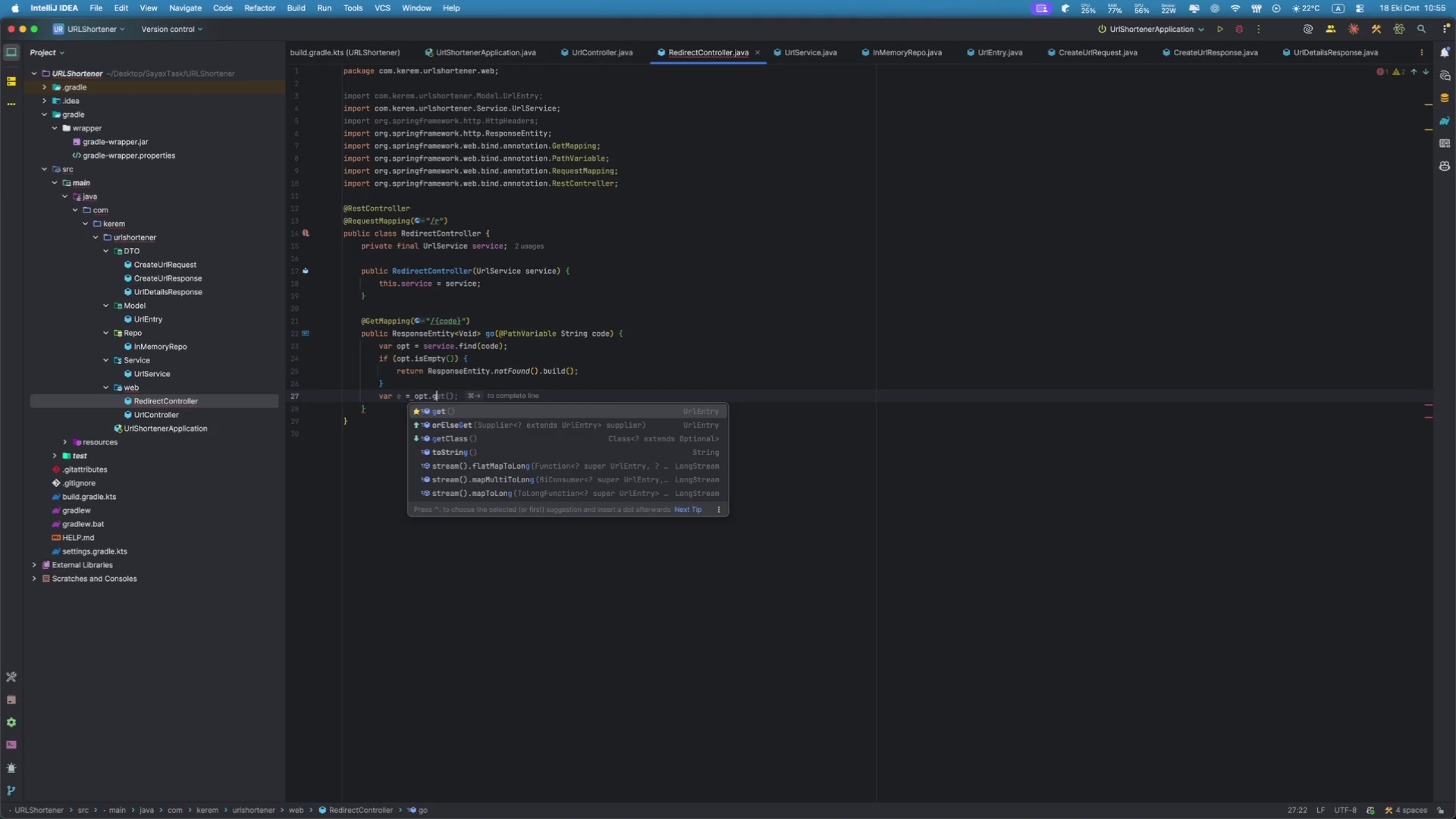 
key(Enter)
 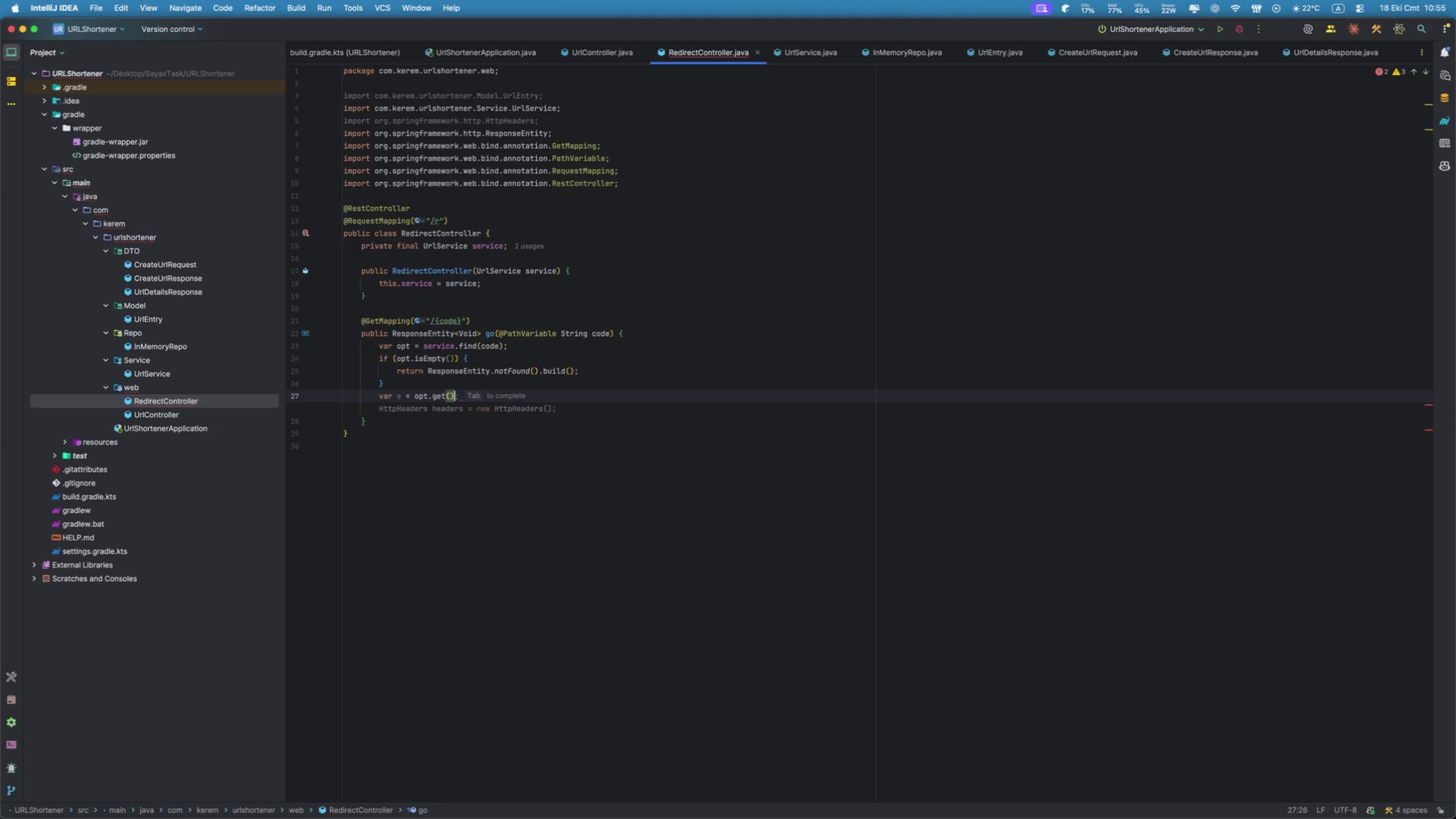 
key(Semicolon)
 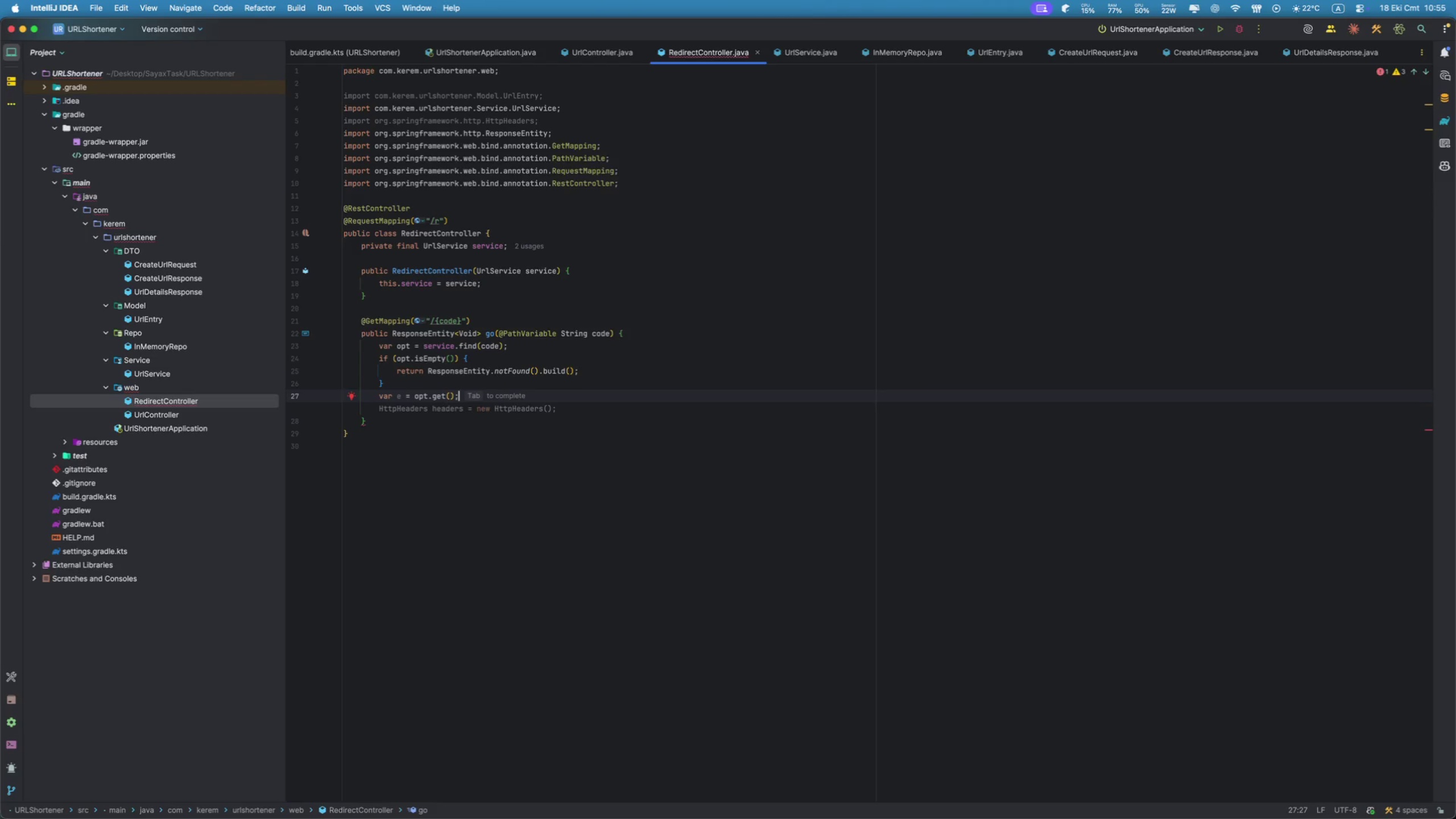 
key(Enter)
 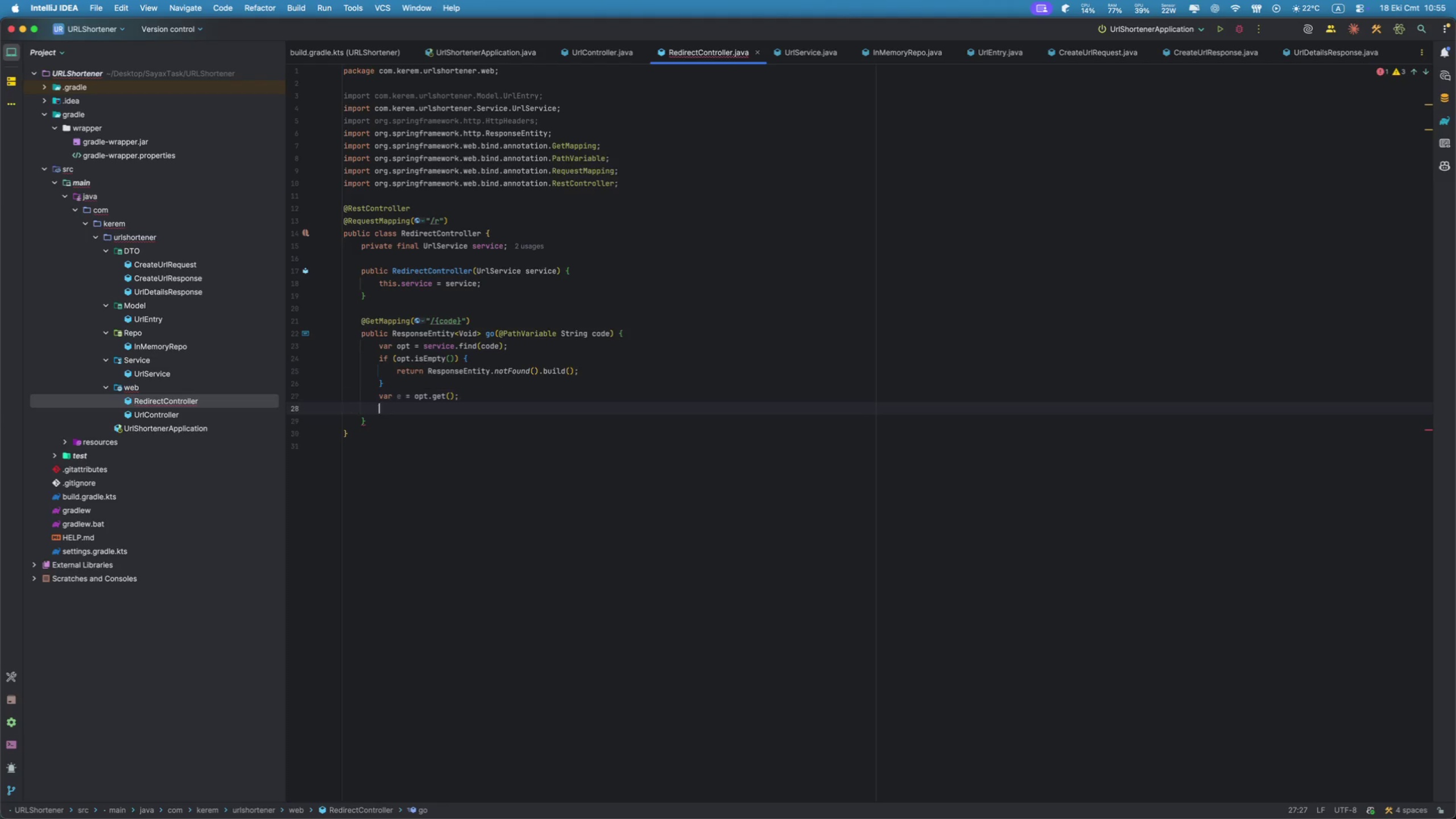 
type(e.inc)
 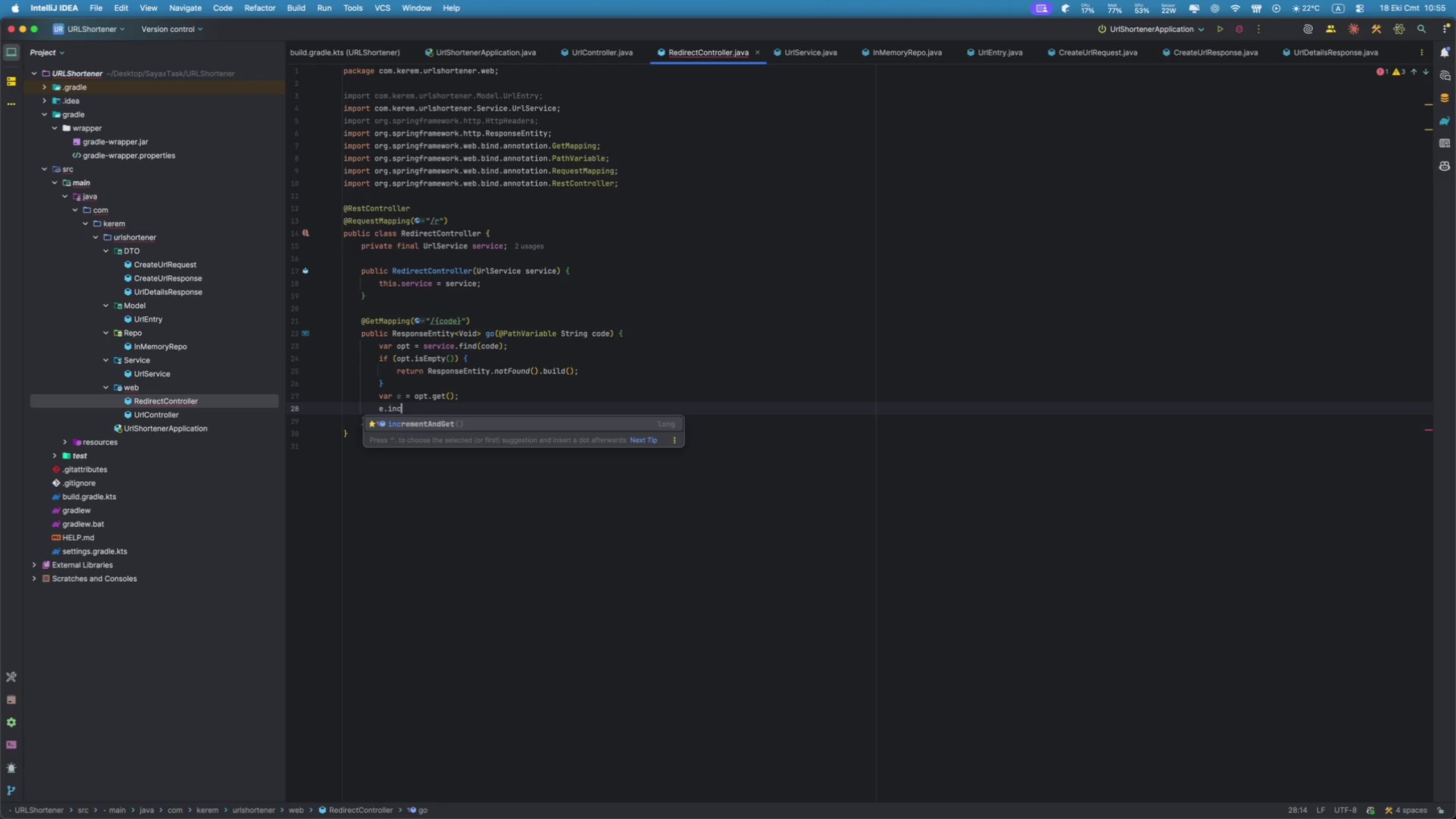 
key(Enter)
 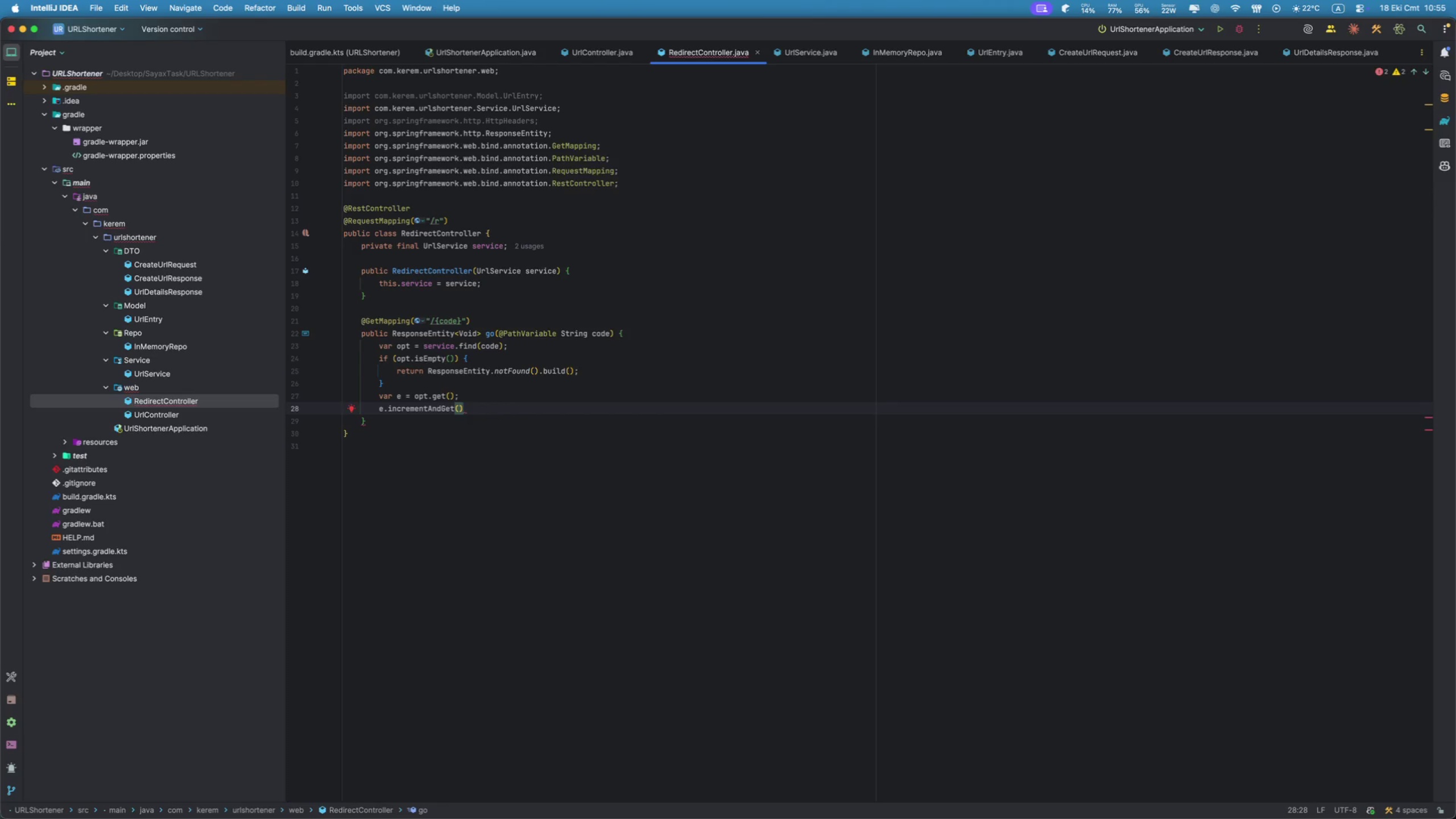 
key(Semicolon)
 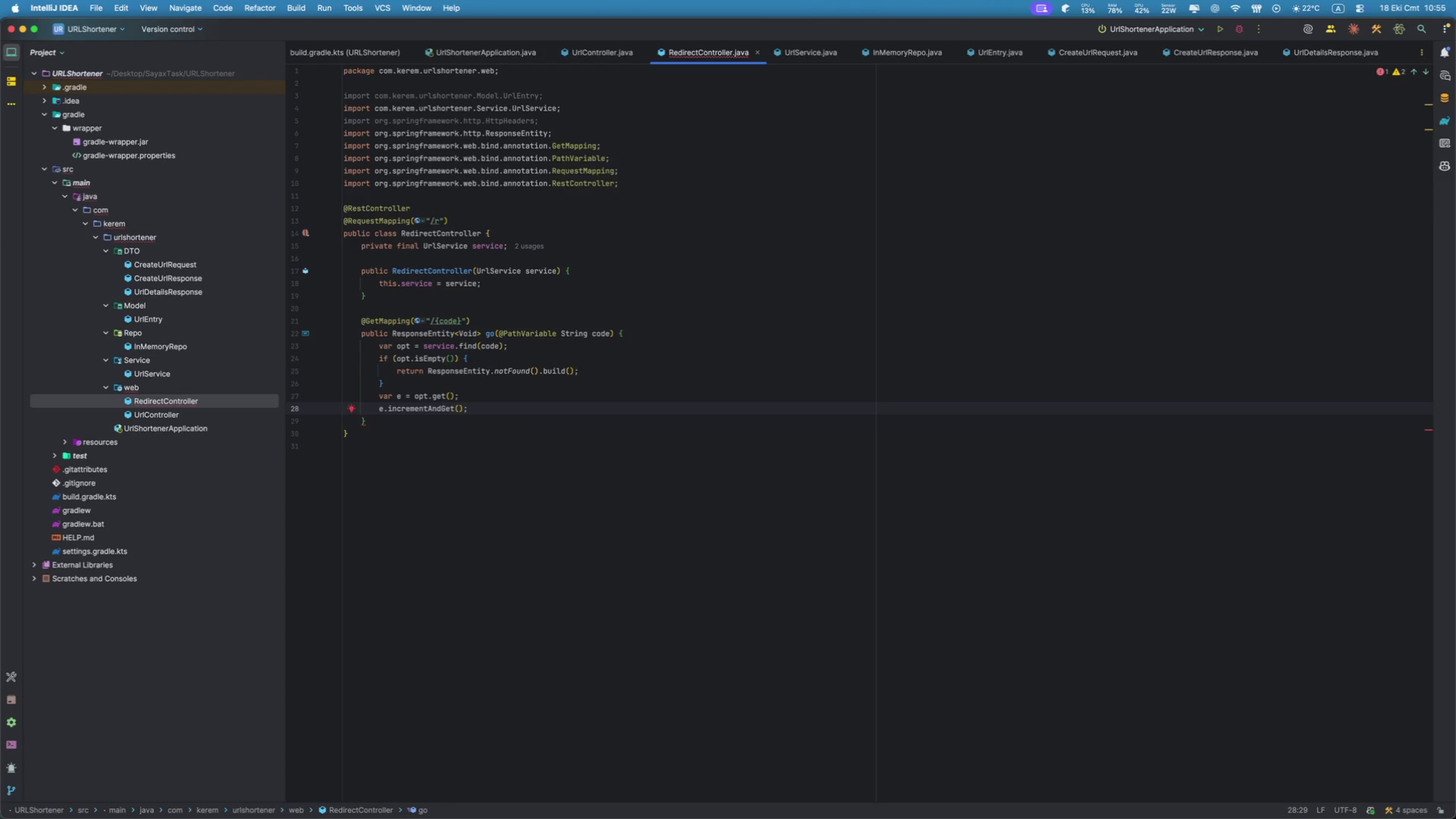 
key(Enter)
 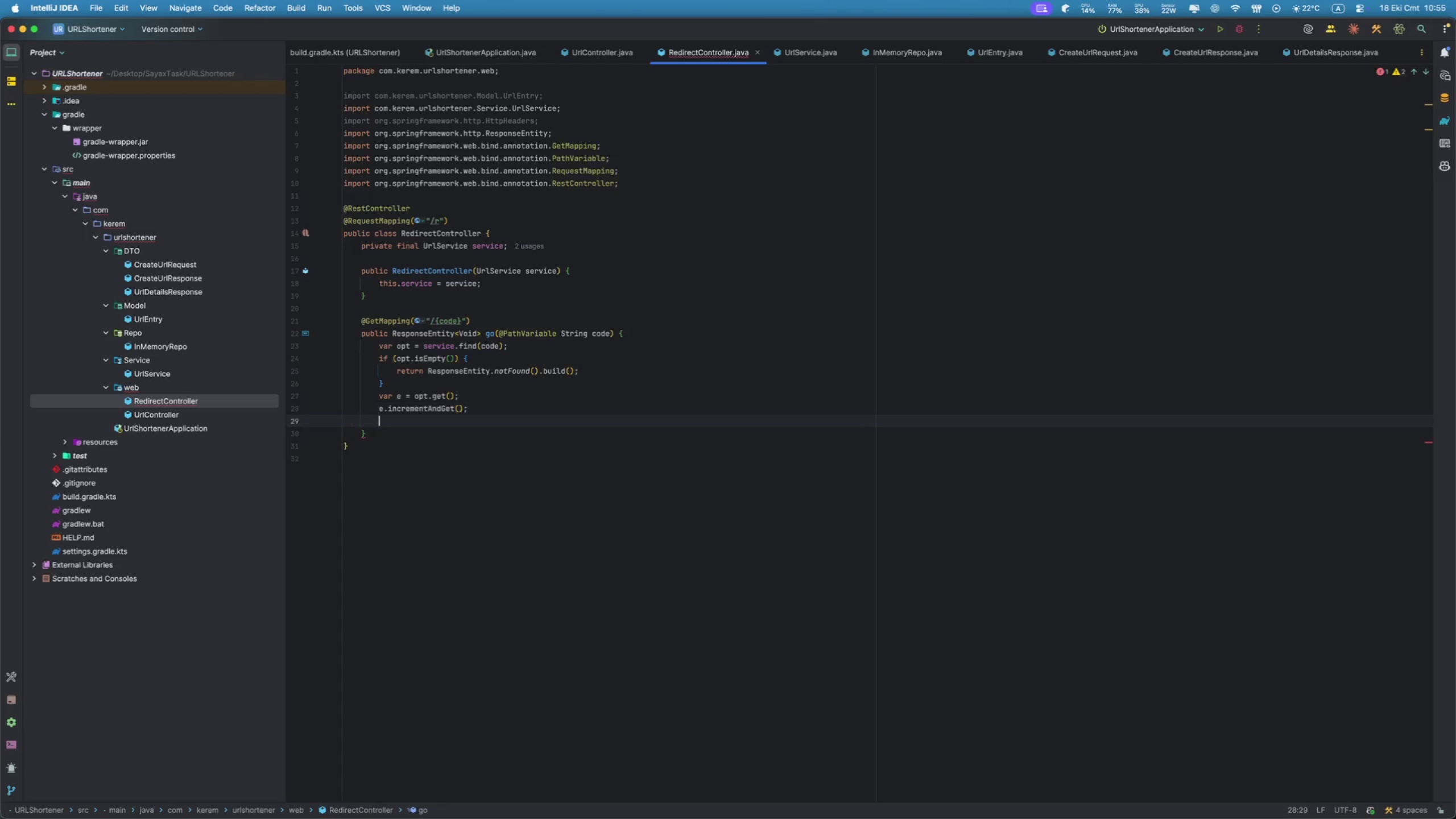 
key(Enter)
 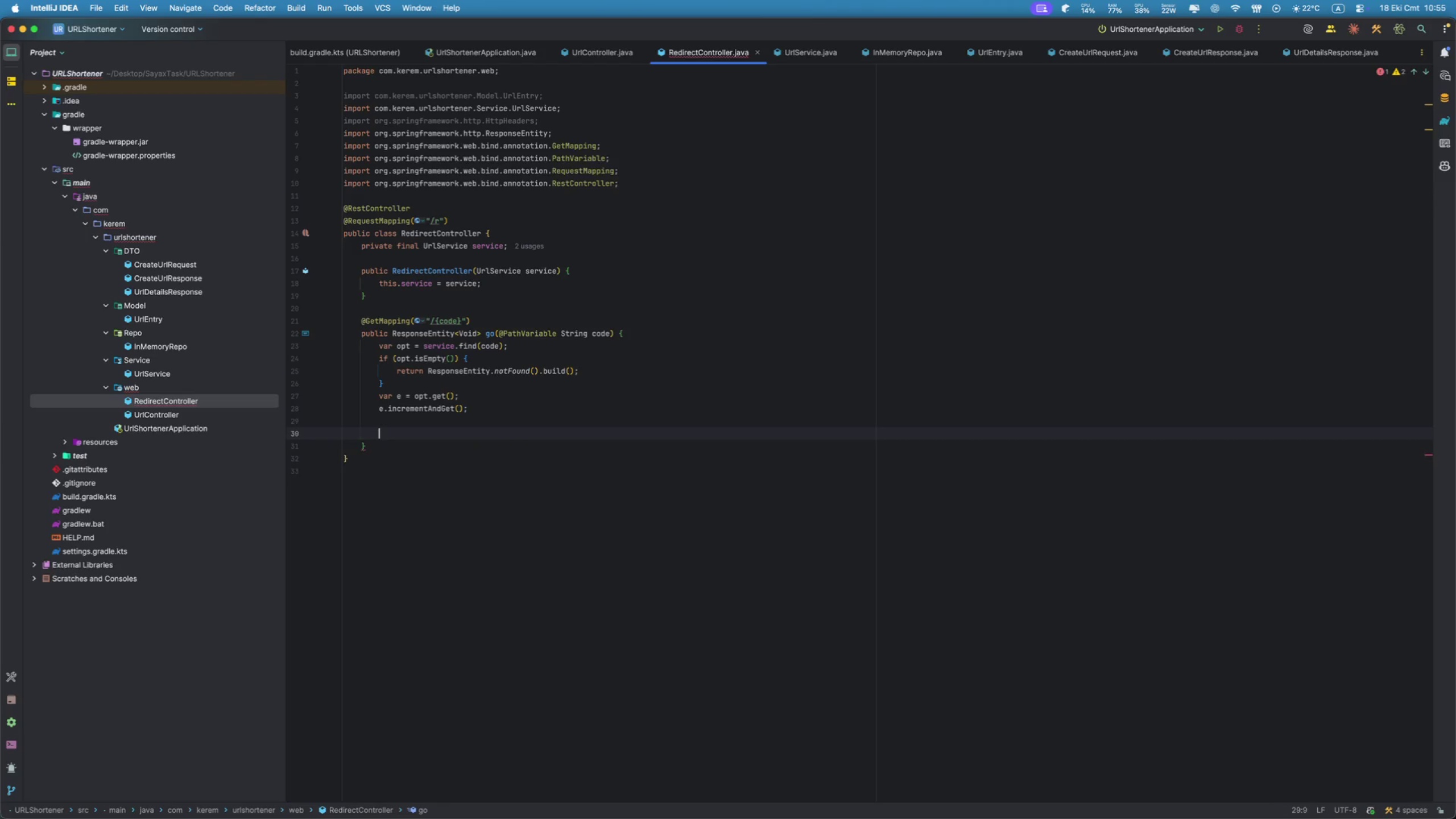 
type(ret)
 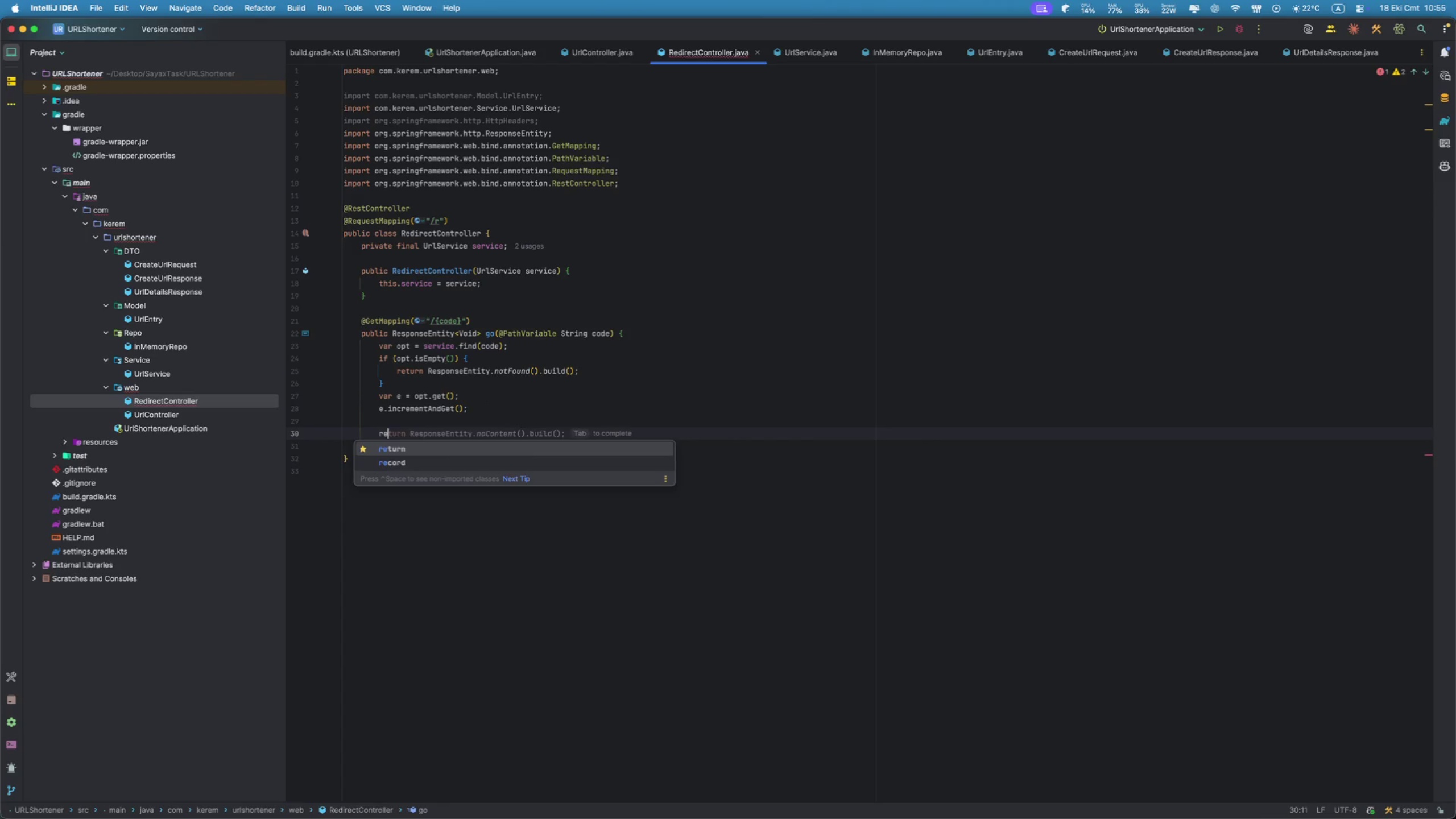 
key(Enter)
 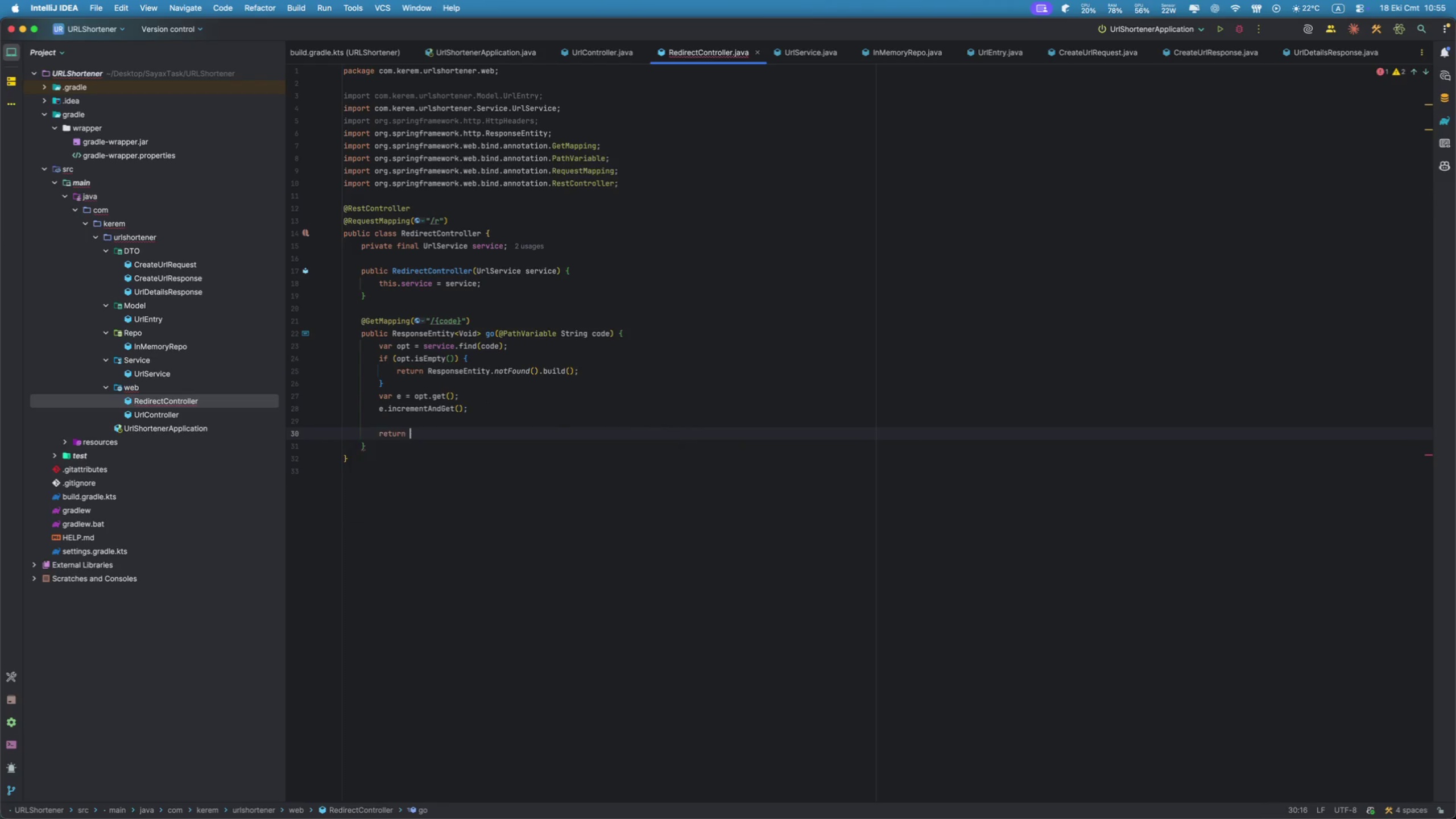 
type(Respo)
 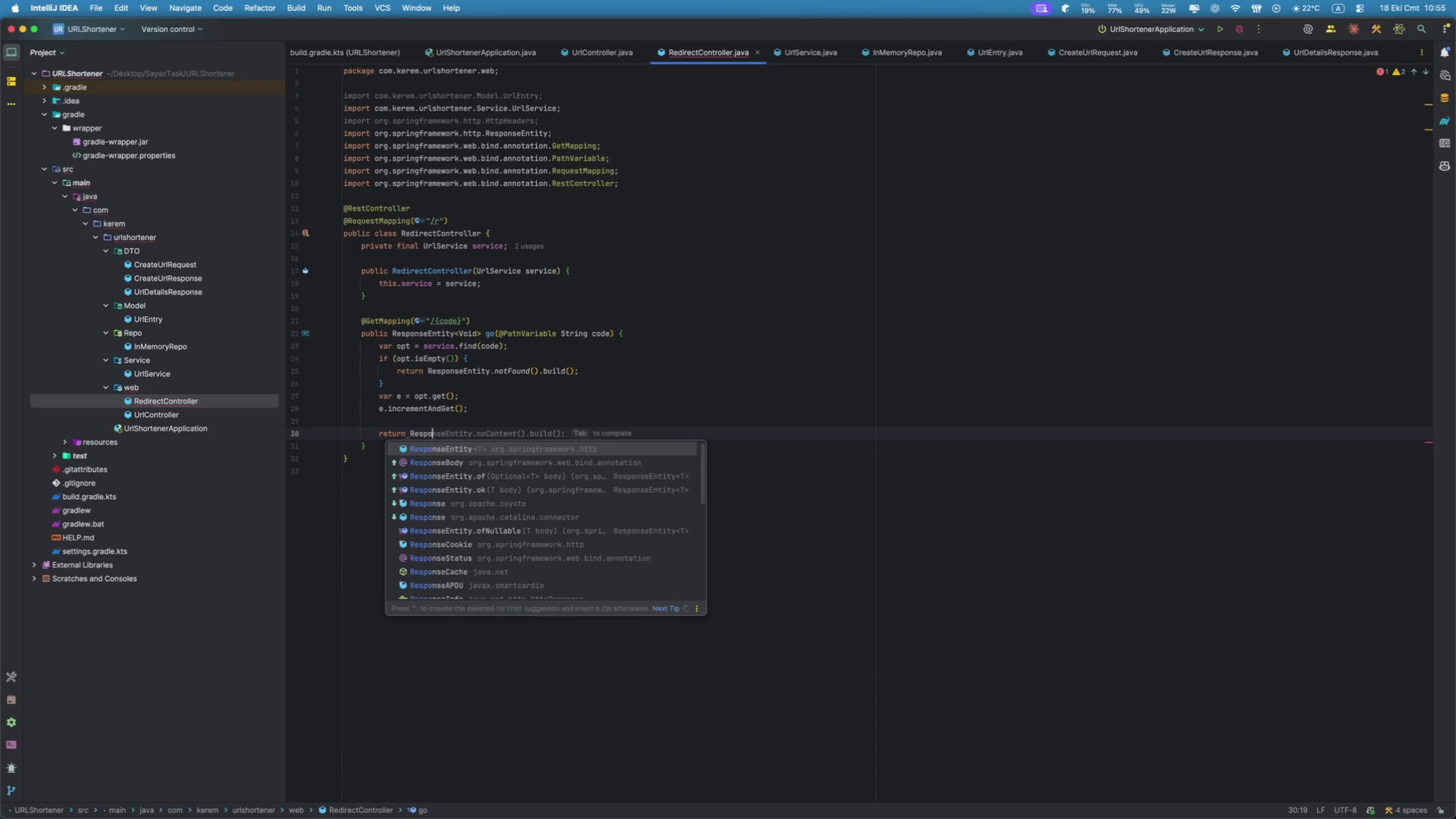 
key(Enter)
 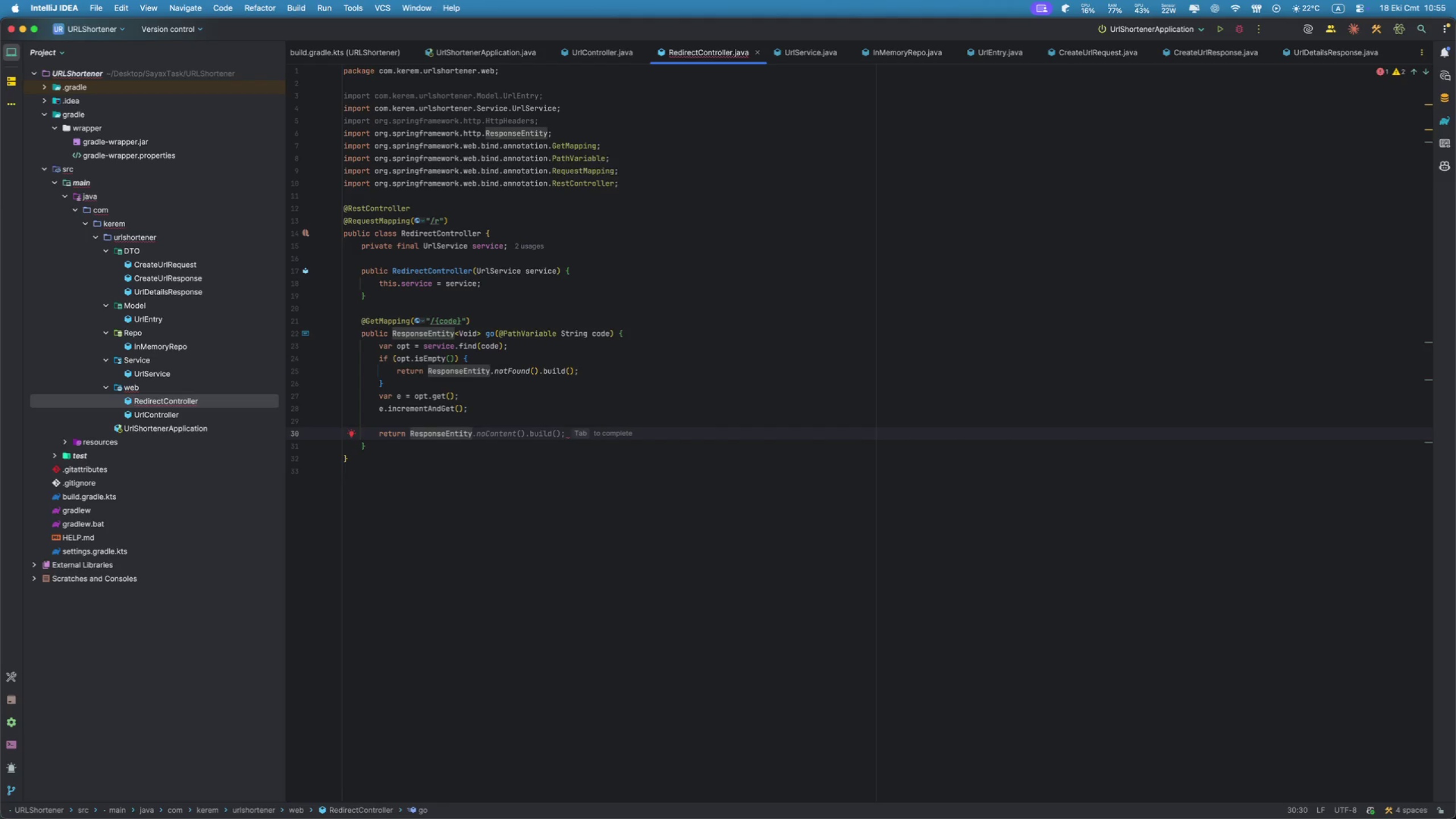 
type(.st)
 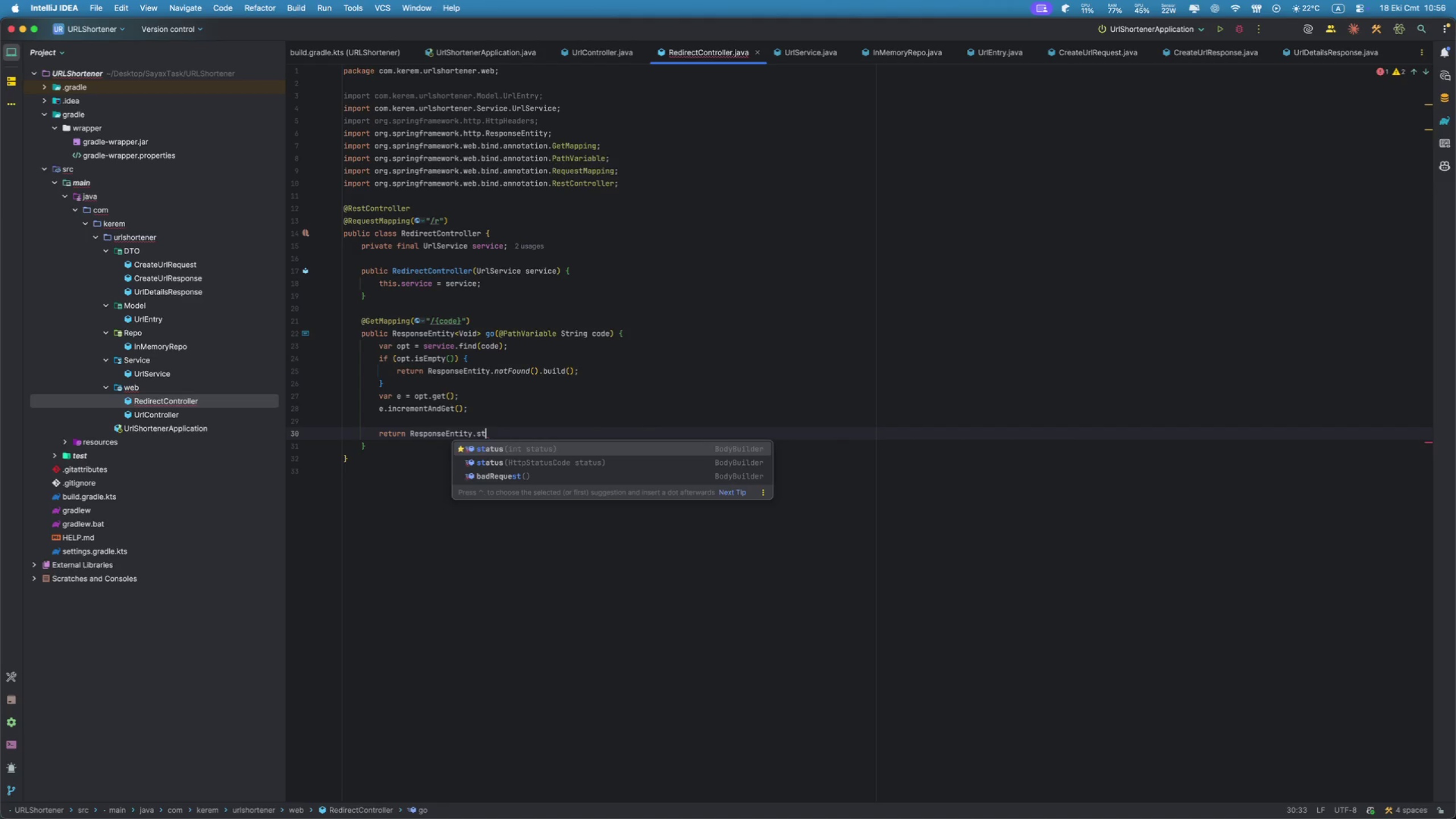 
key(Enter)
 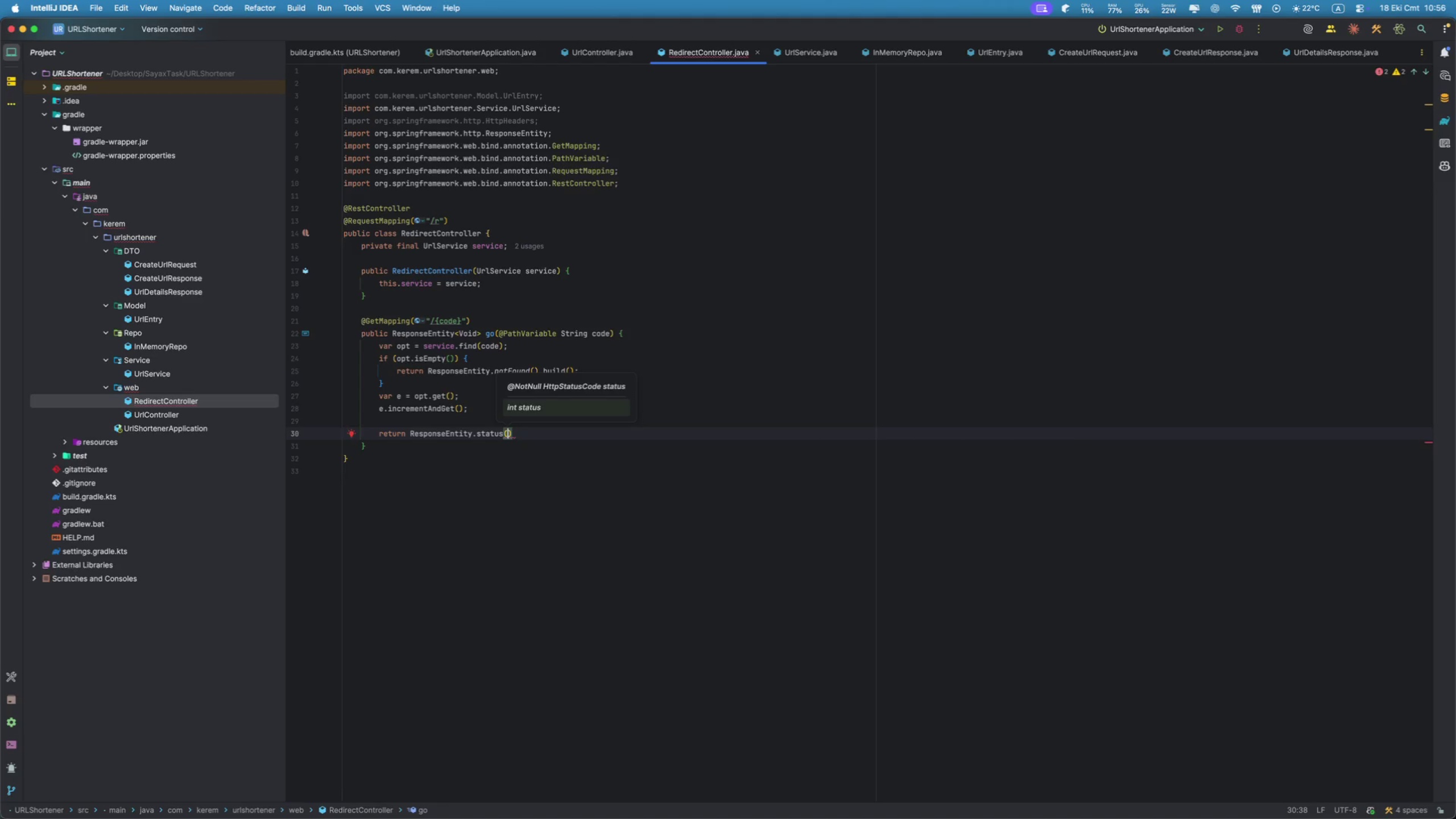 
type(Htt)
 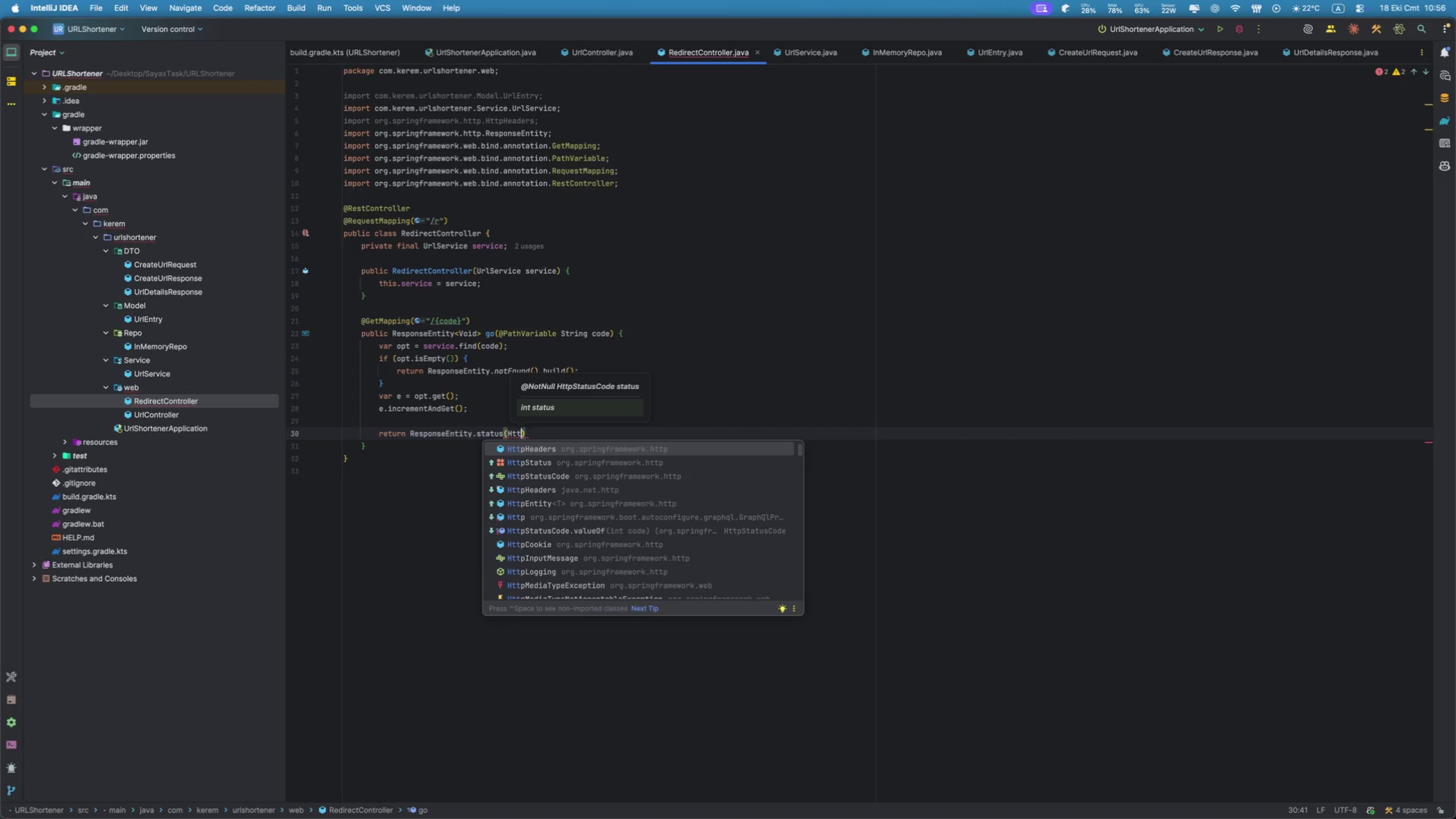 
key(ArrowLeft)
 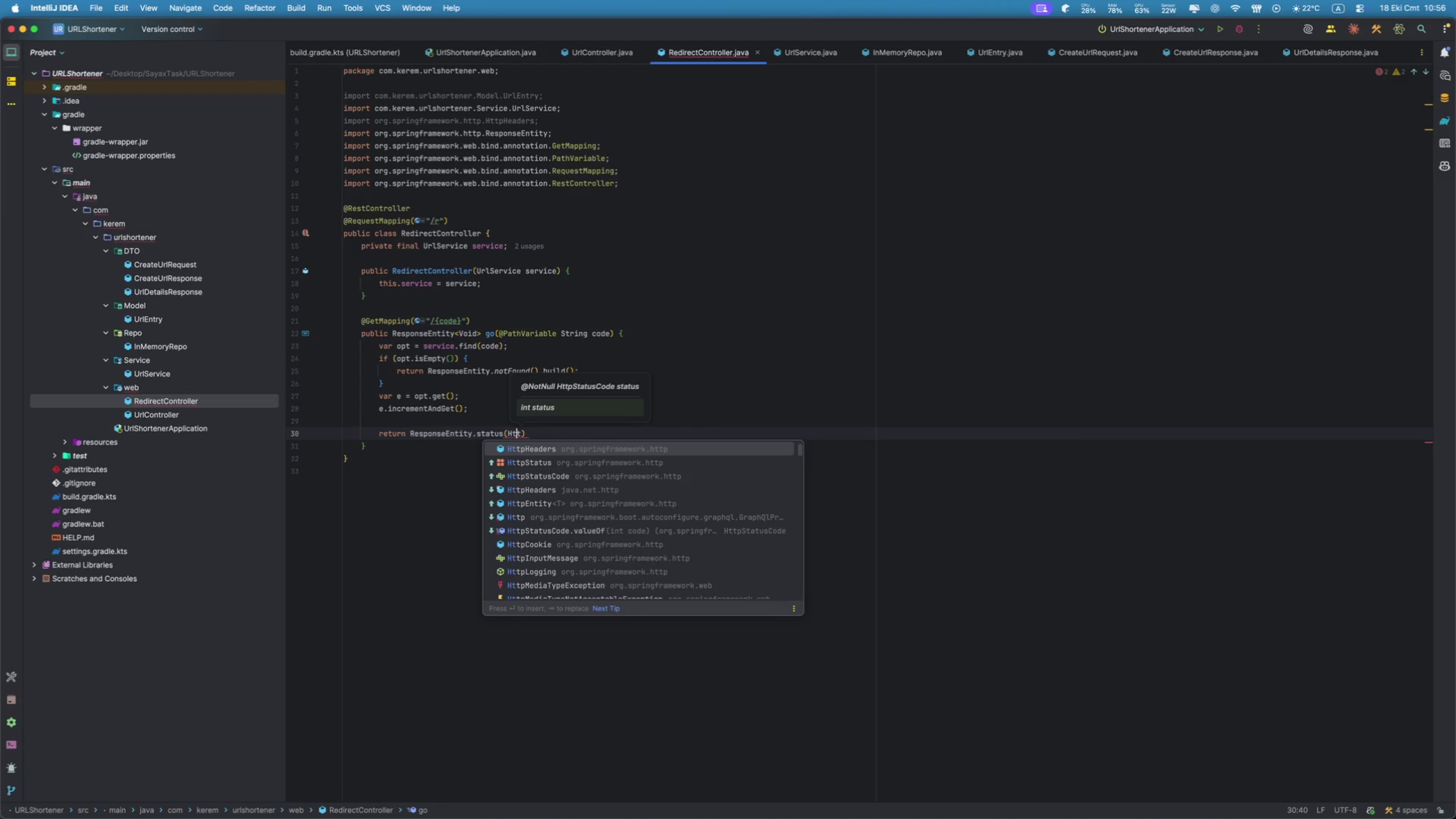 
key(ArrowDown)
 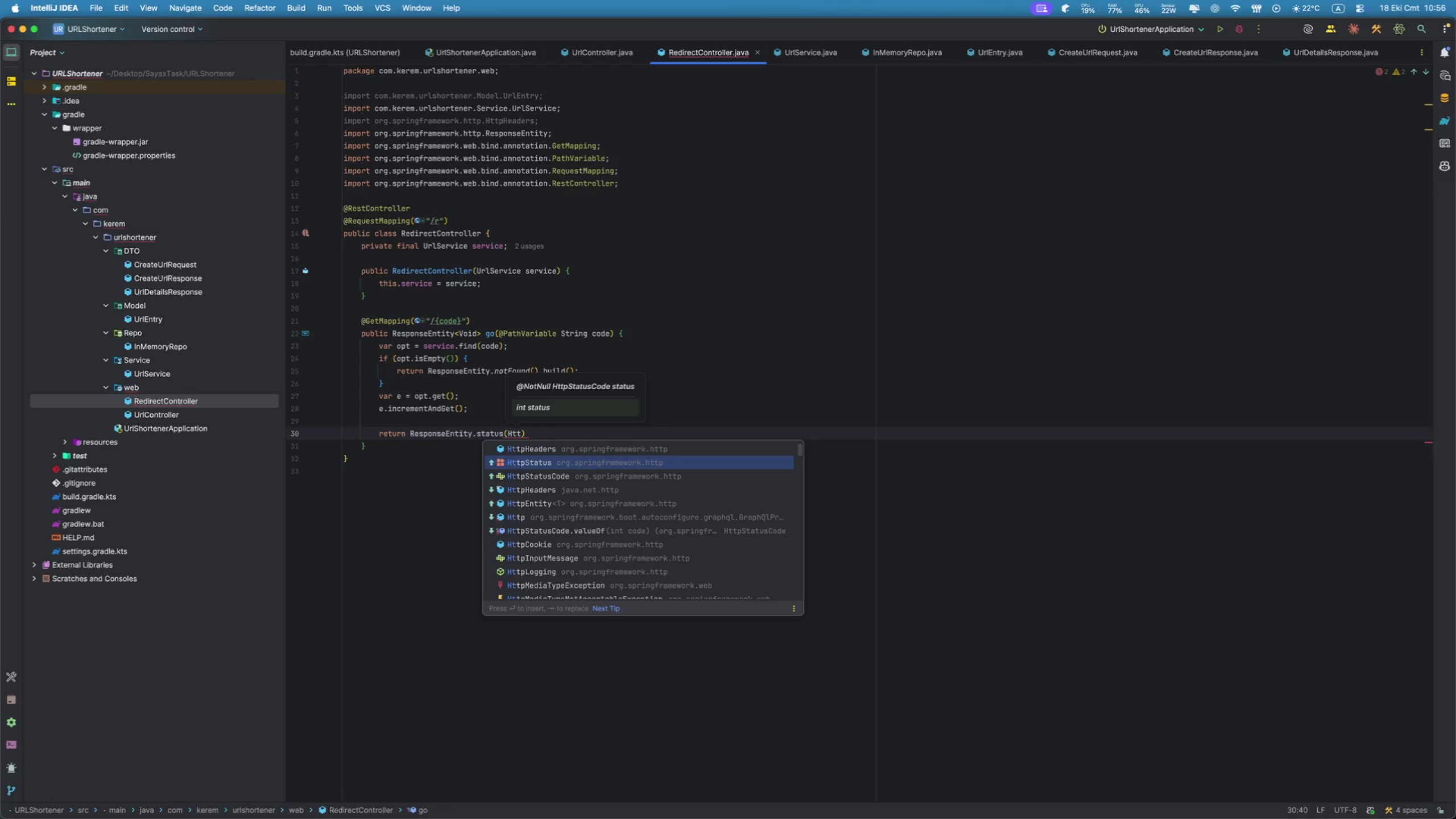 
key(ArrowRight)
 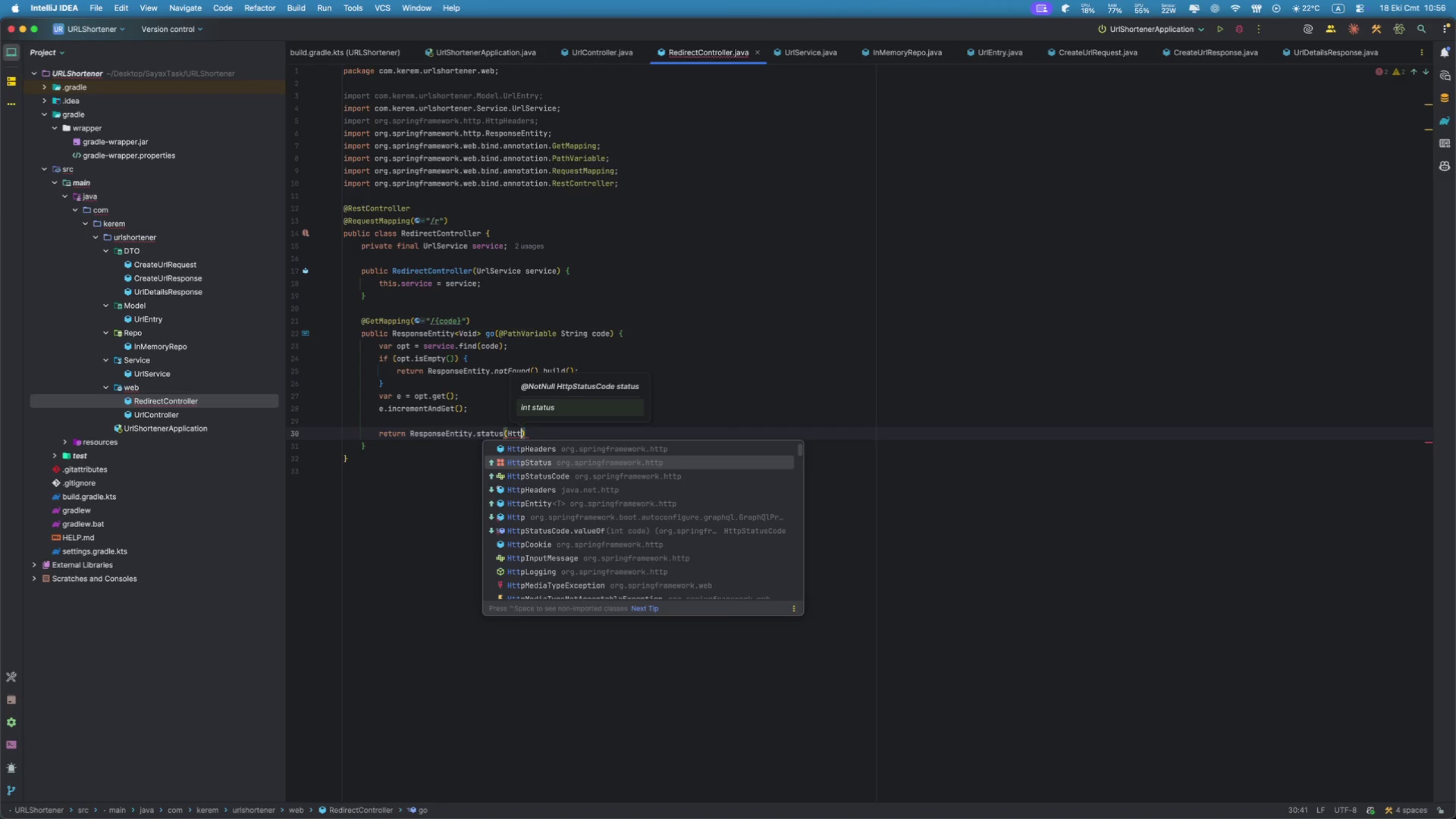 
key(Enter)
 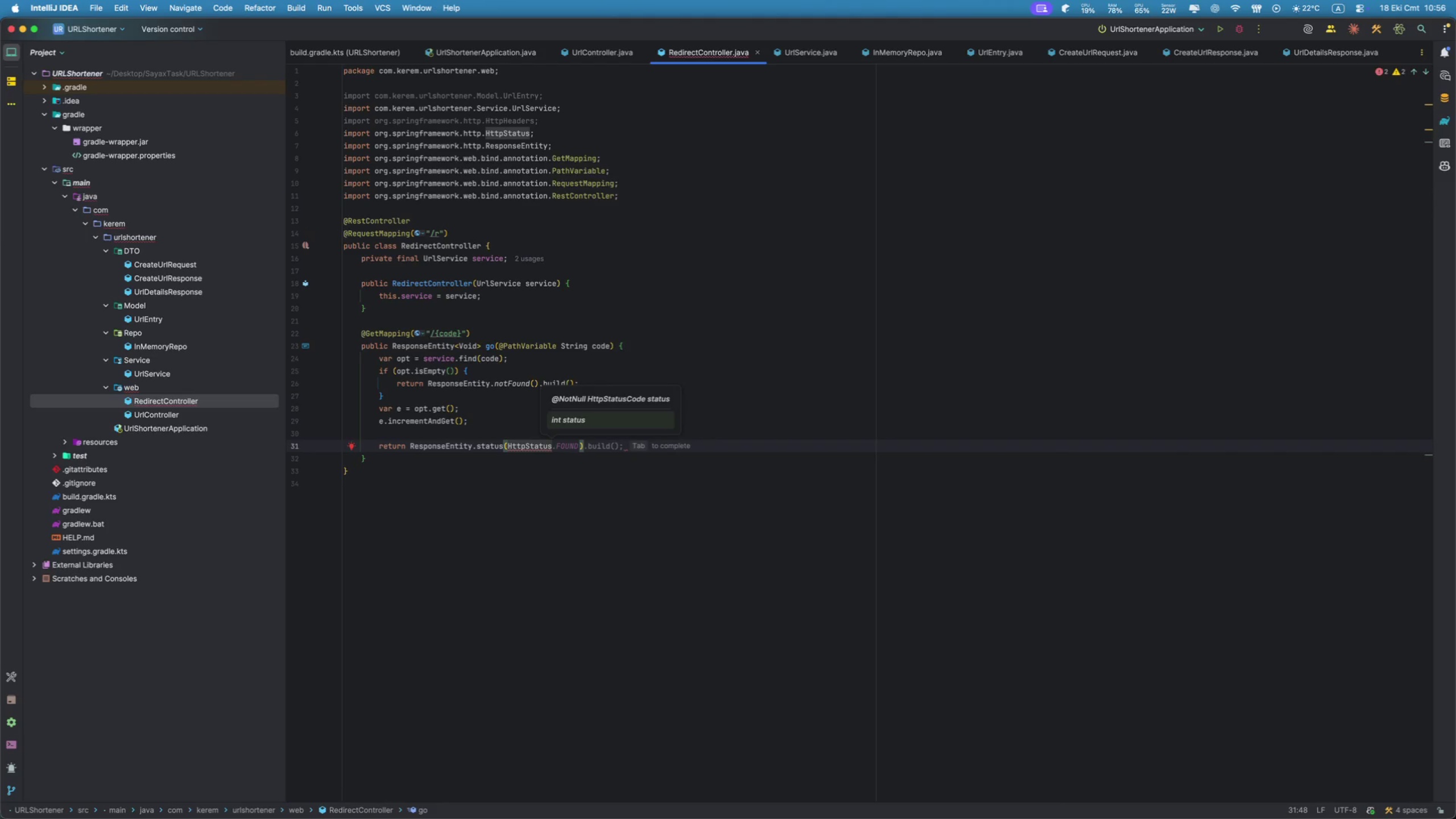 
type(/)
key(Backspace)
type(.FO)
 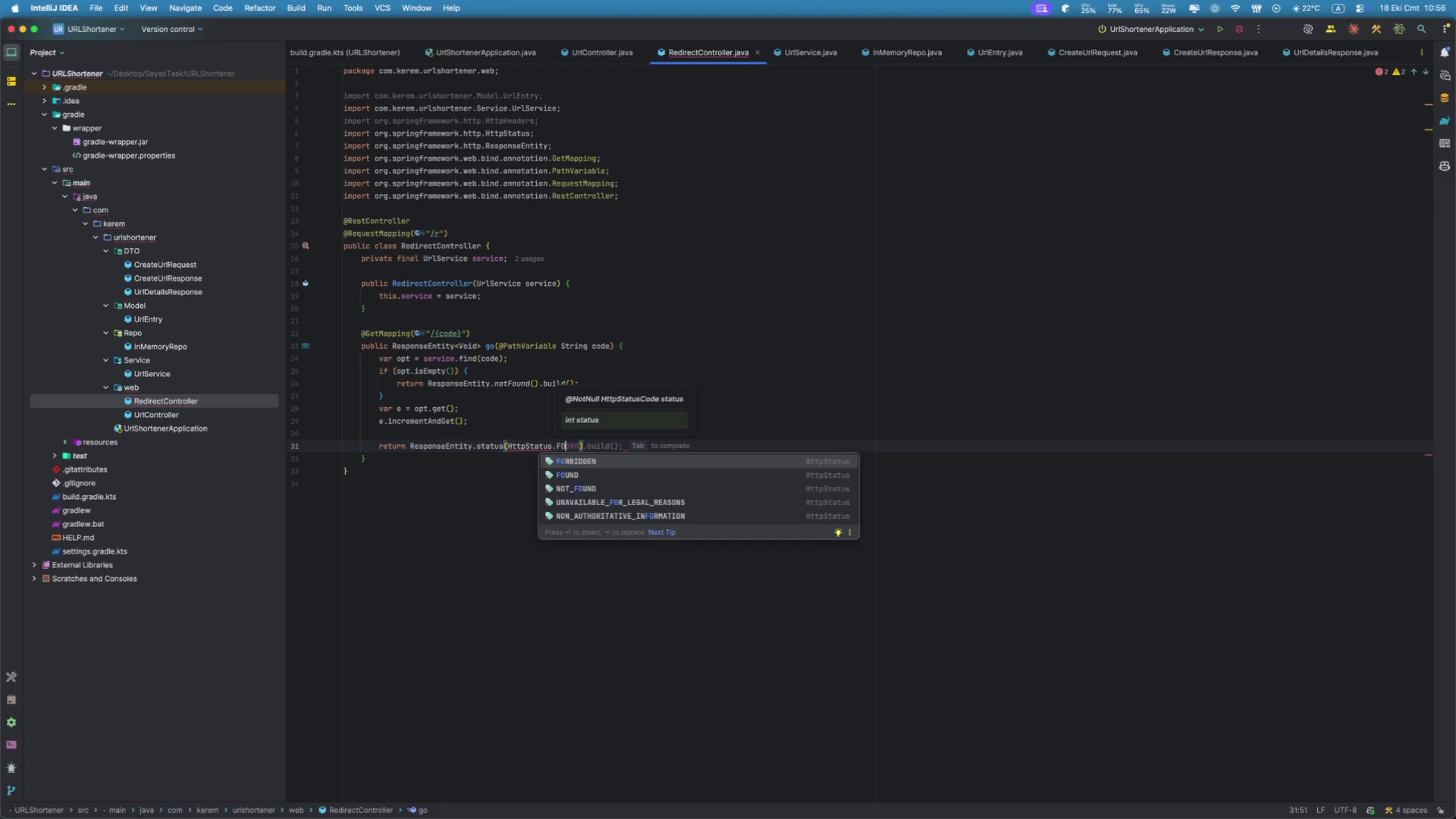 
key(ArrowDown)
 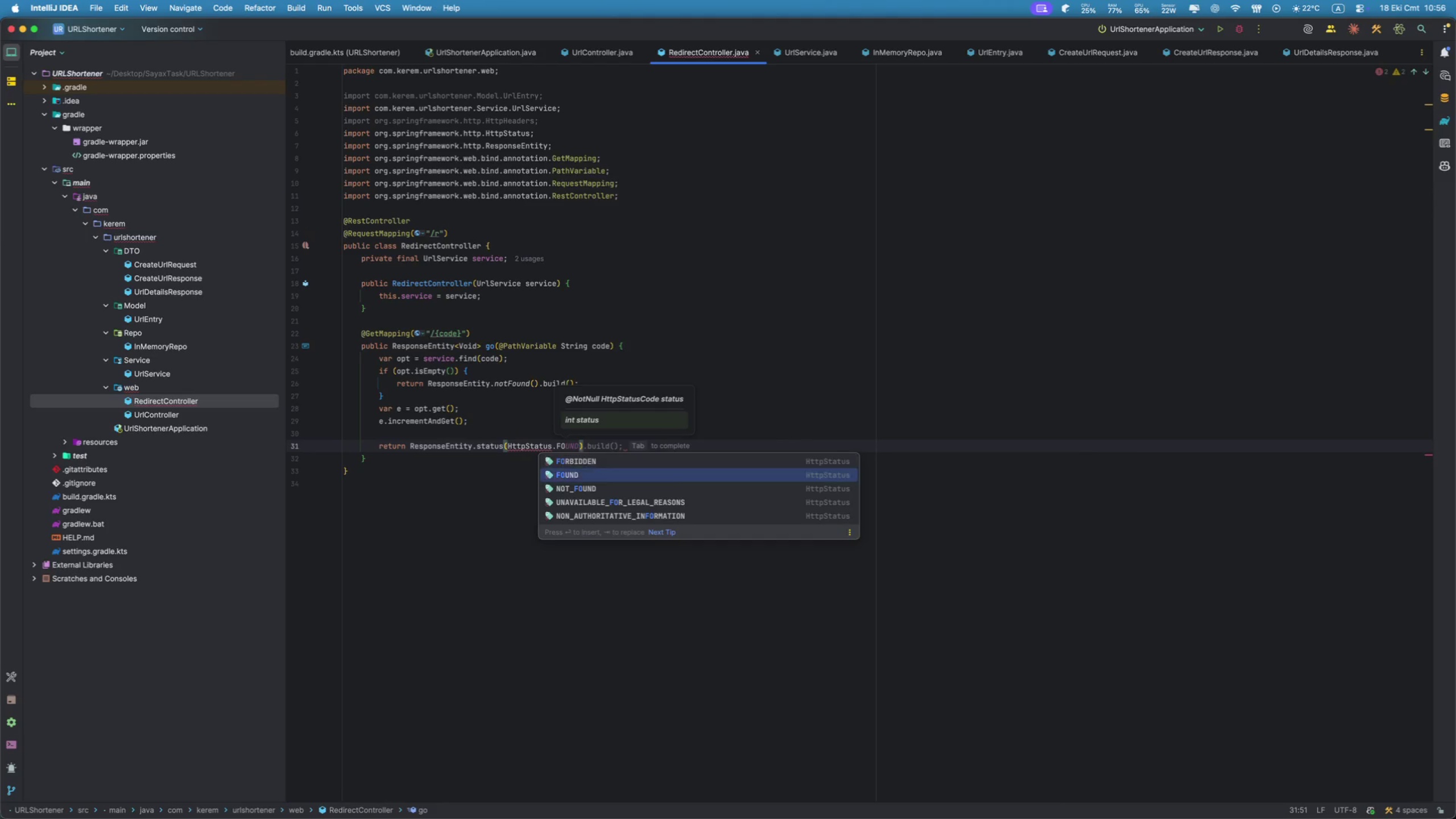 
key(Enter)
 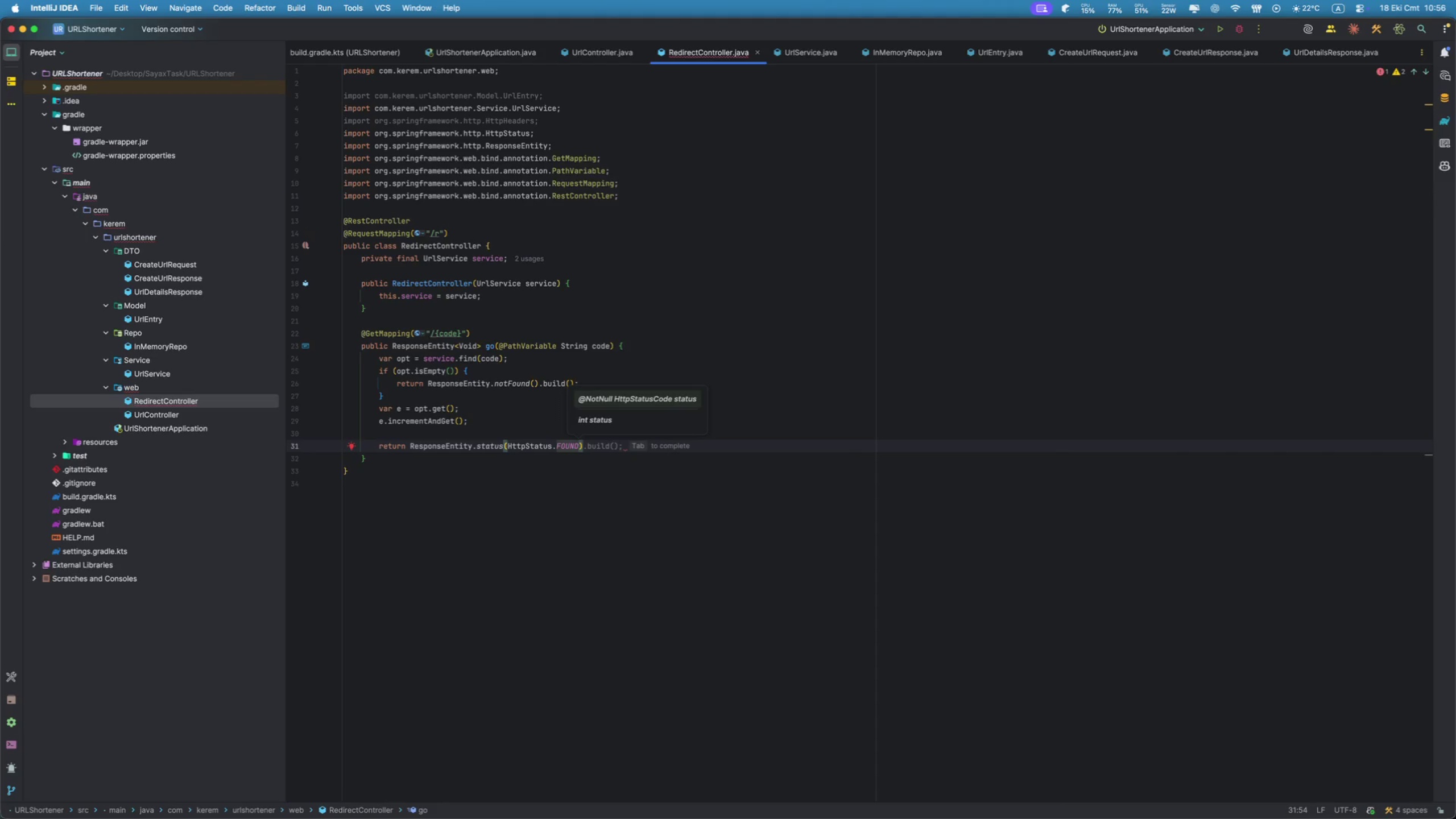 
key(ArrowRight)
 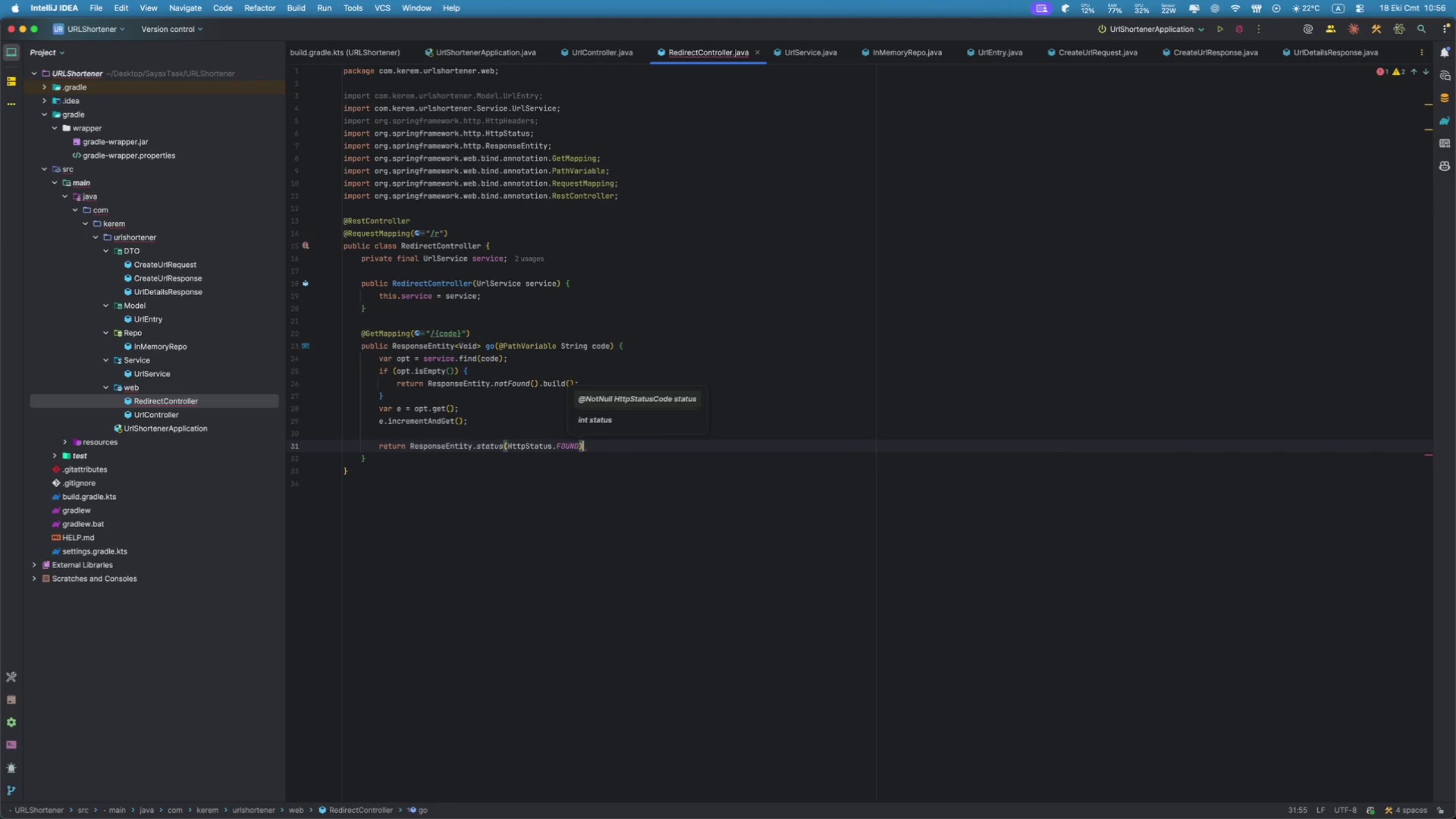 
key(Enter)
 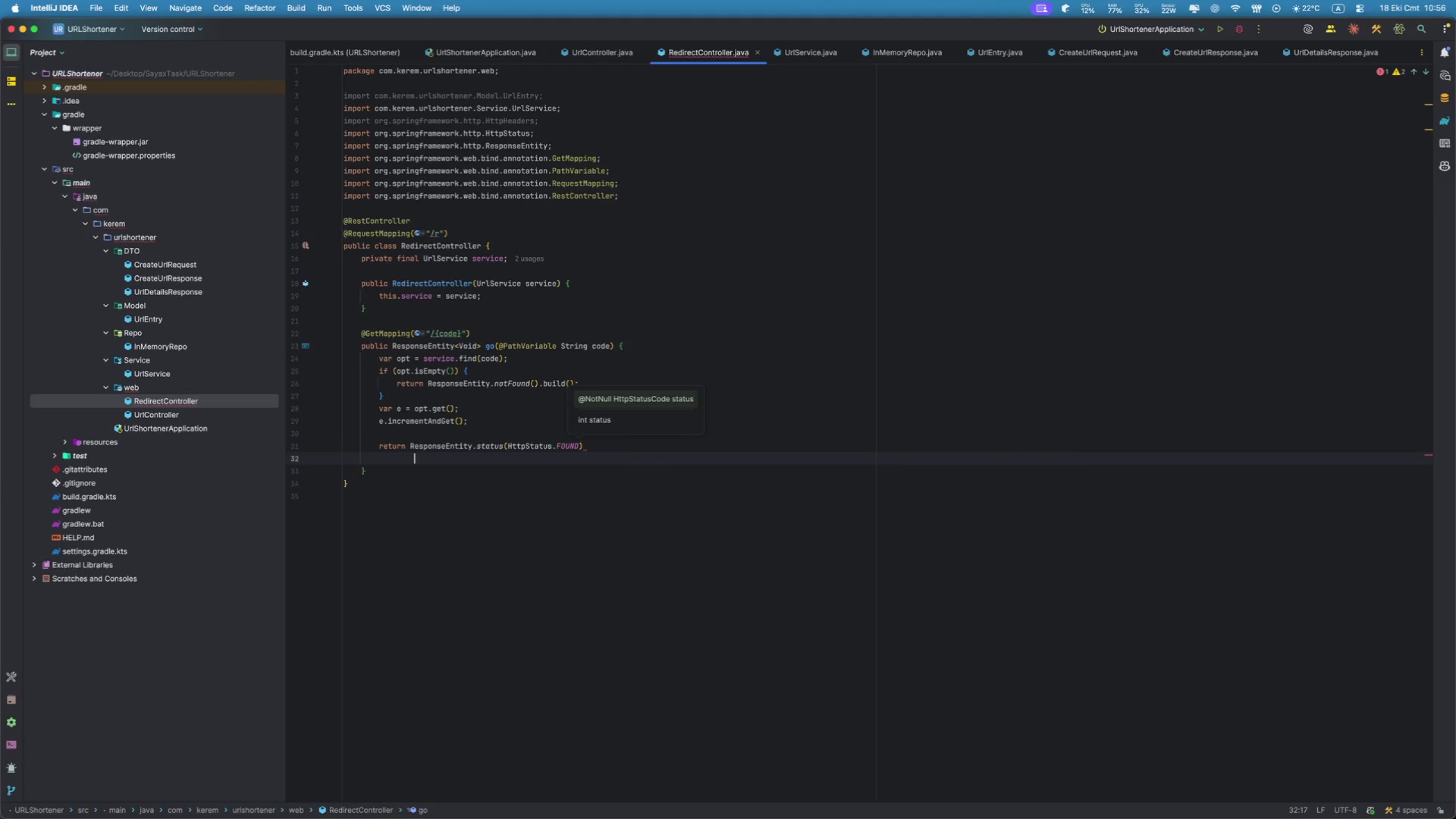 
type(.loc)
 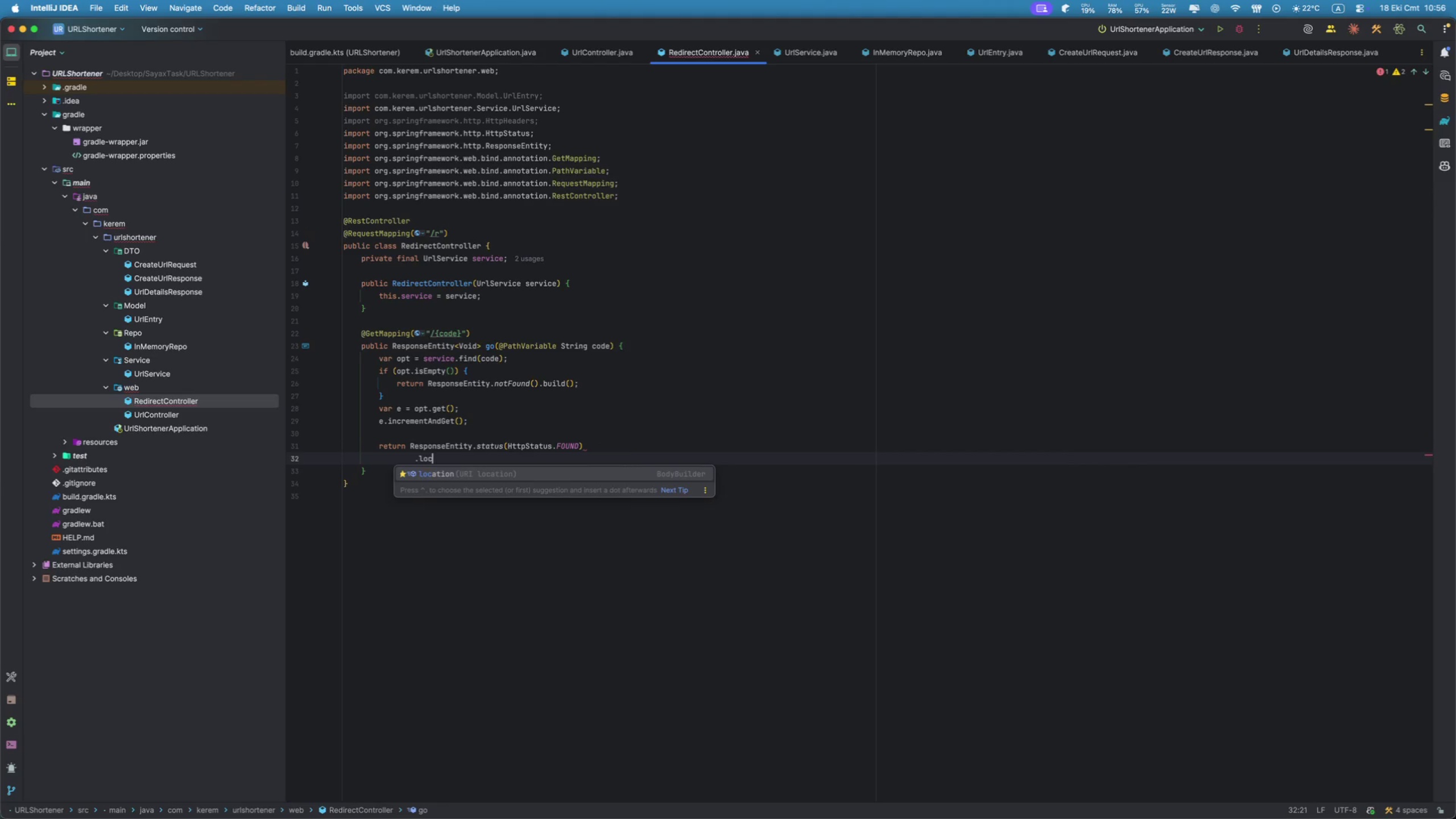 
key(Enter)
 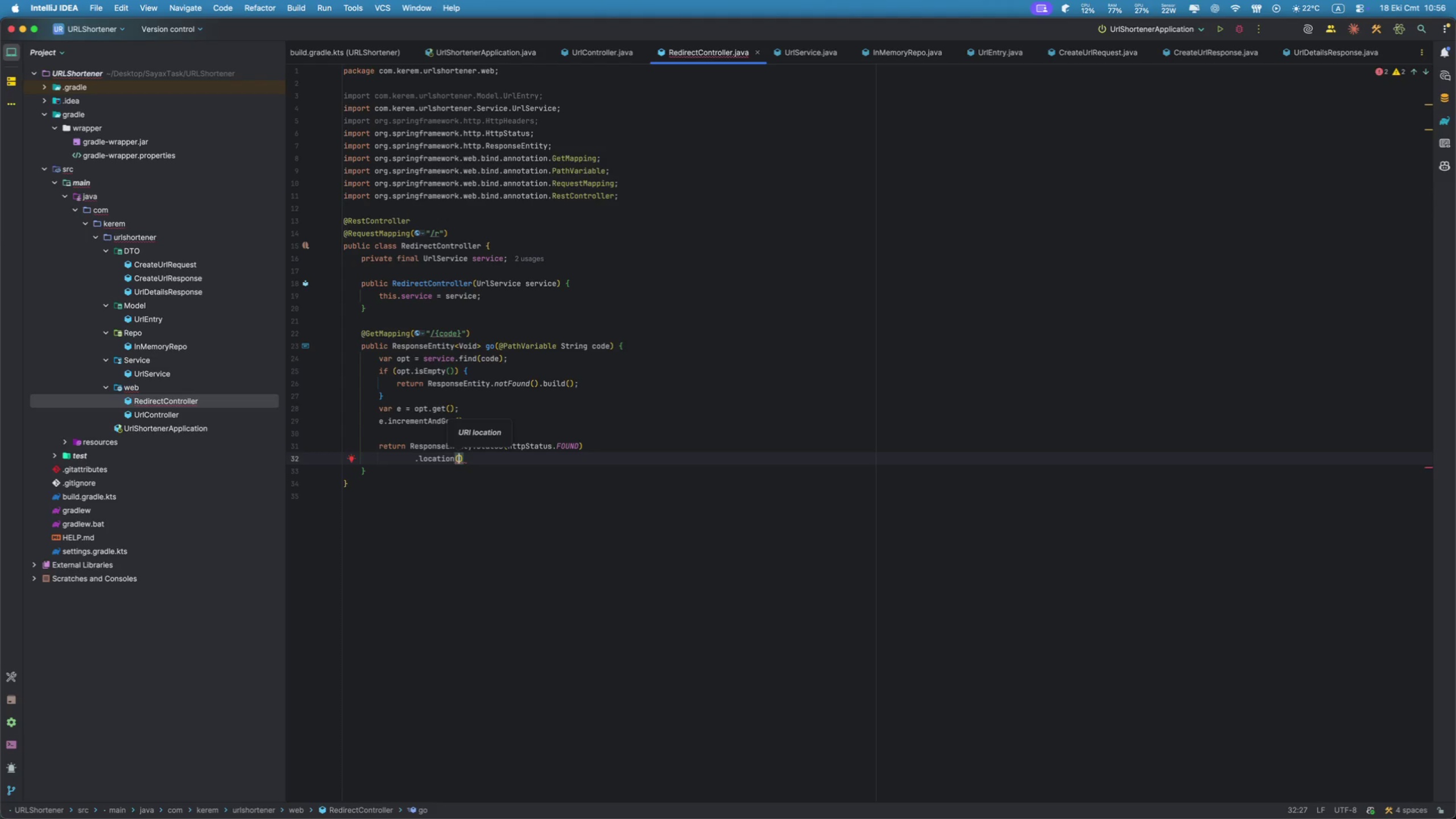 
type(UR)
 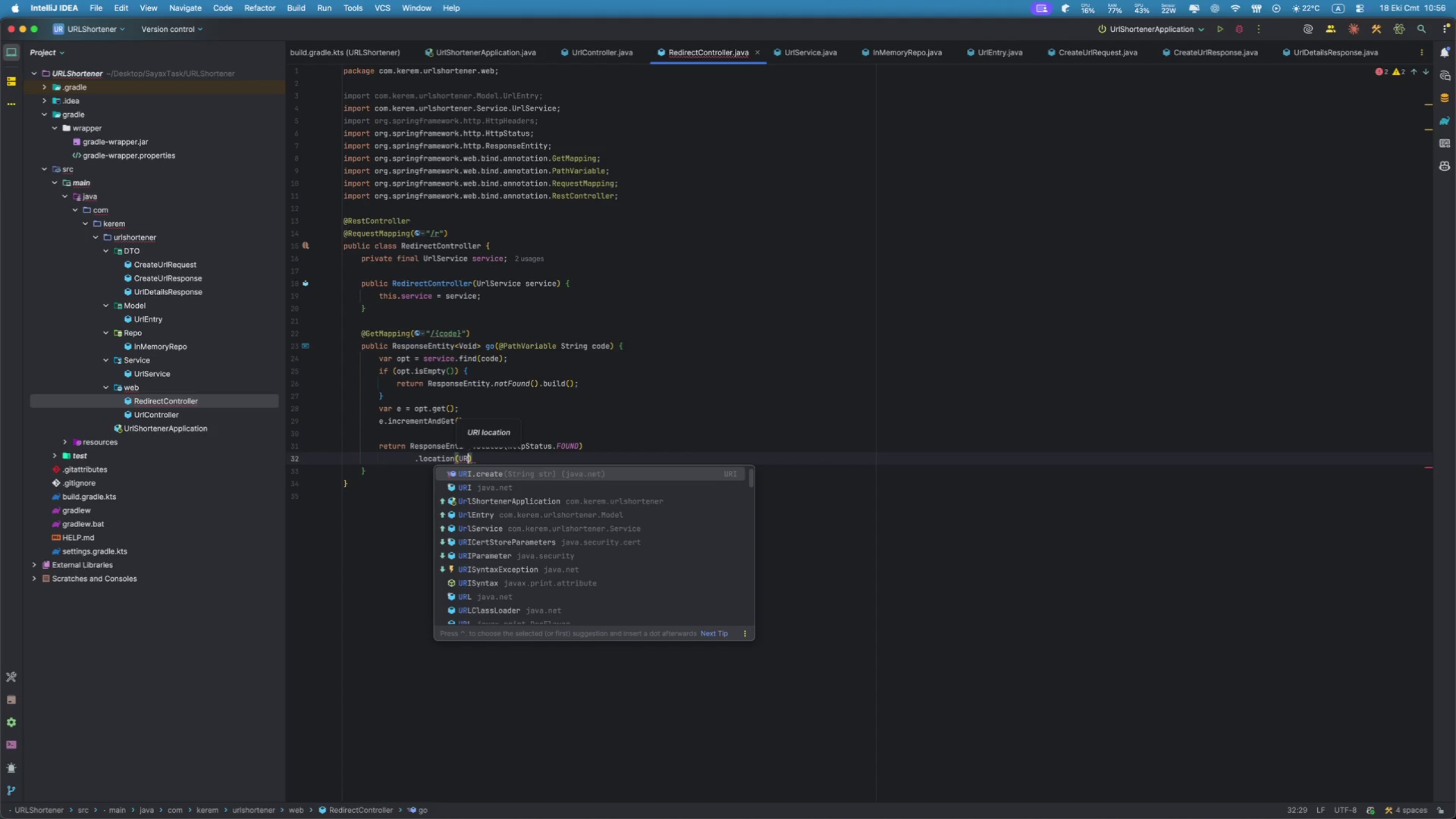 
key(Enter)
 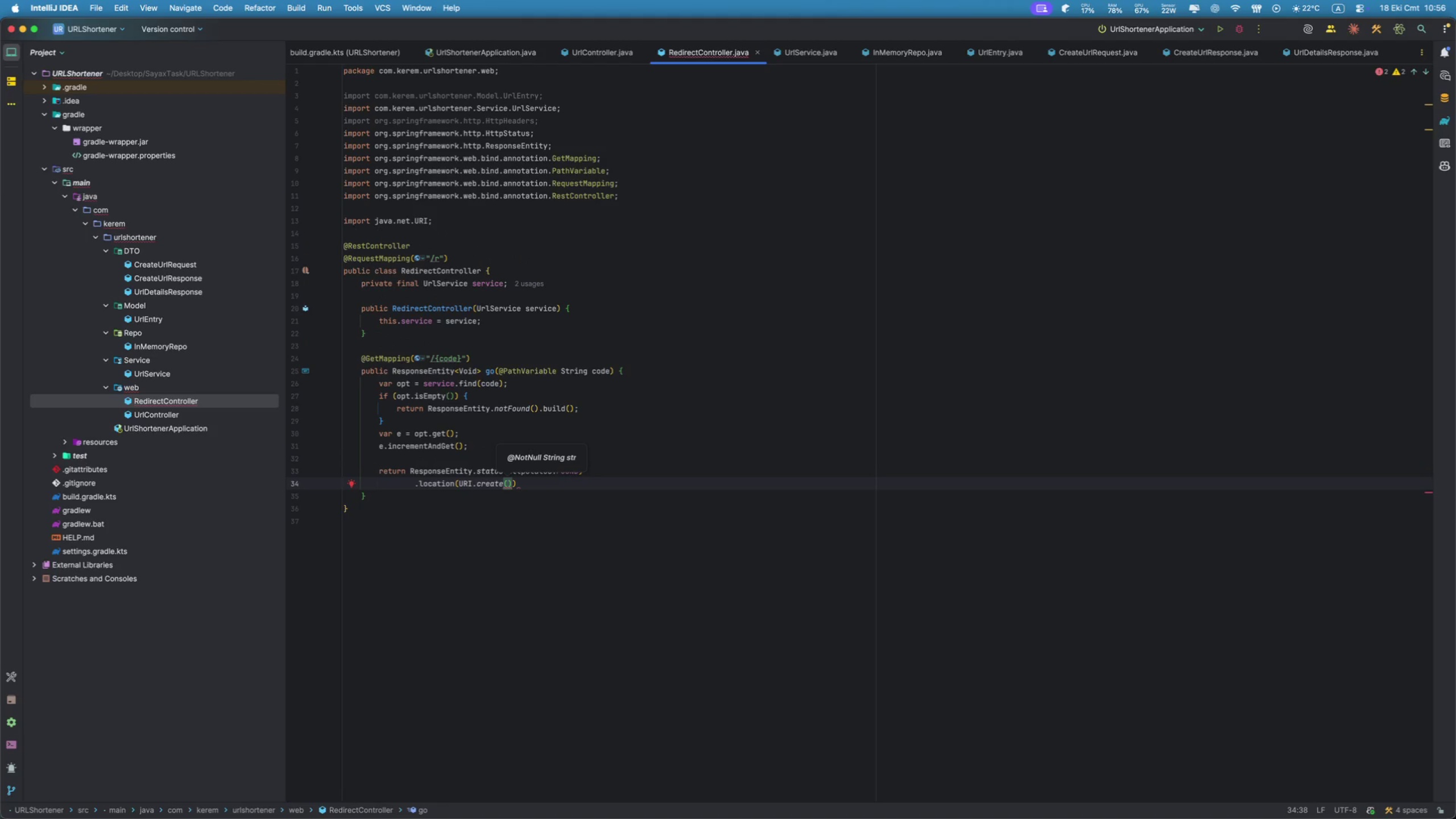 
key(E)
 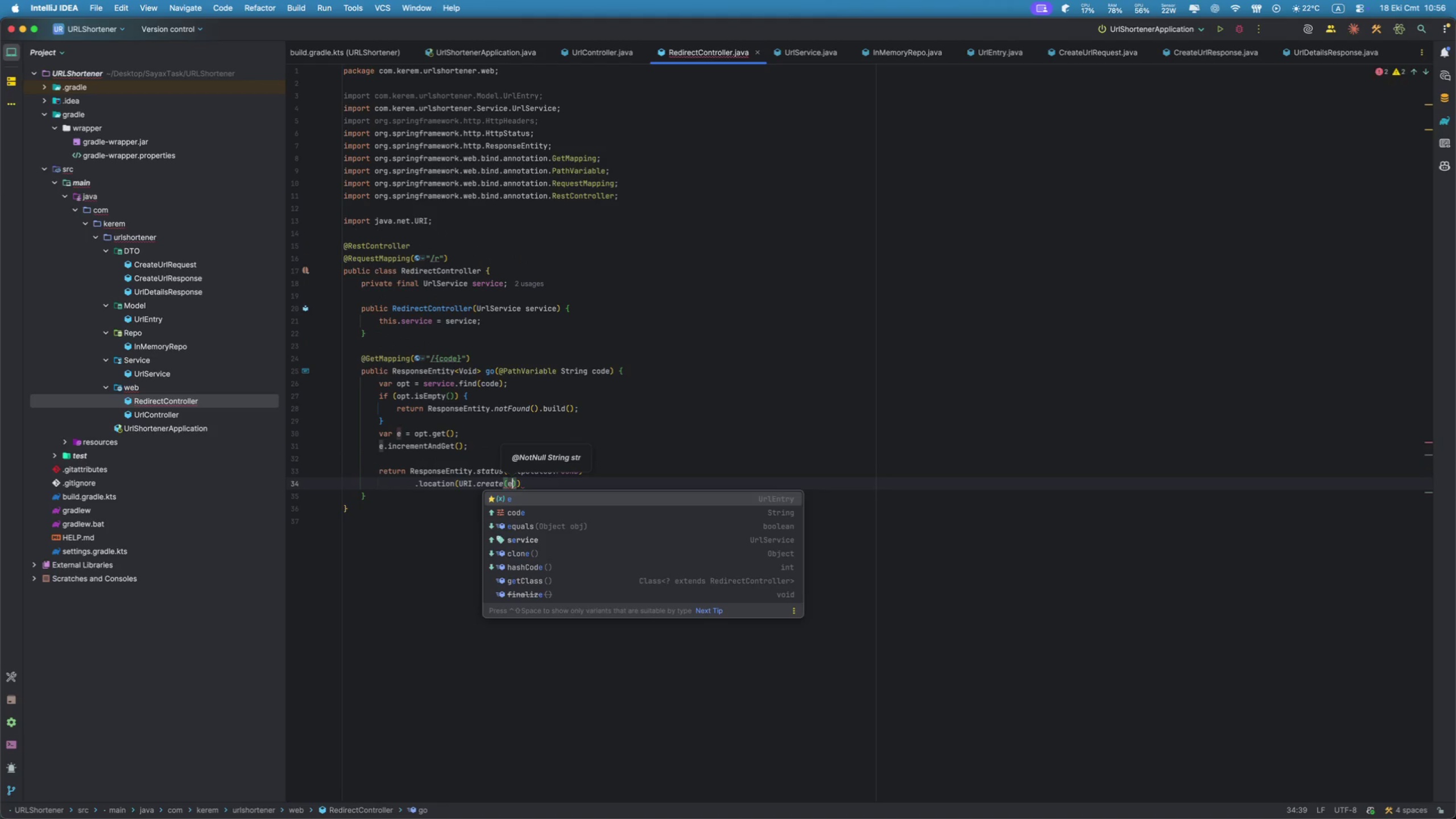 
key(Enter)
 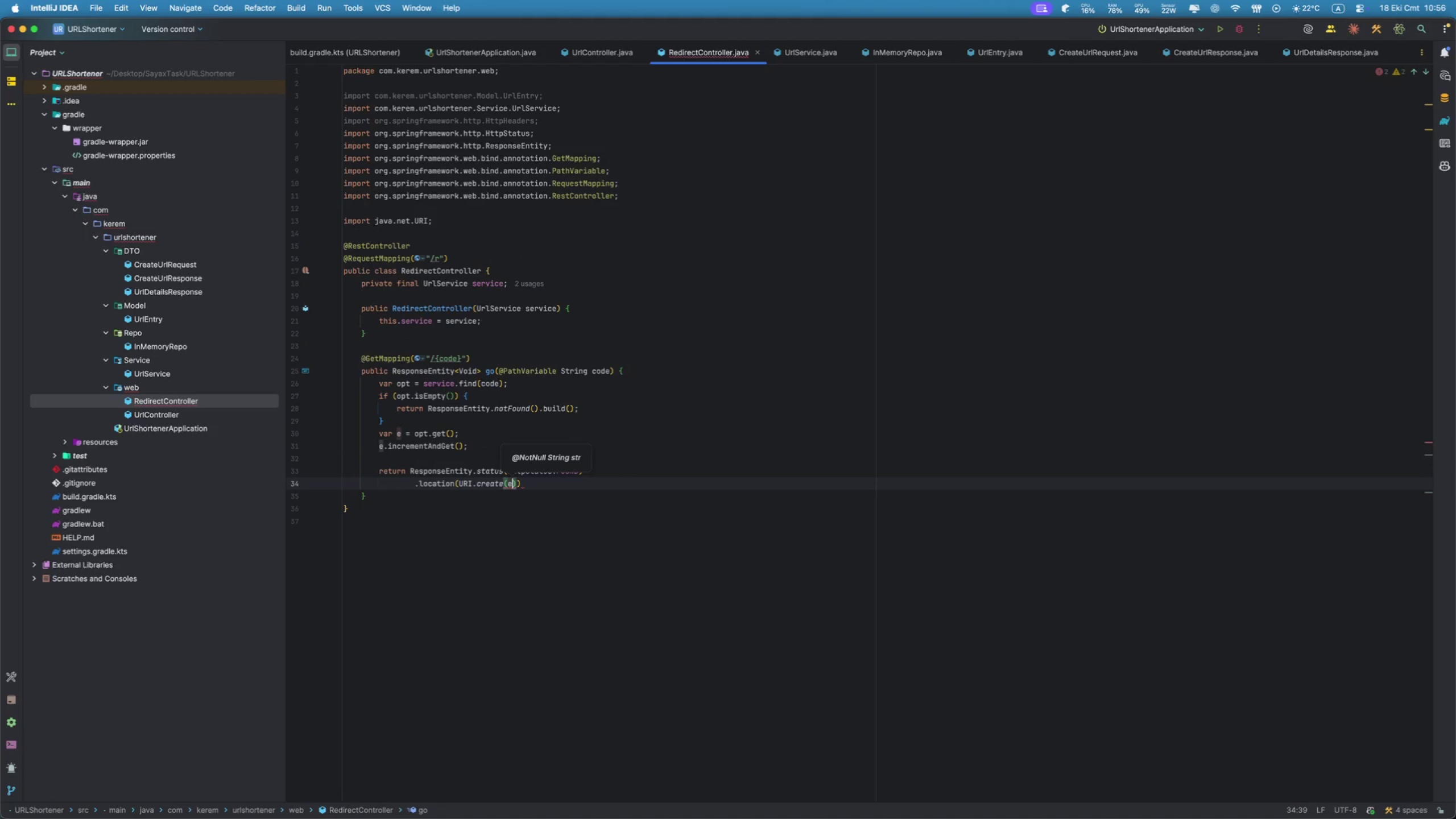 
key(Slash)
 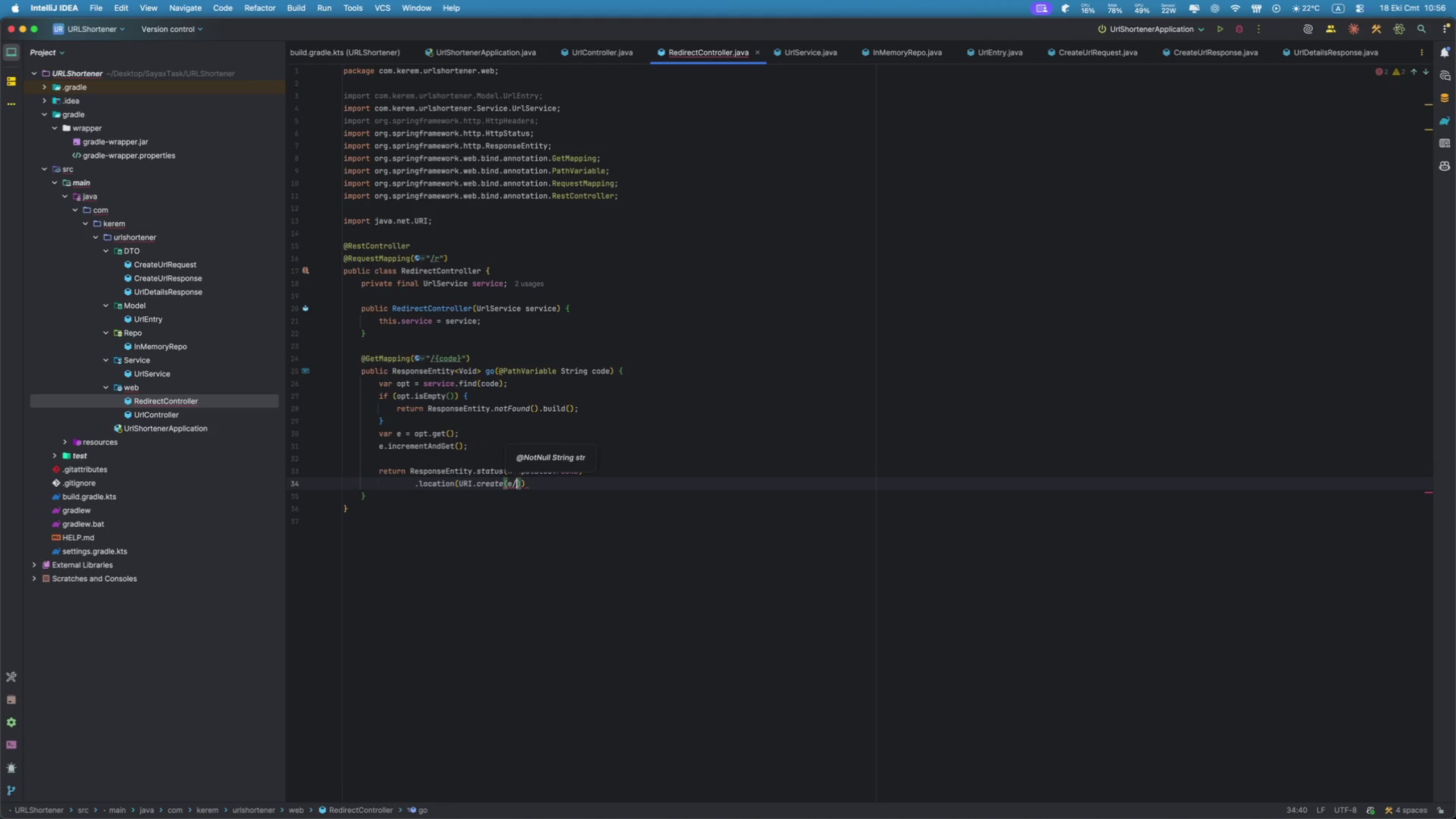 
key(Backspace)
 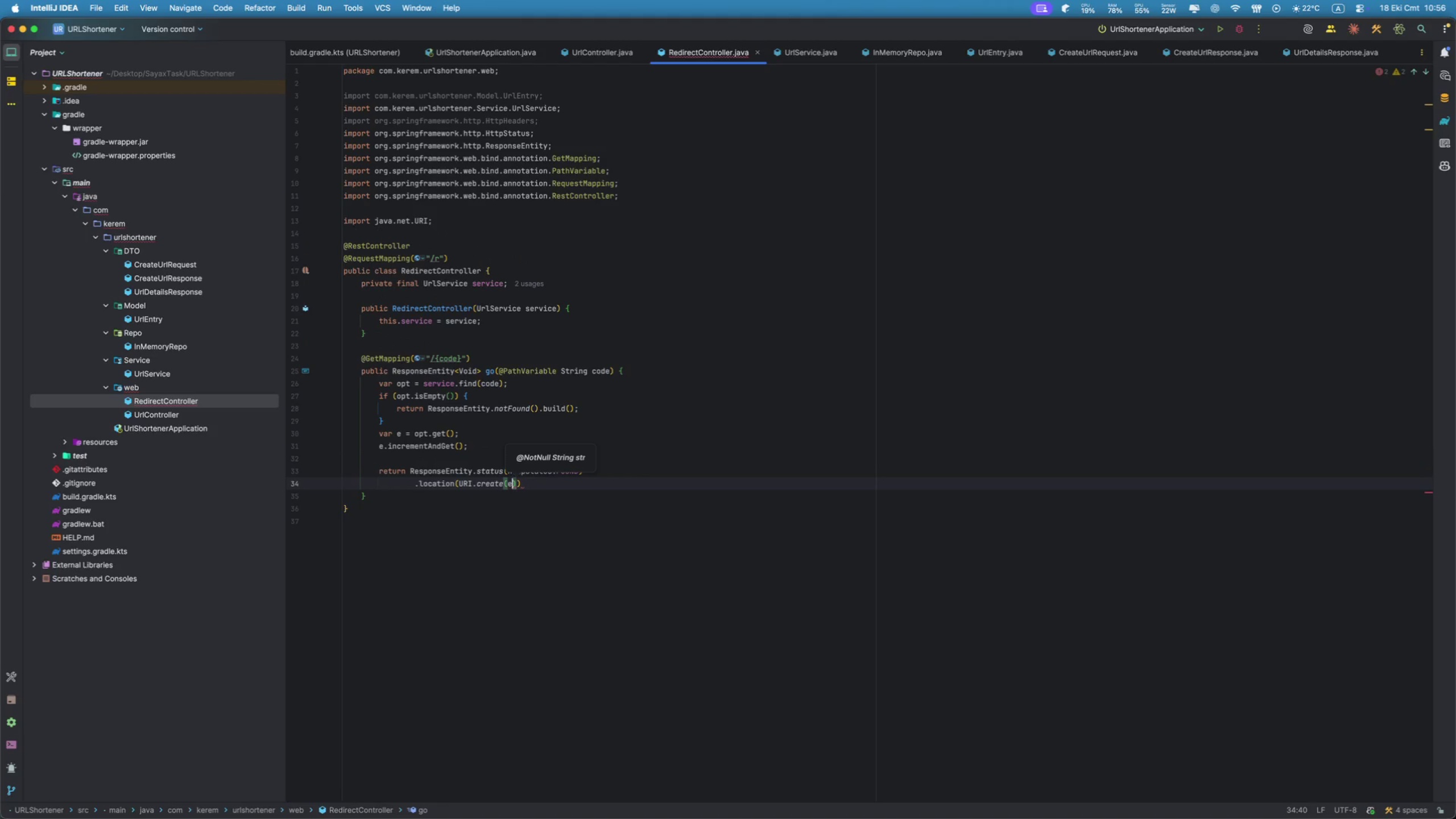 
key(Period)
 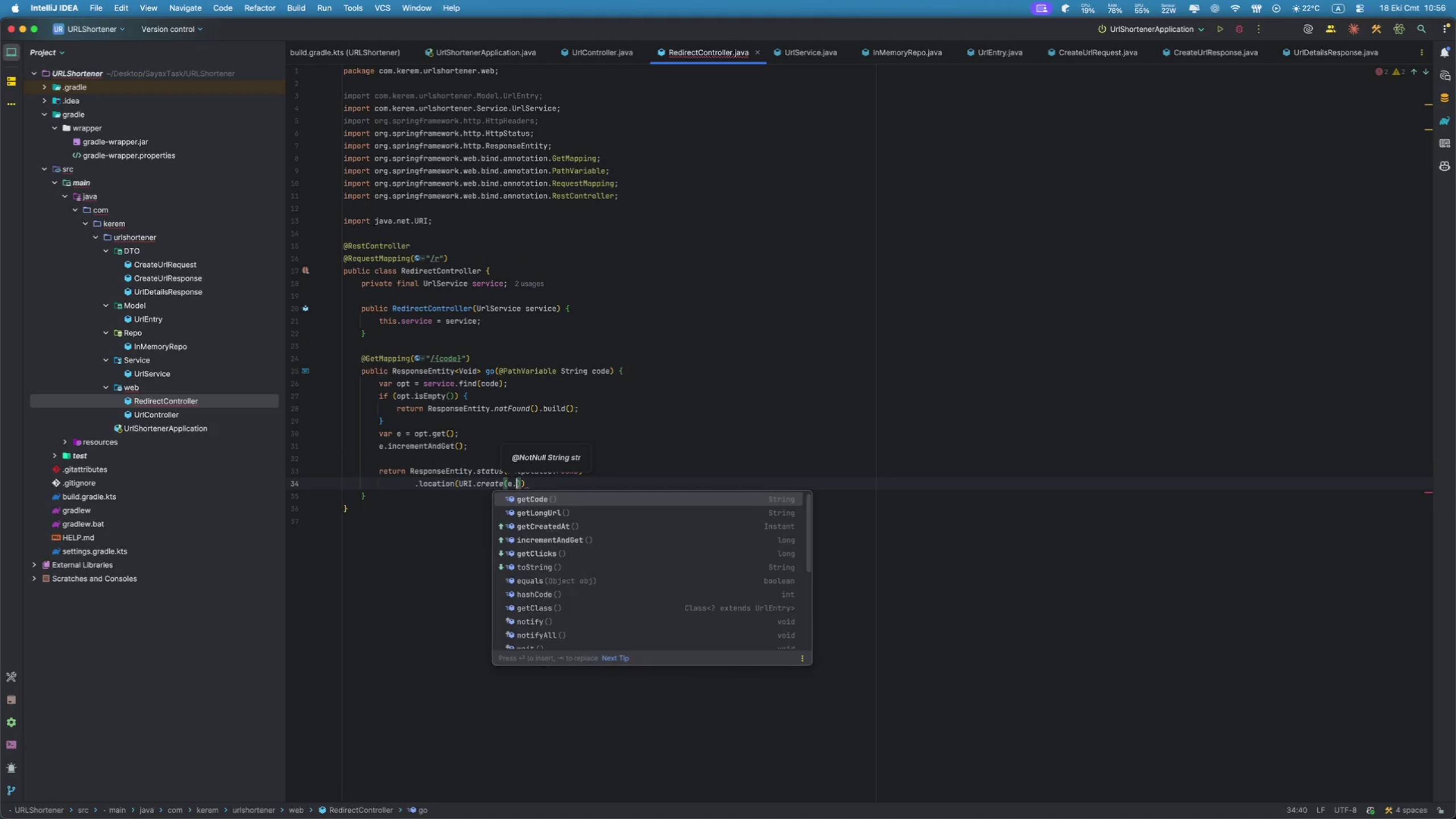 
key(G)
 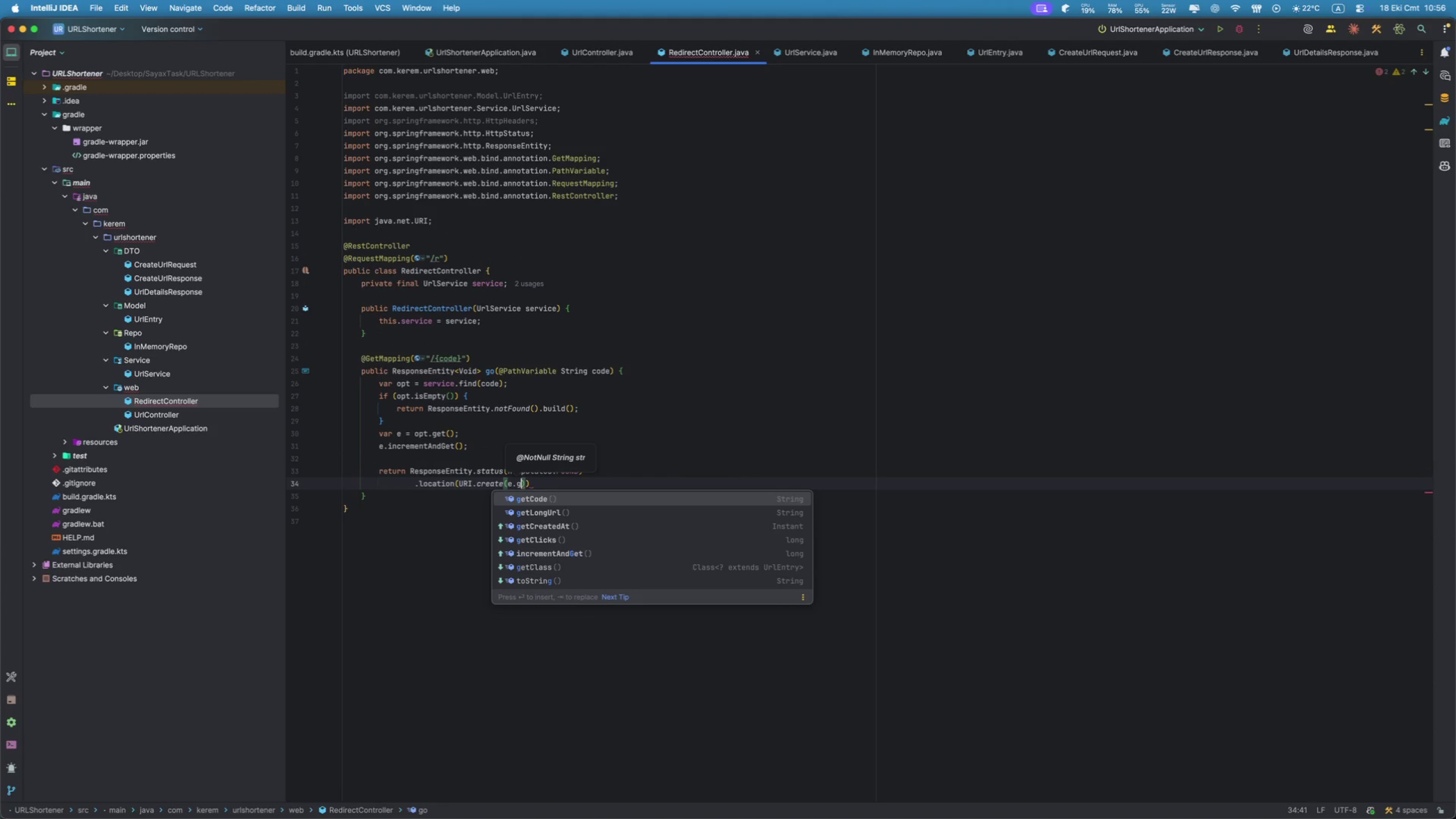 
key(ArrowDown)
 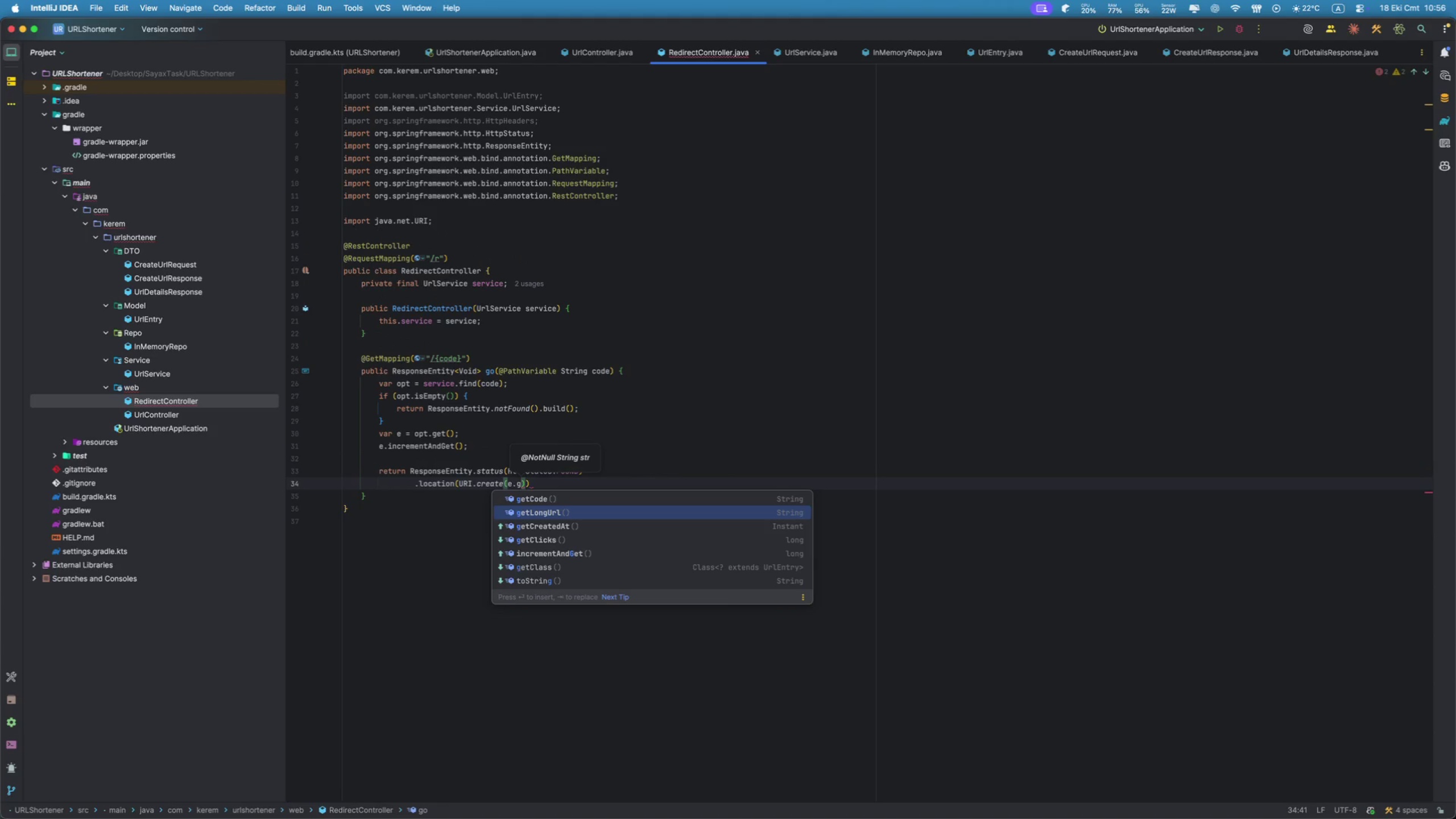 
key(Enter)
 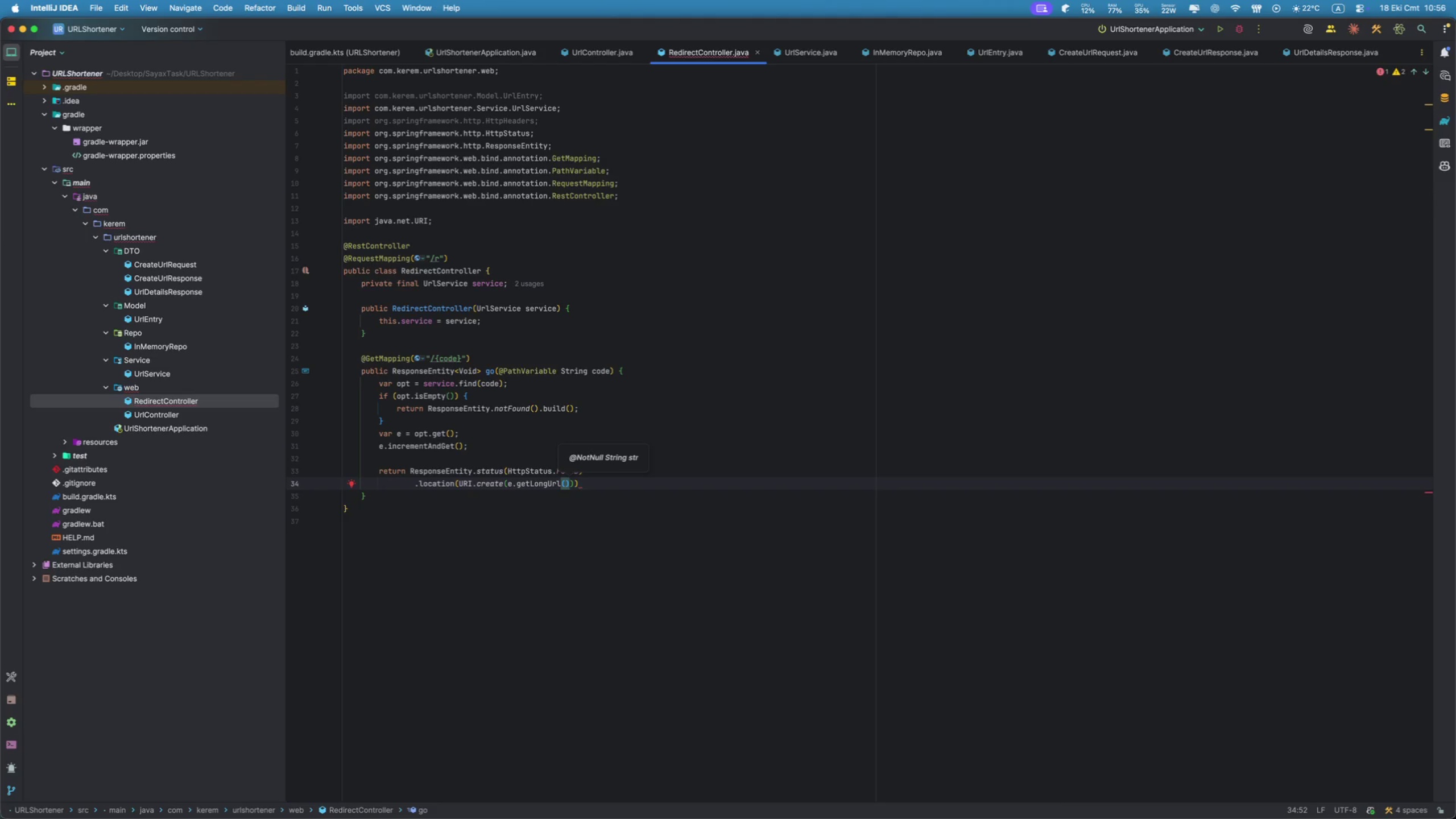 
key(ArrowRight)
 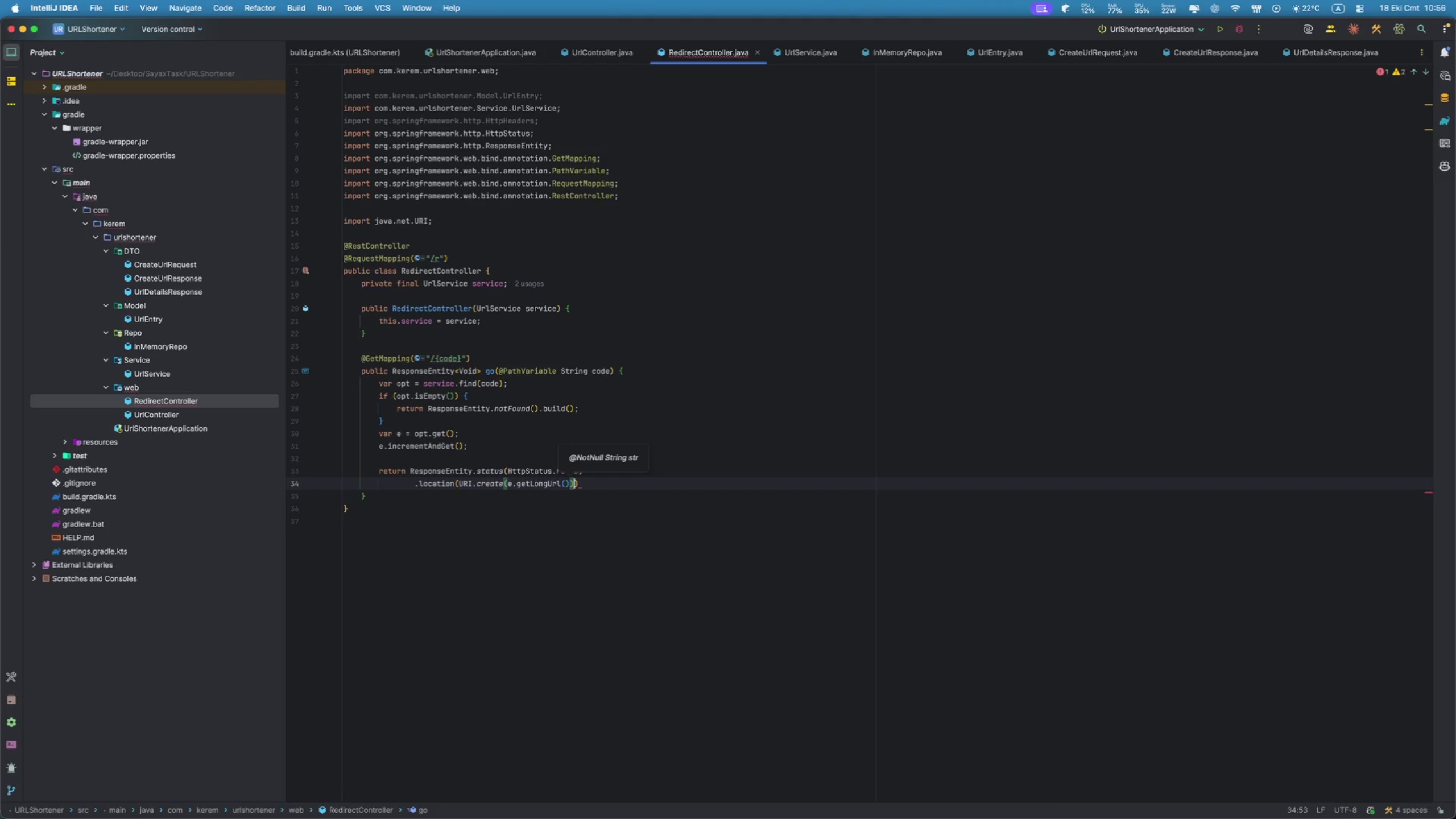 
key(ArrowRight)
 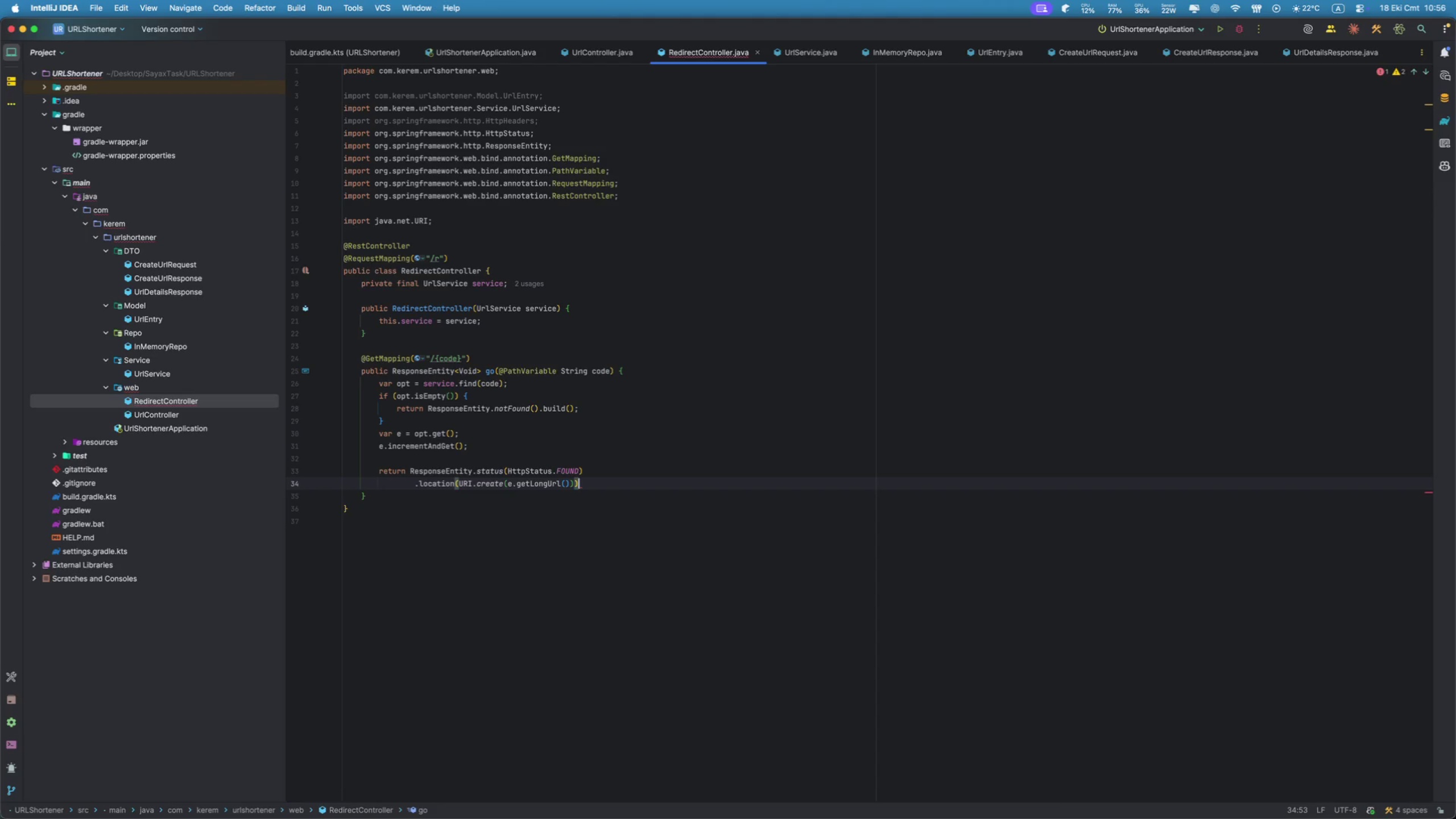 
key(Enter)
 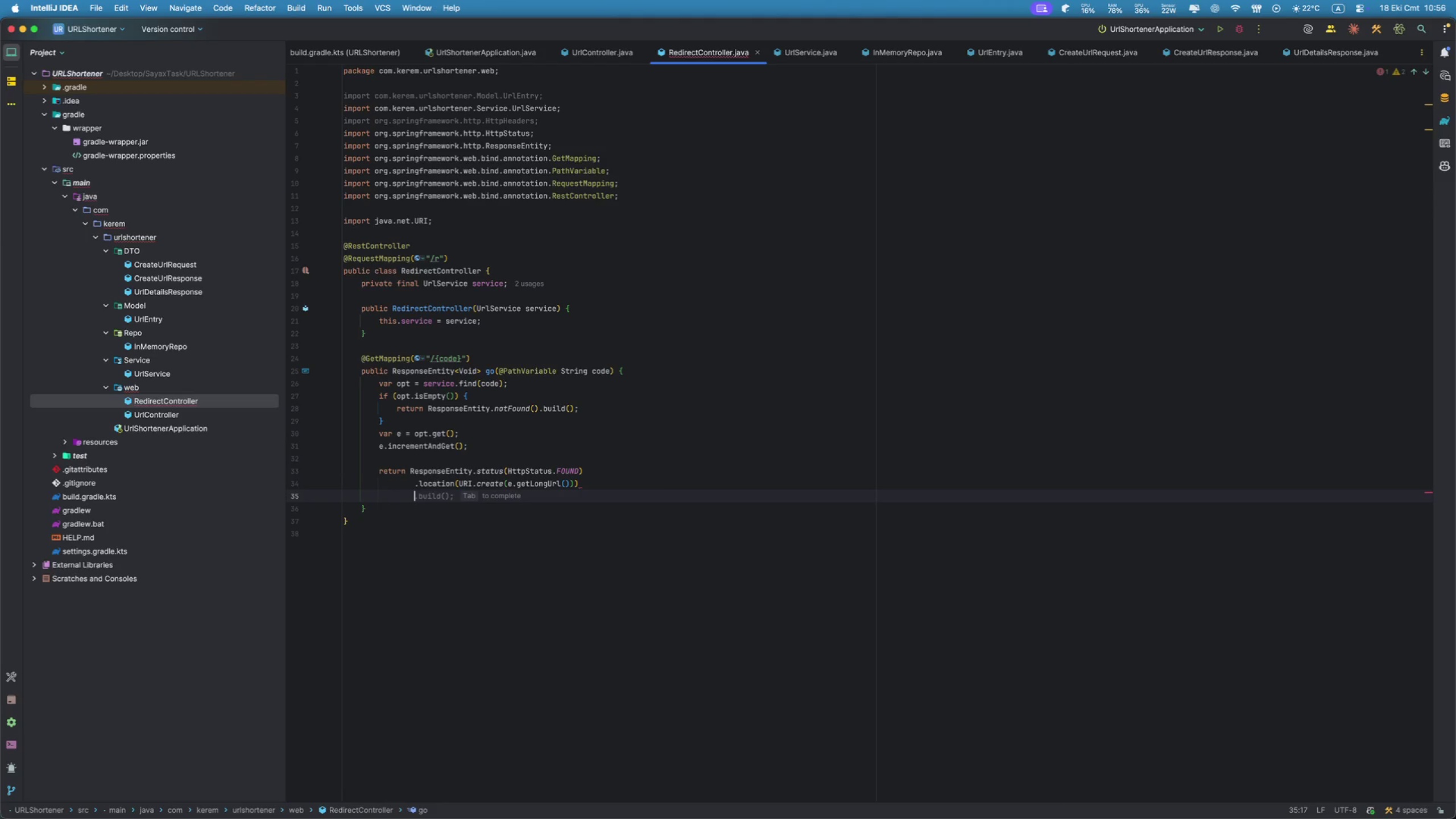 
key(Tab)
 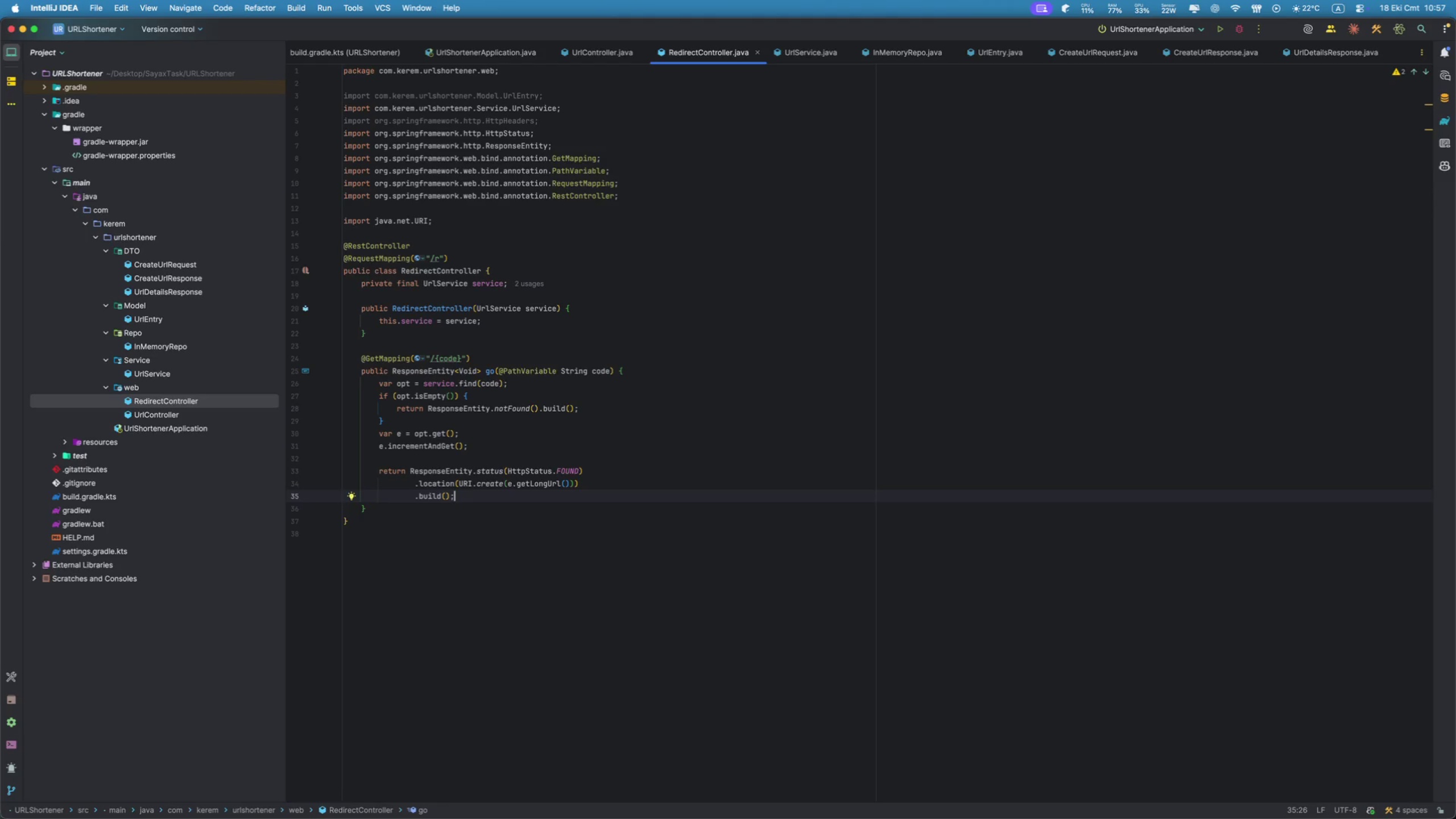 
wait(35.39)
 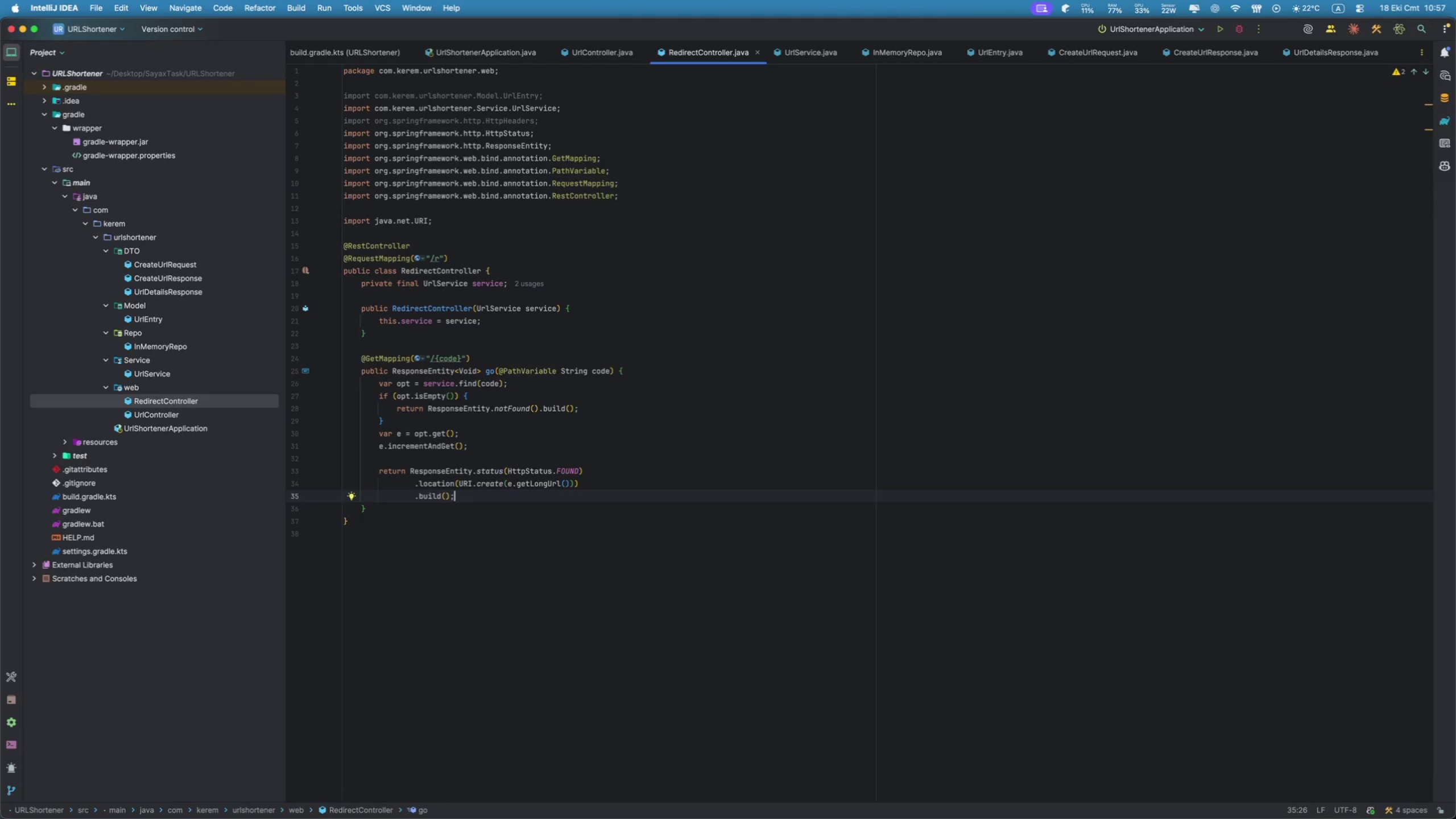 
key(Meta+CommandLeft)
 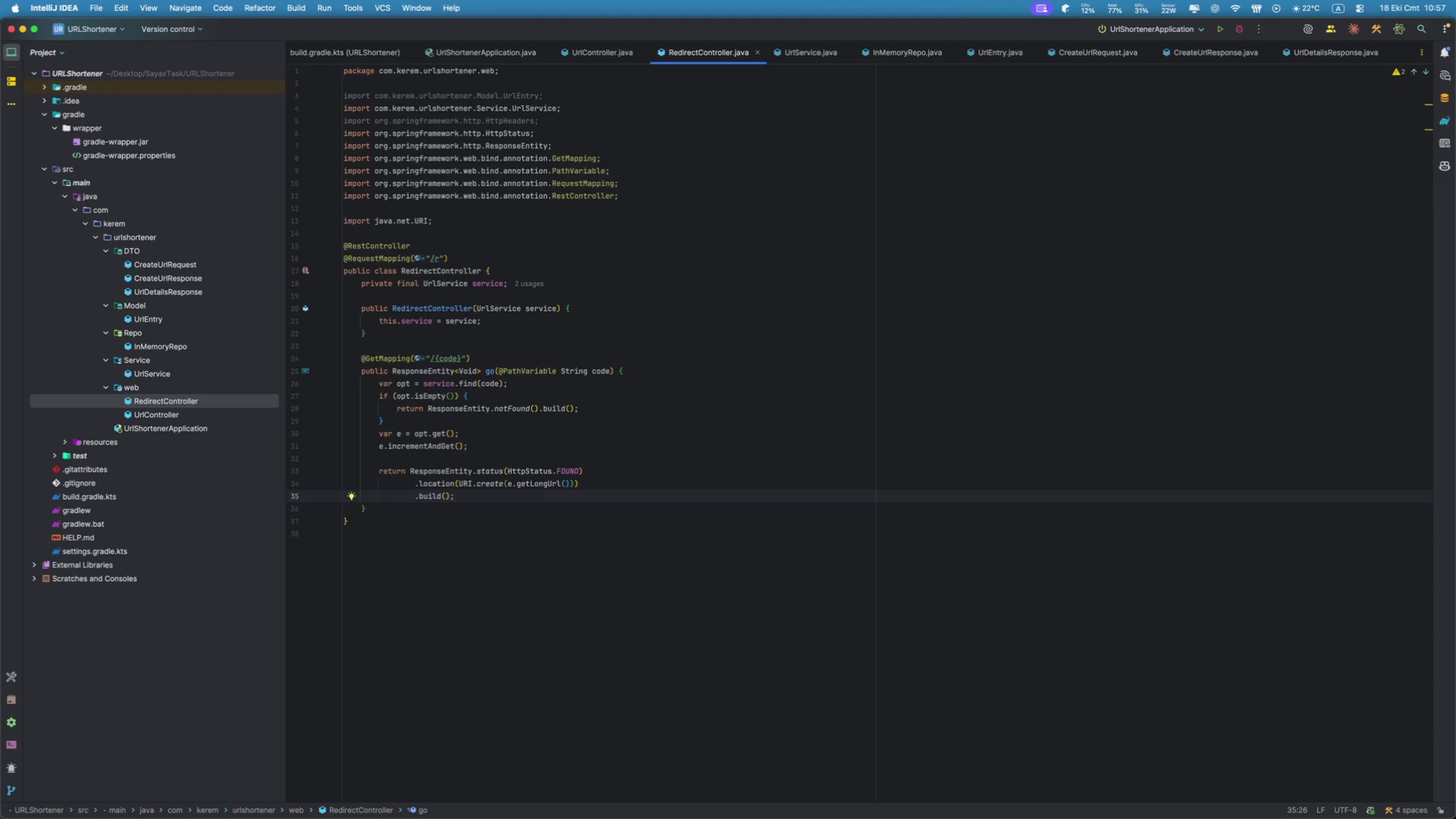 
key(Meta+Space)
 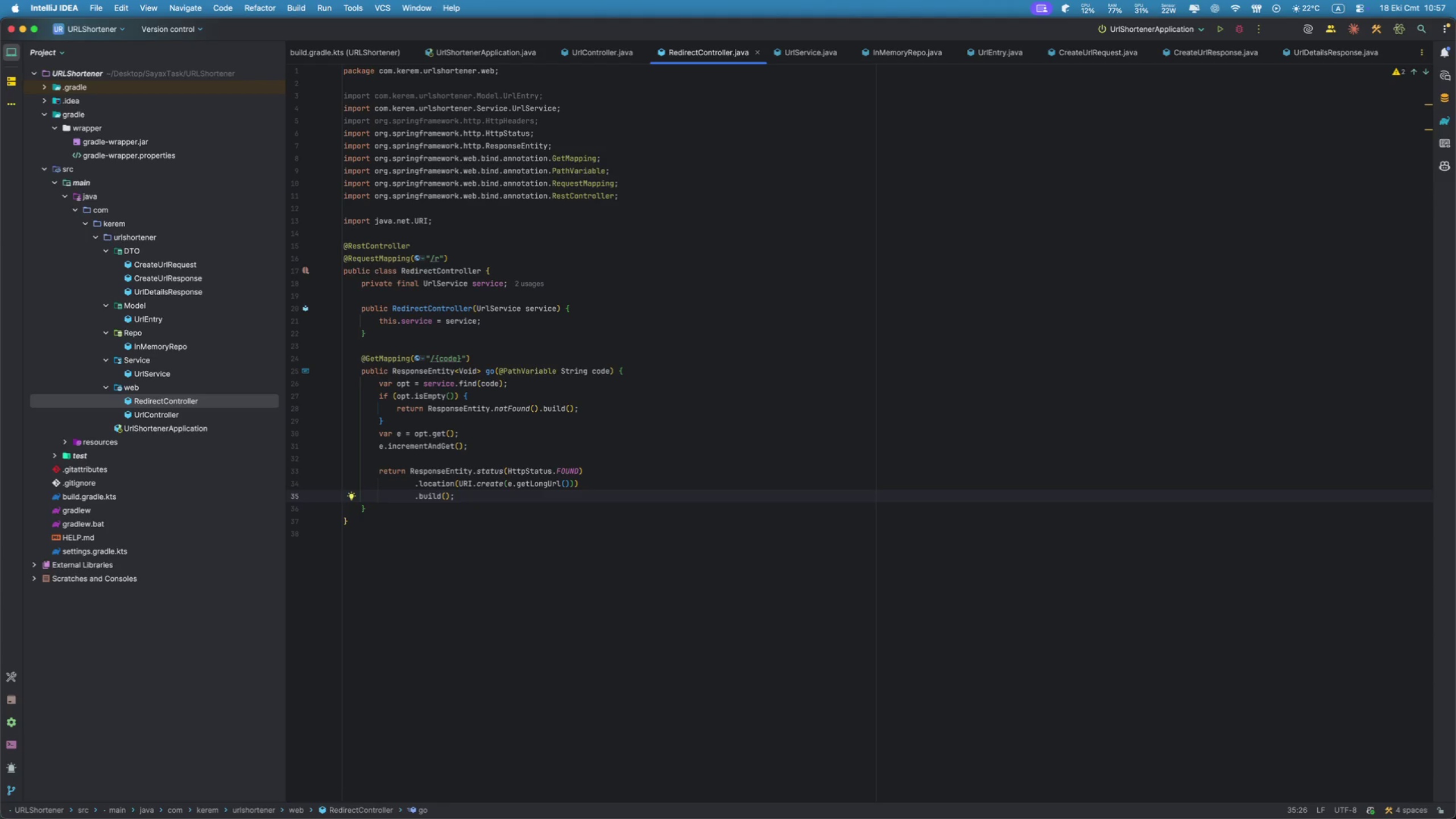 
key(Meta+Space)
 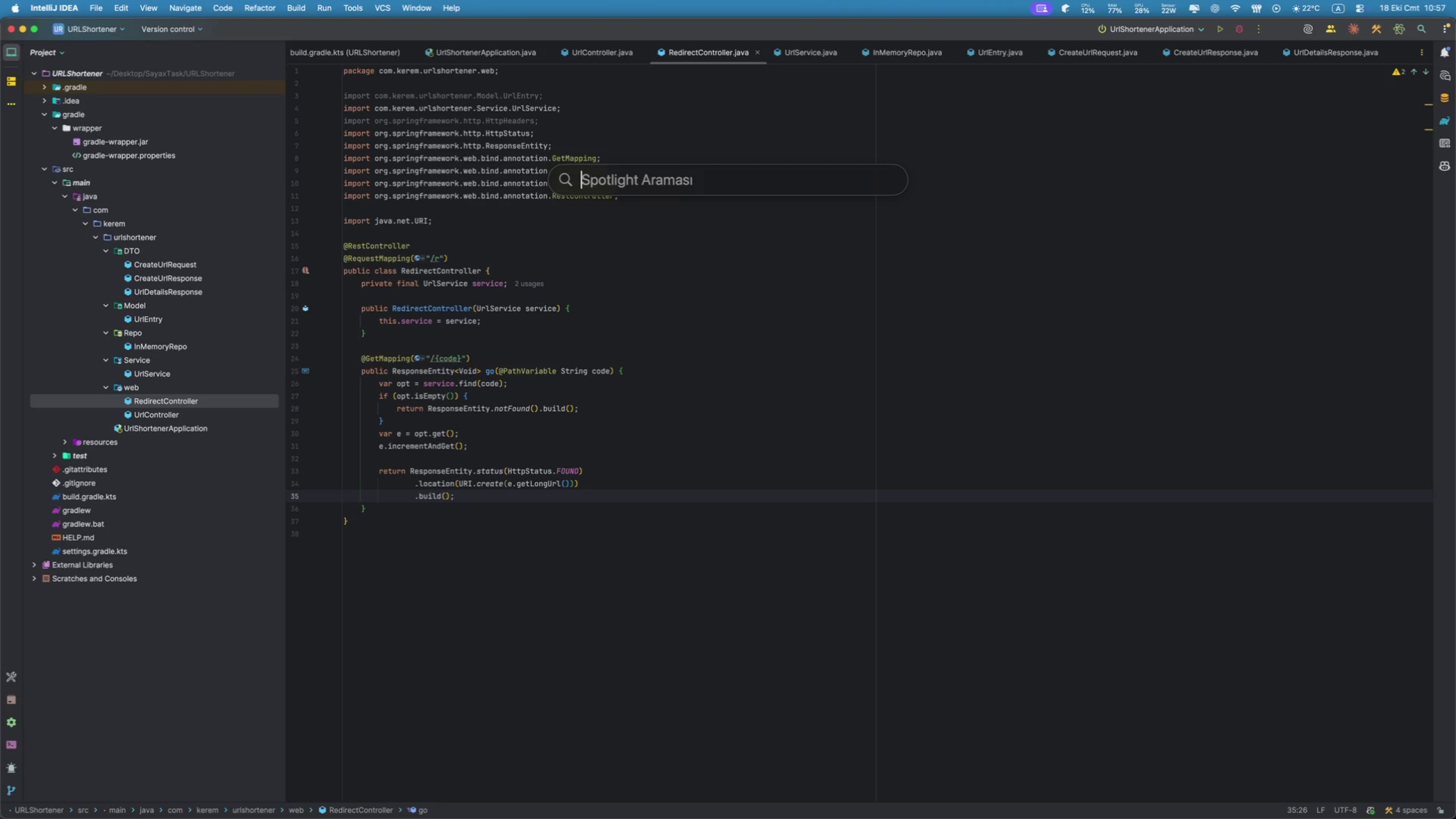 
type(ter)
 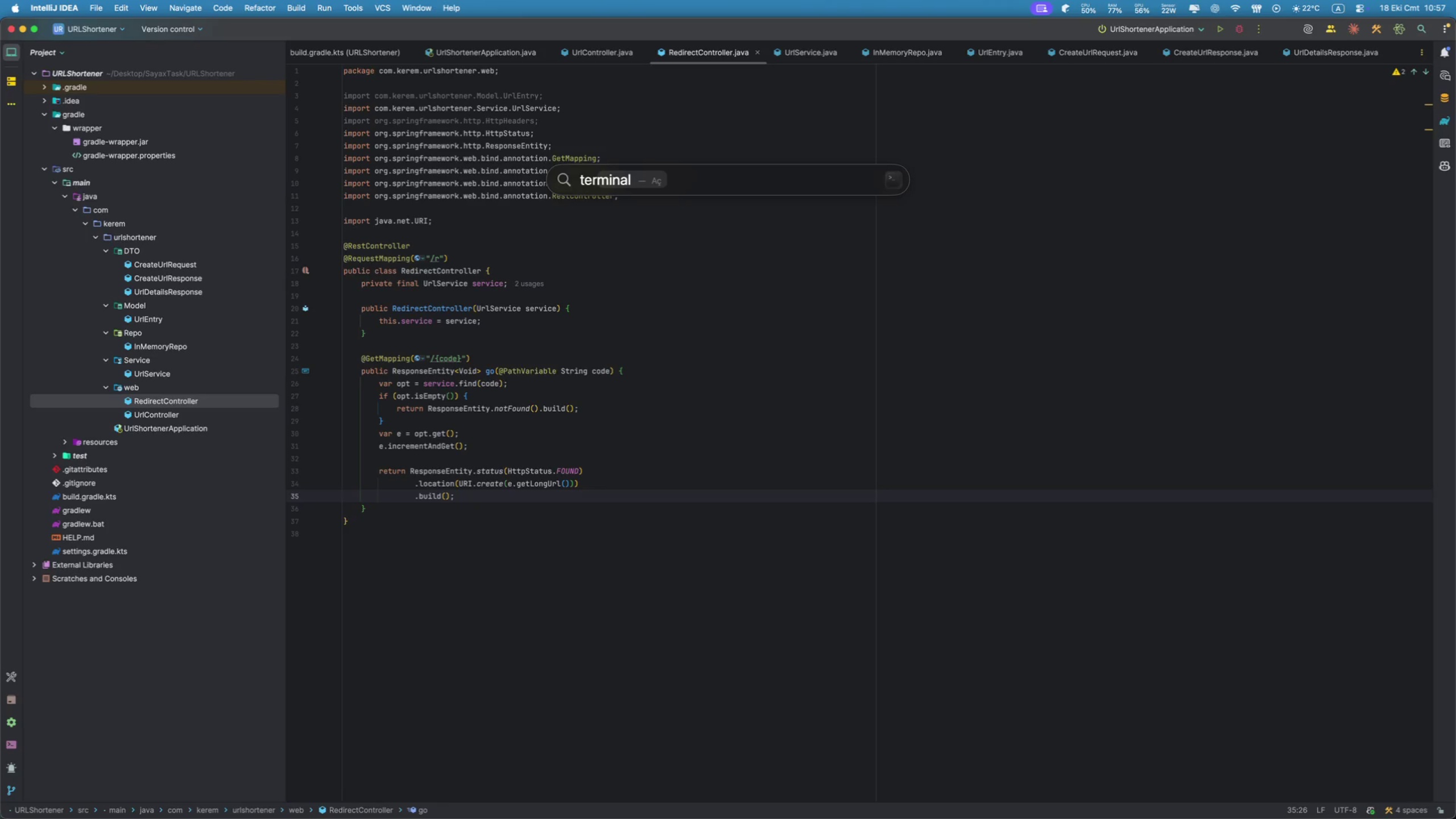 
key(Enter)
 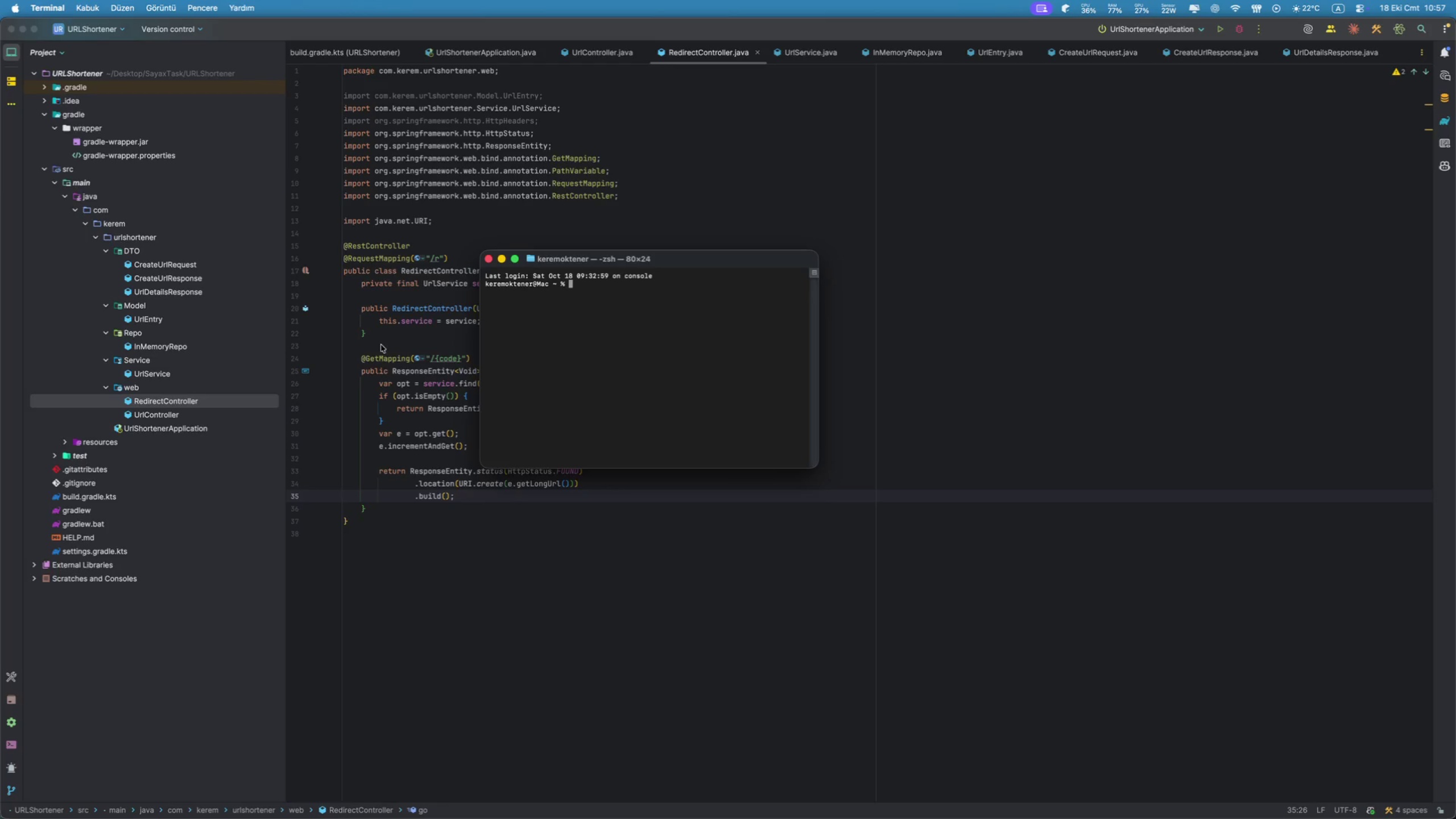 
type(cd d)
key(Tab)
key(Backspace)
type(D)
key(Tab)
type(esk)
key(Tab)
 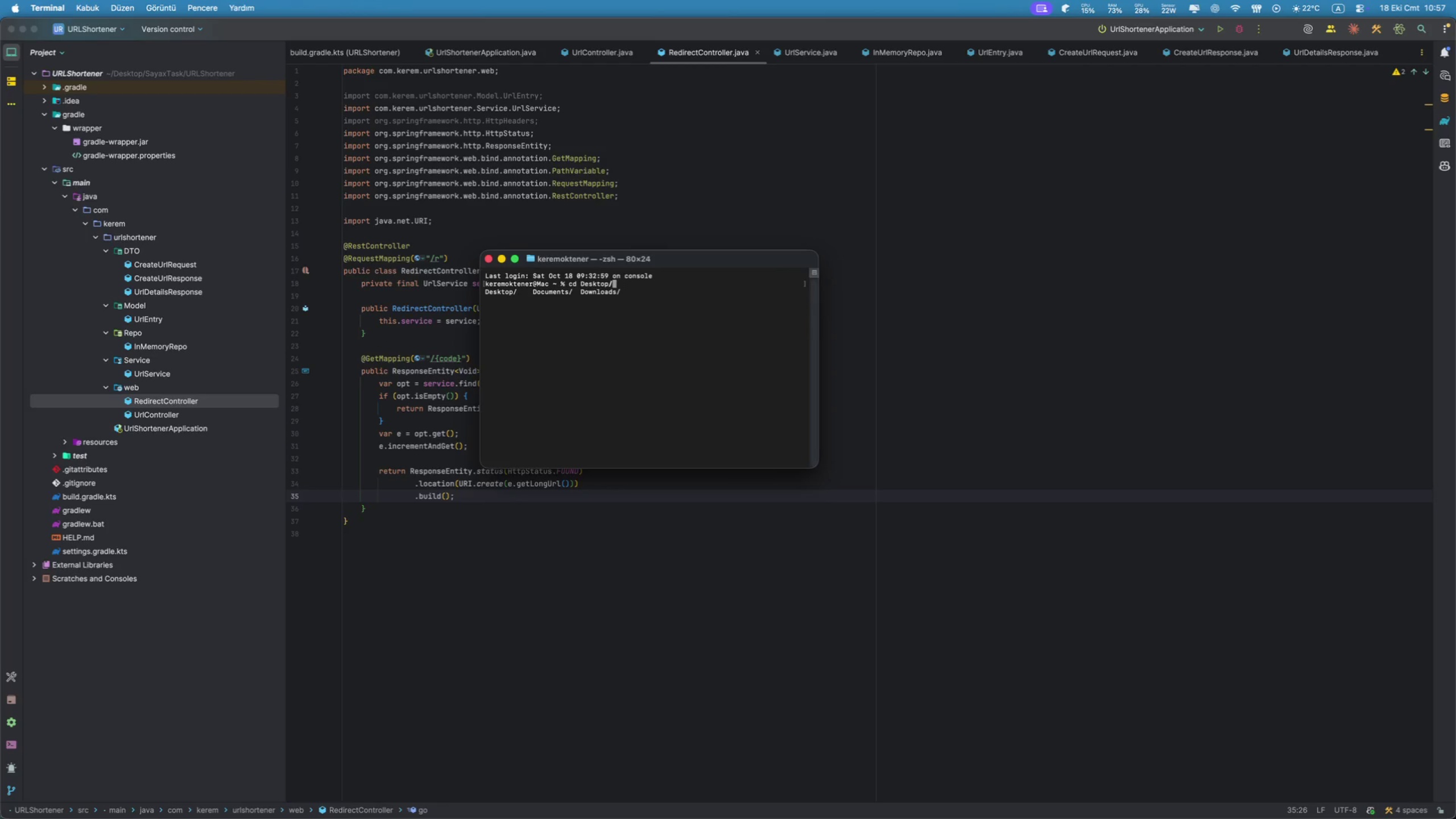 
key(Enter)
 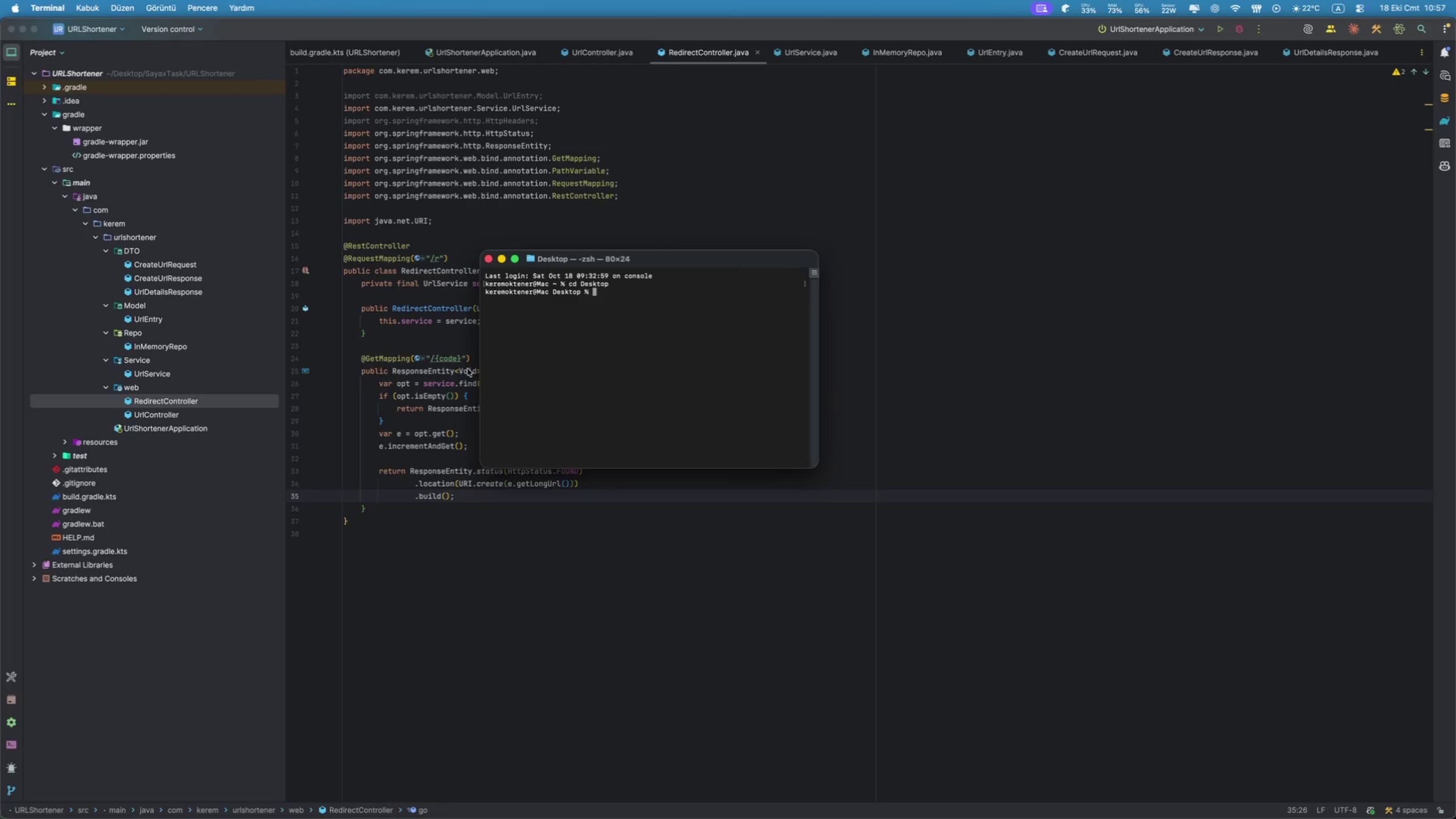 
wait(7.65)
 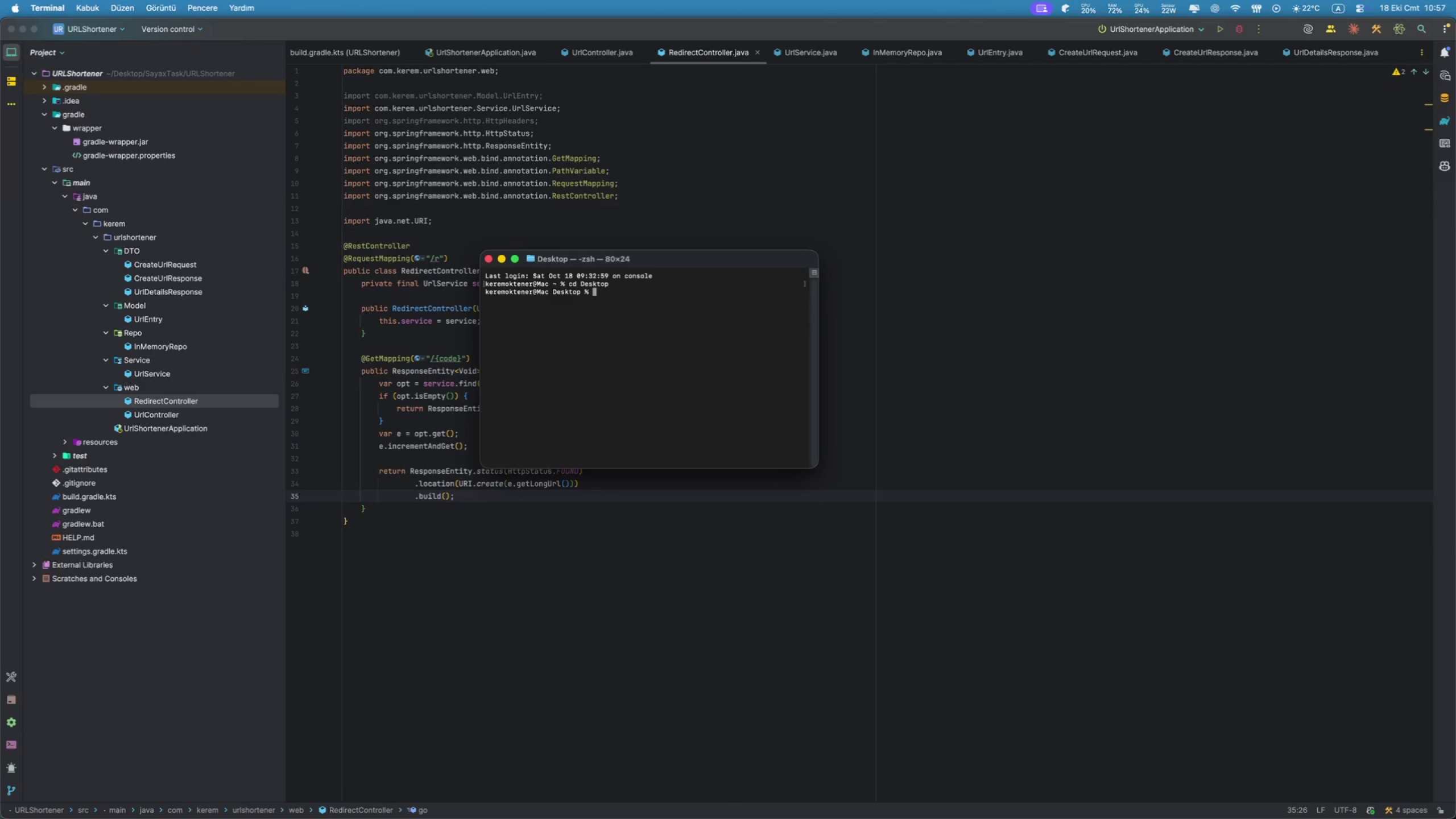 
type(cd Sa)
key(Tab)
 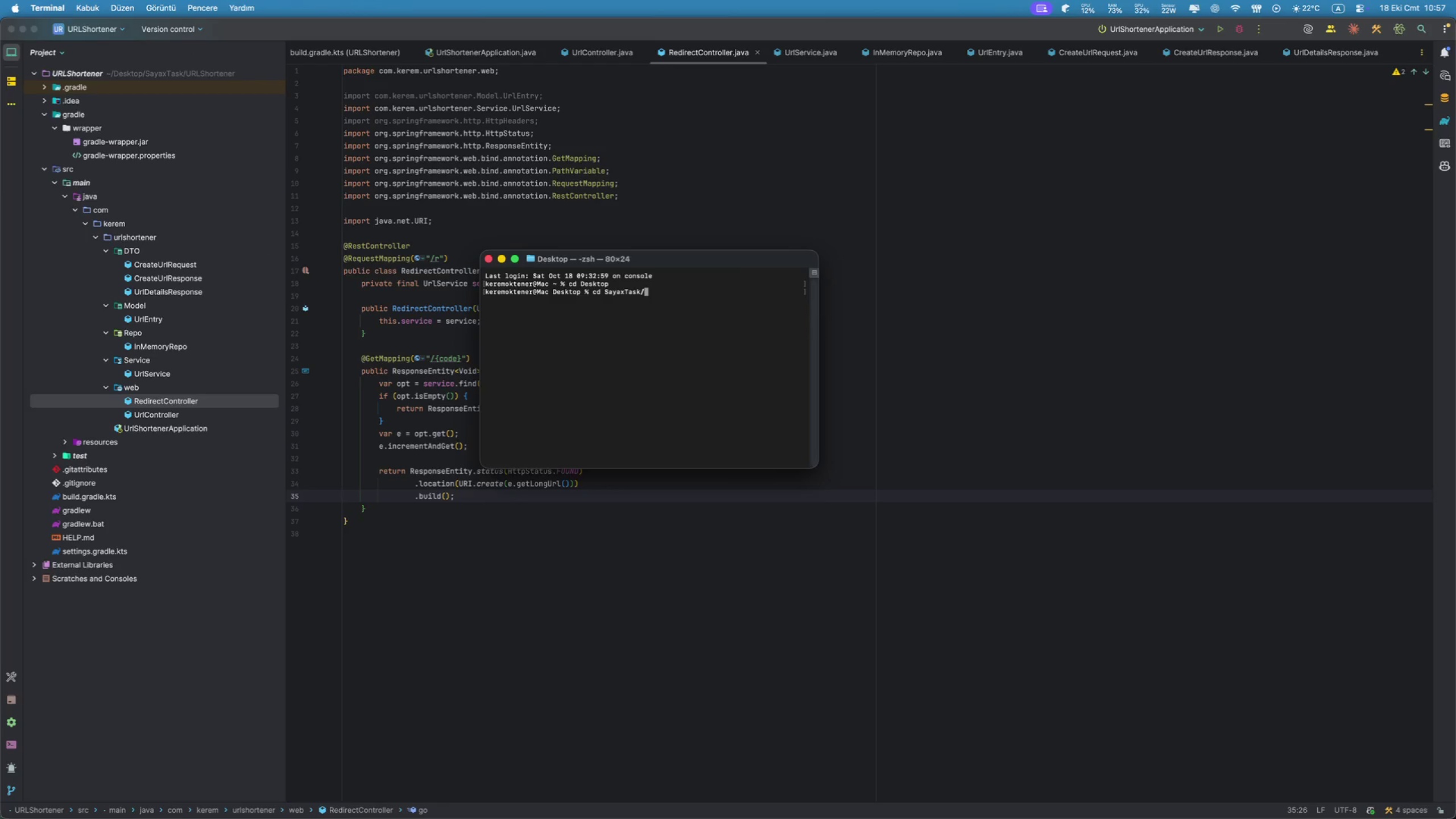 
key(Enter)
 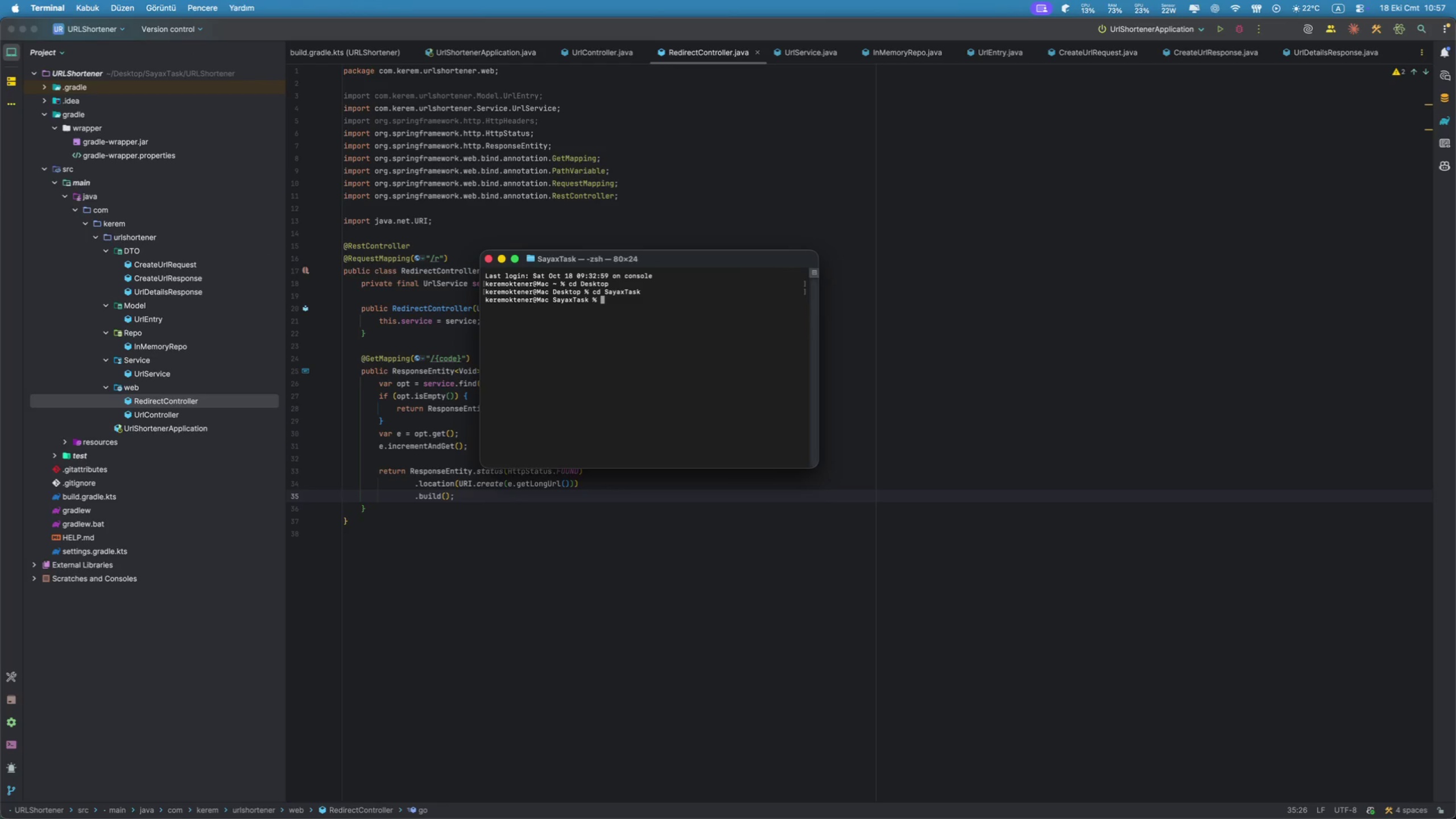 
type(cd Ur)
key(Tab)
key(Backspace)
key(Tab)
 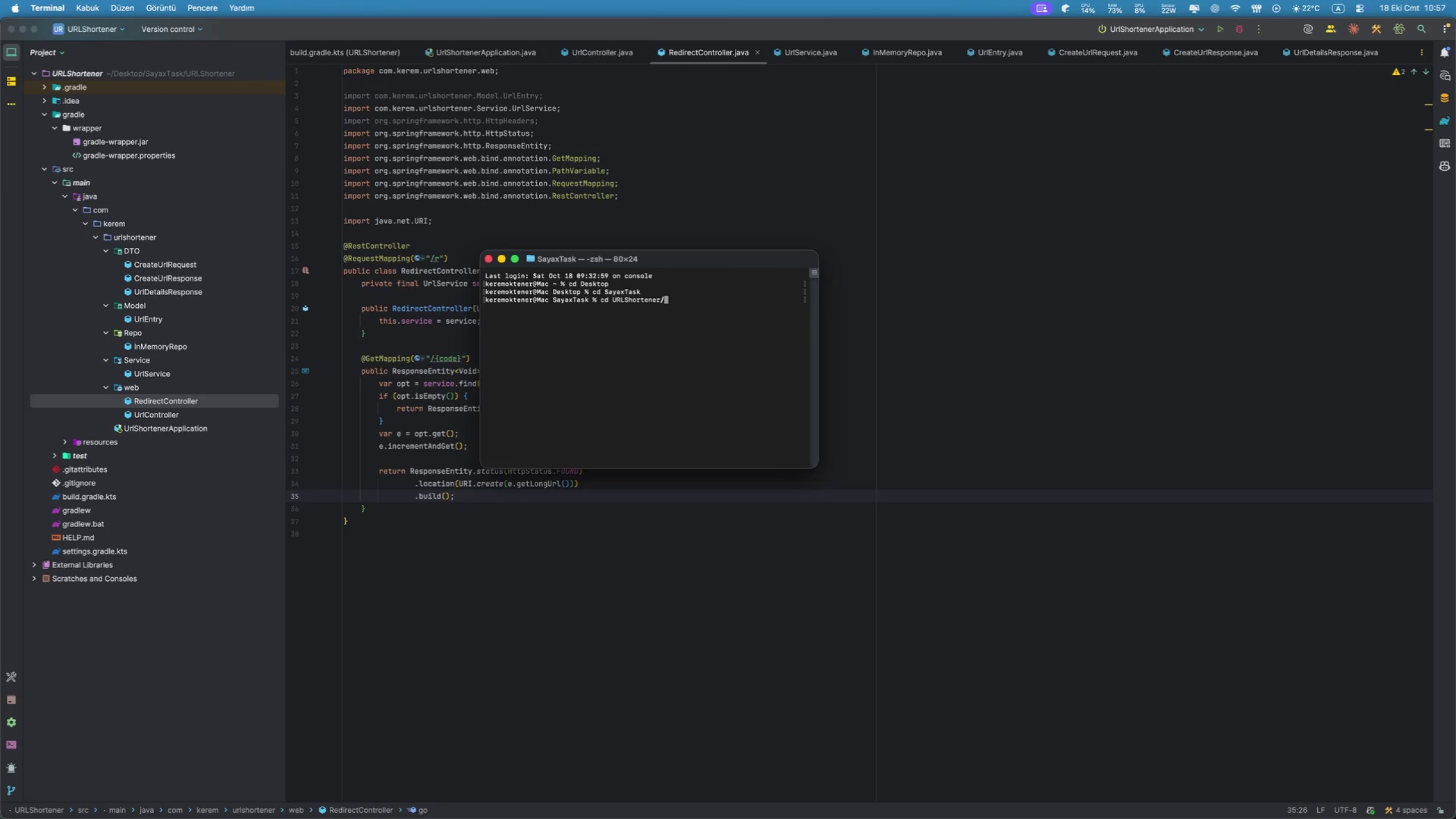 
 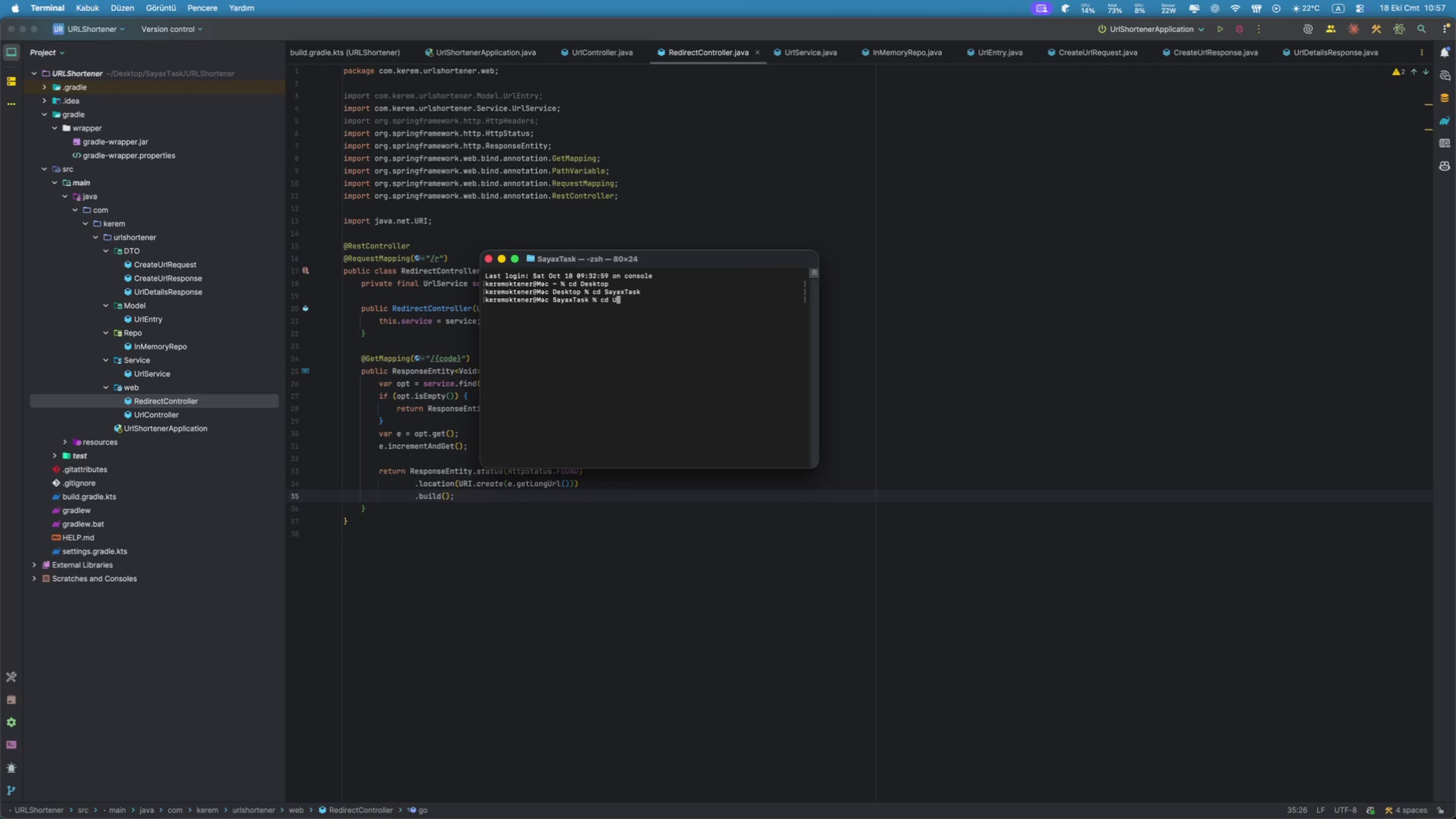 
key(Enter)
 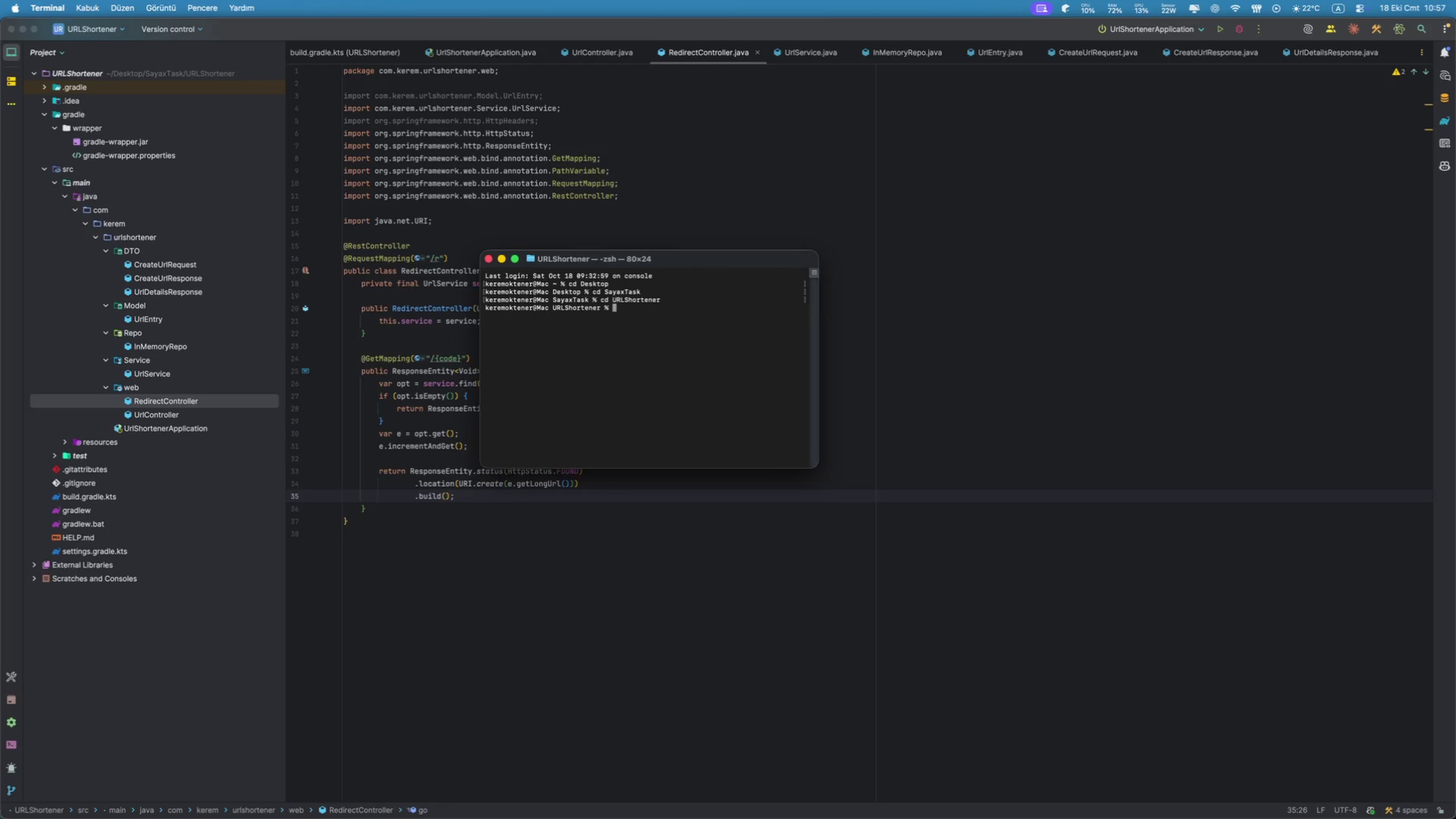 
wait(10.41)
 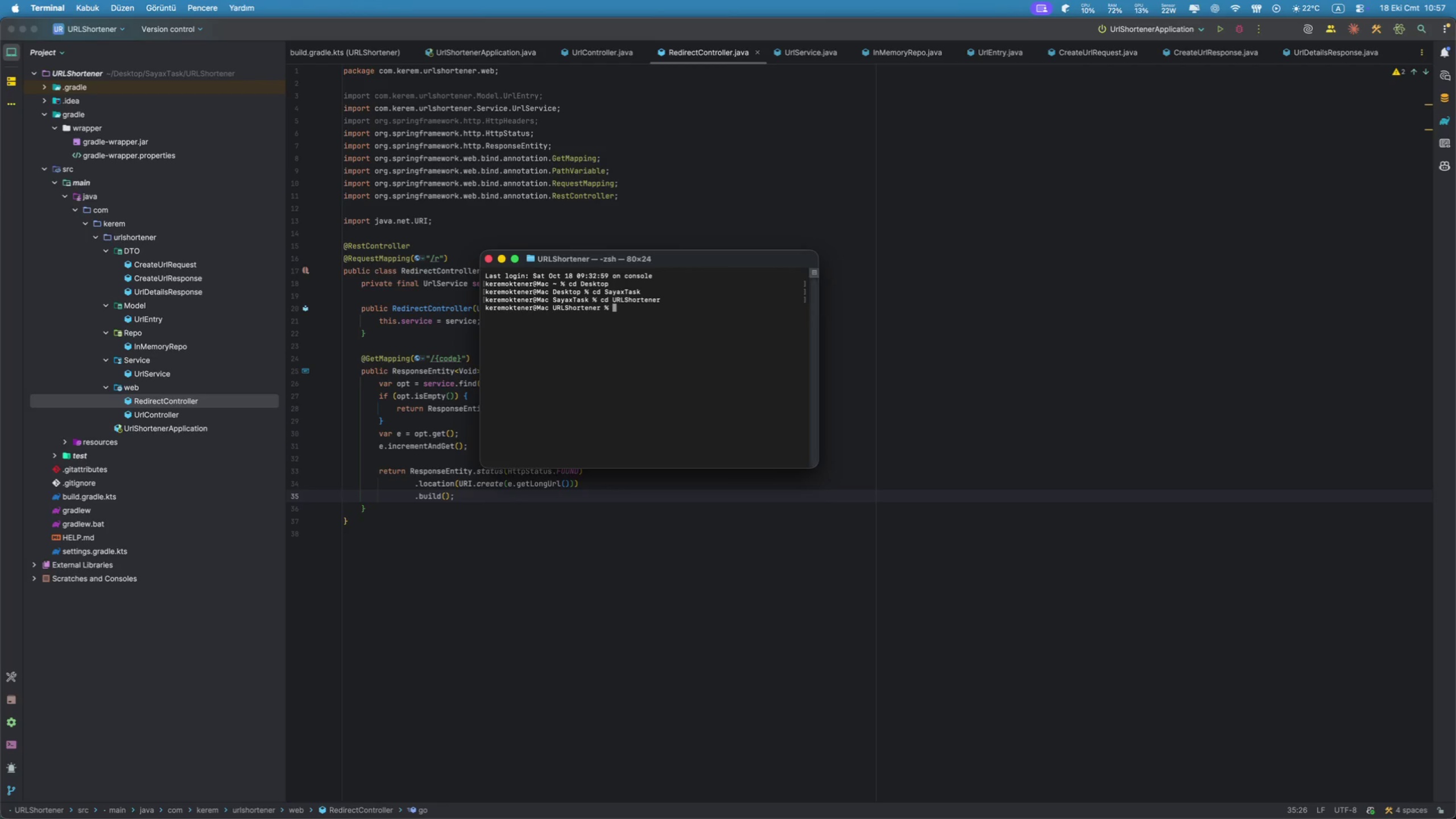 
type(./gradlew bootRun)
 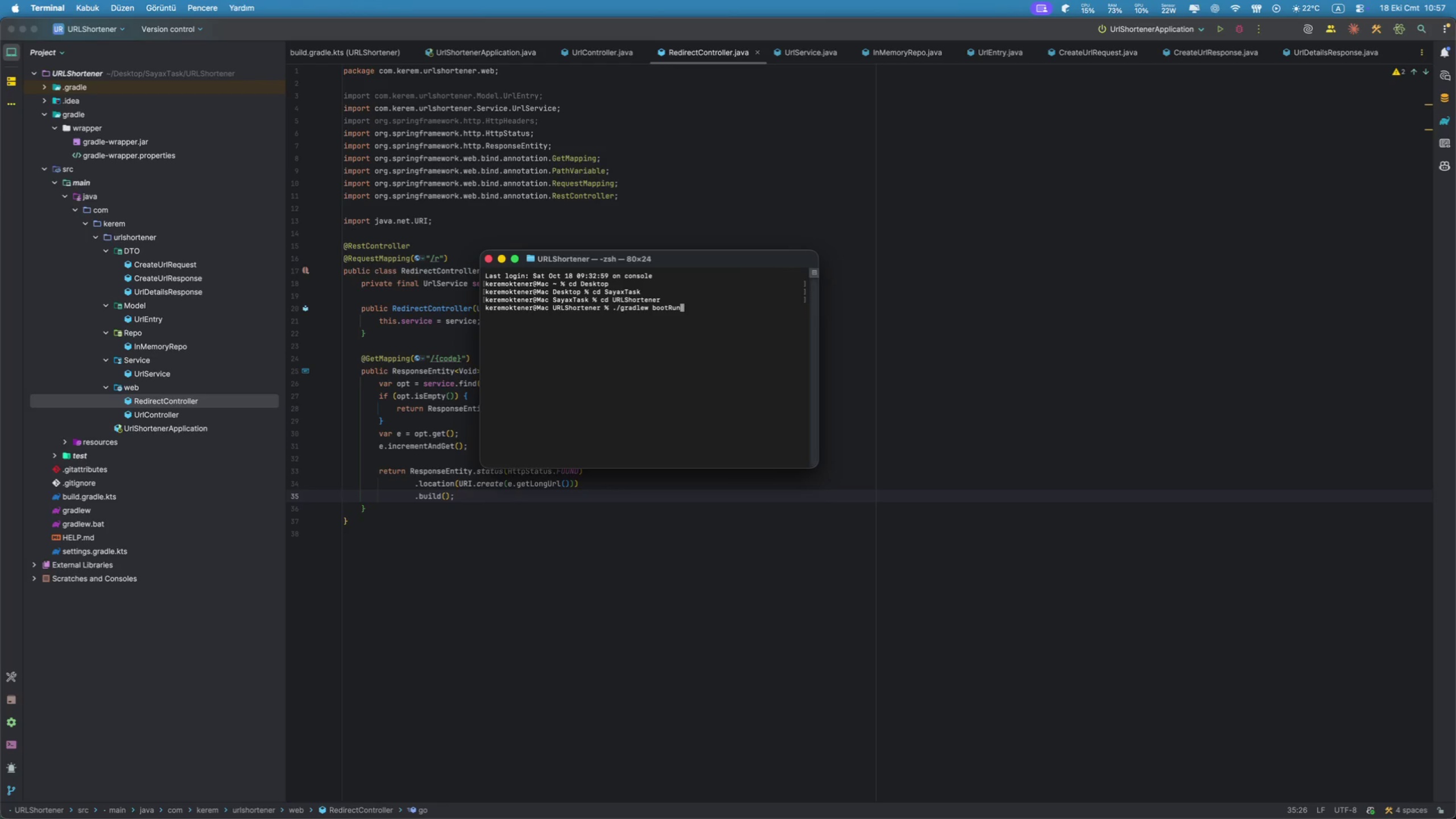 
key(Enter)
 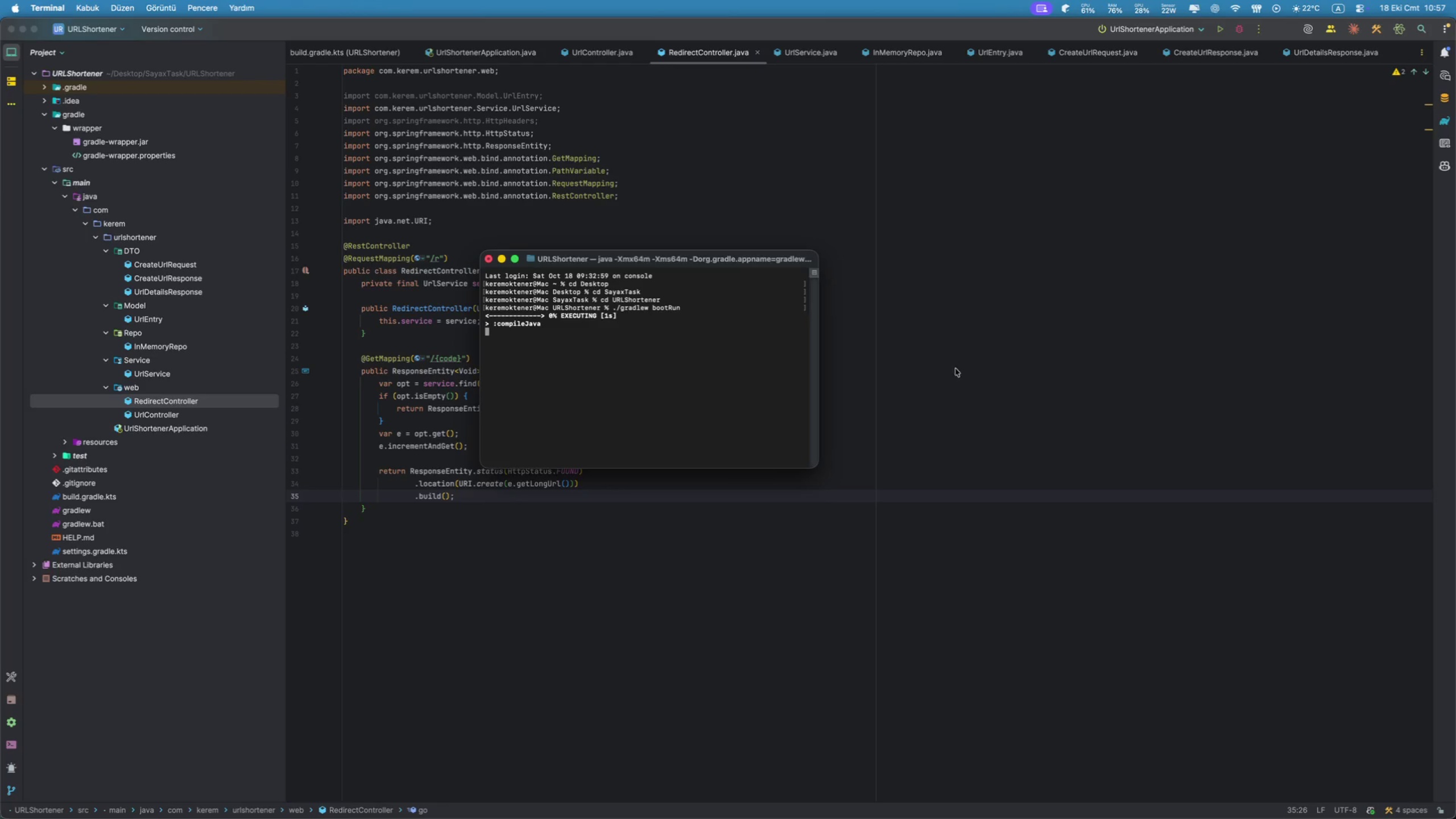 
left_click_drag(start_coordinate=[815, 465], to_coordinate=[935, 551])
 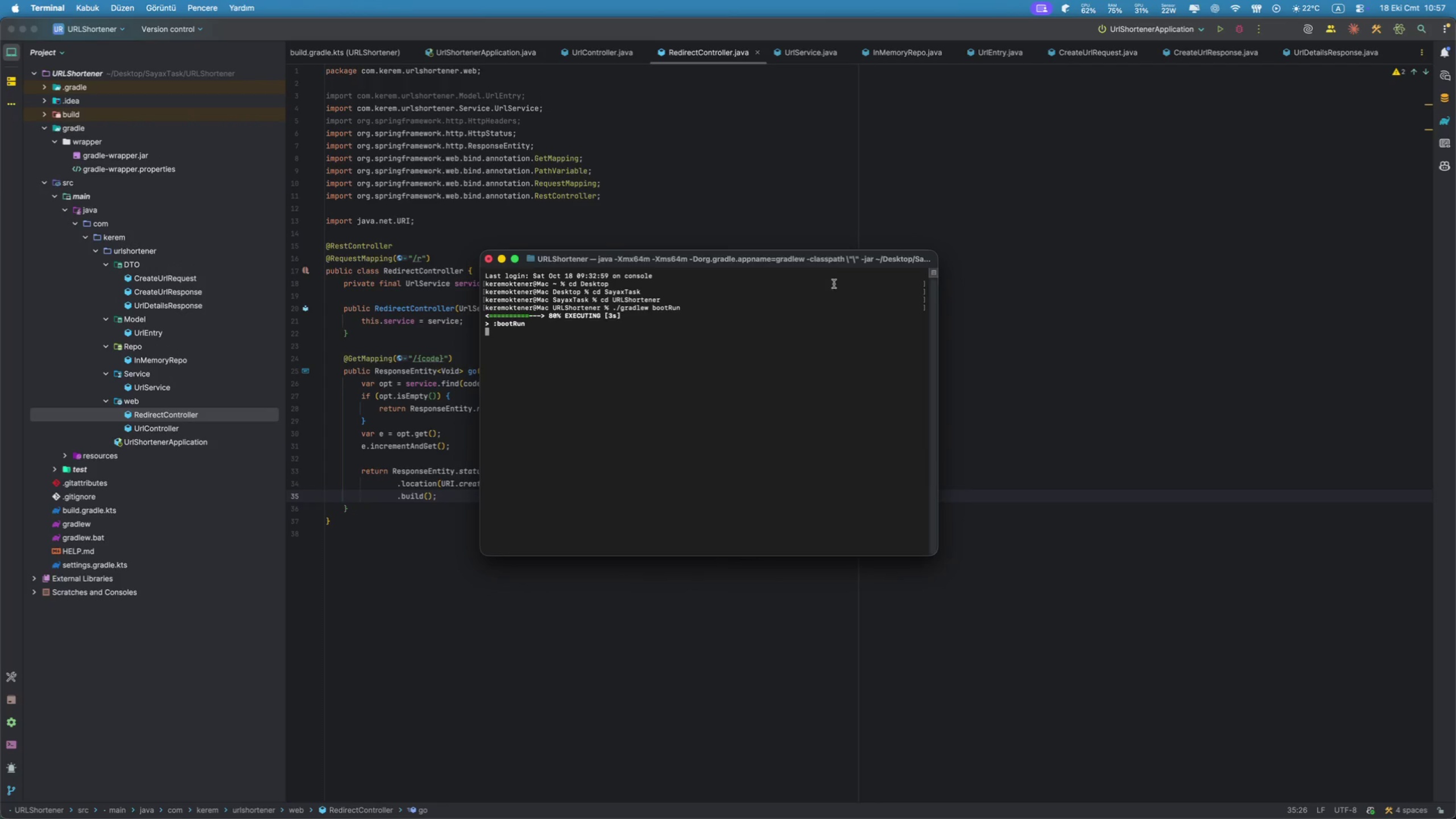 
left_click_drag(start_coordinate=[827, 263], to_coordinate=[833, 223])
 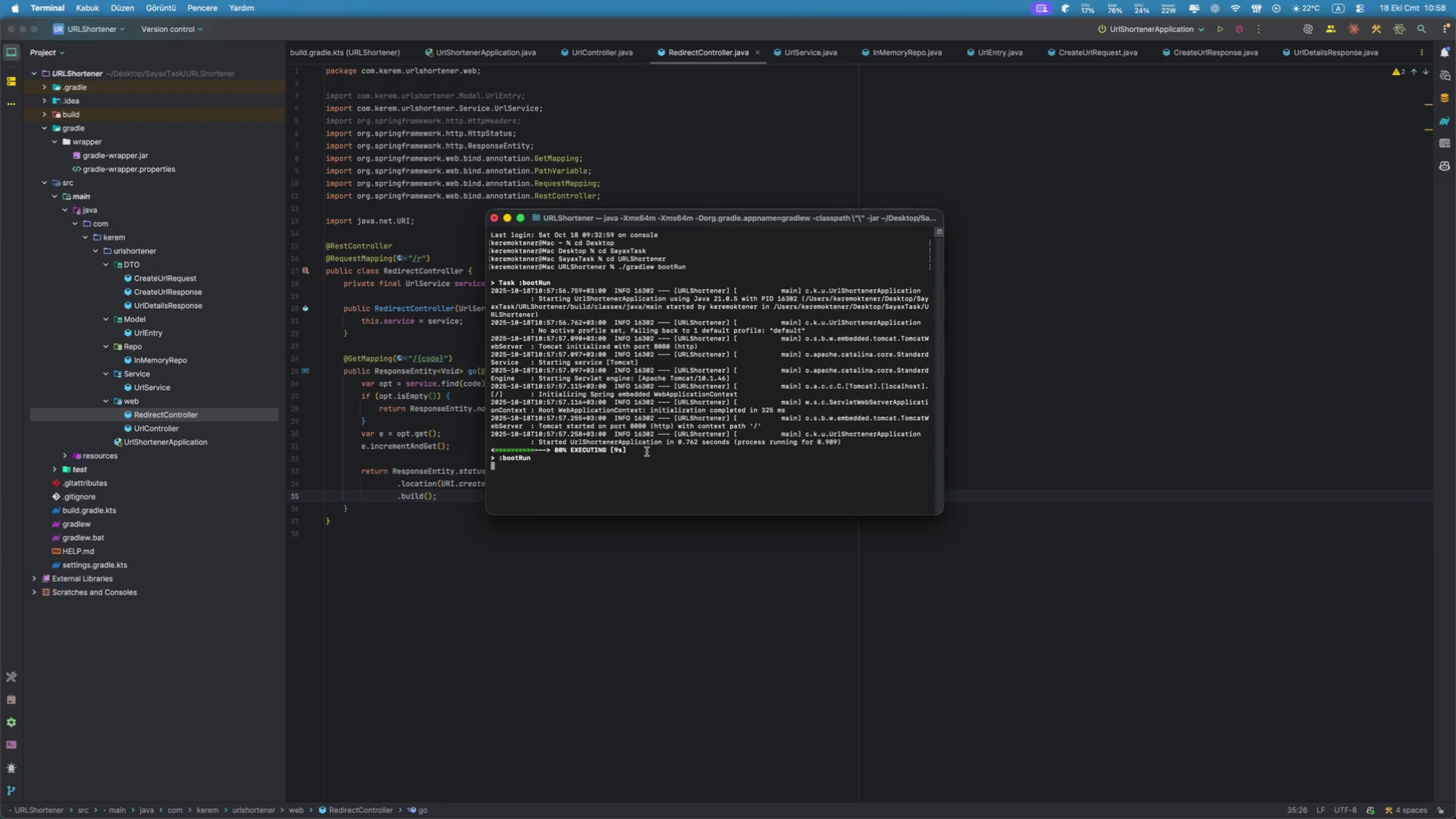 
wait(6.91)
 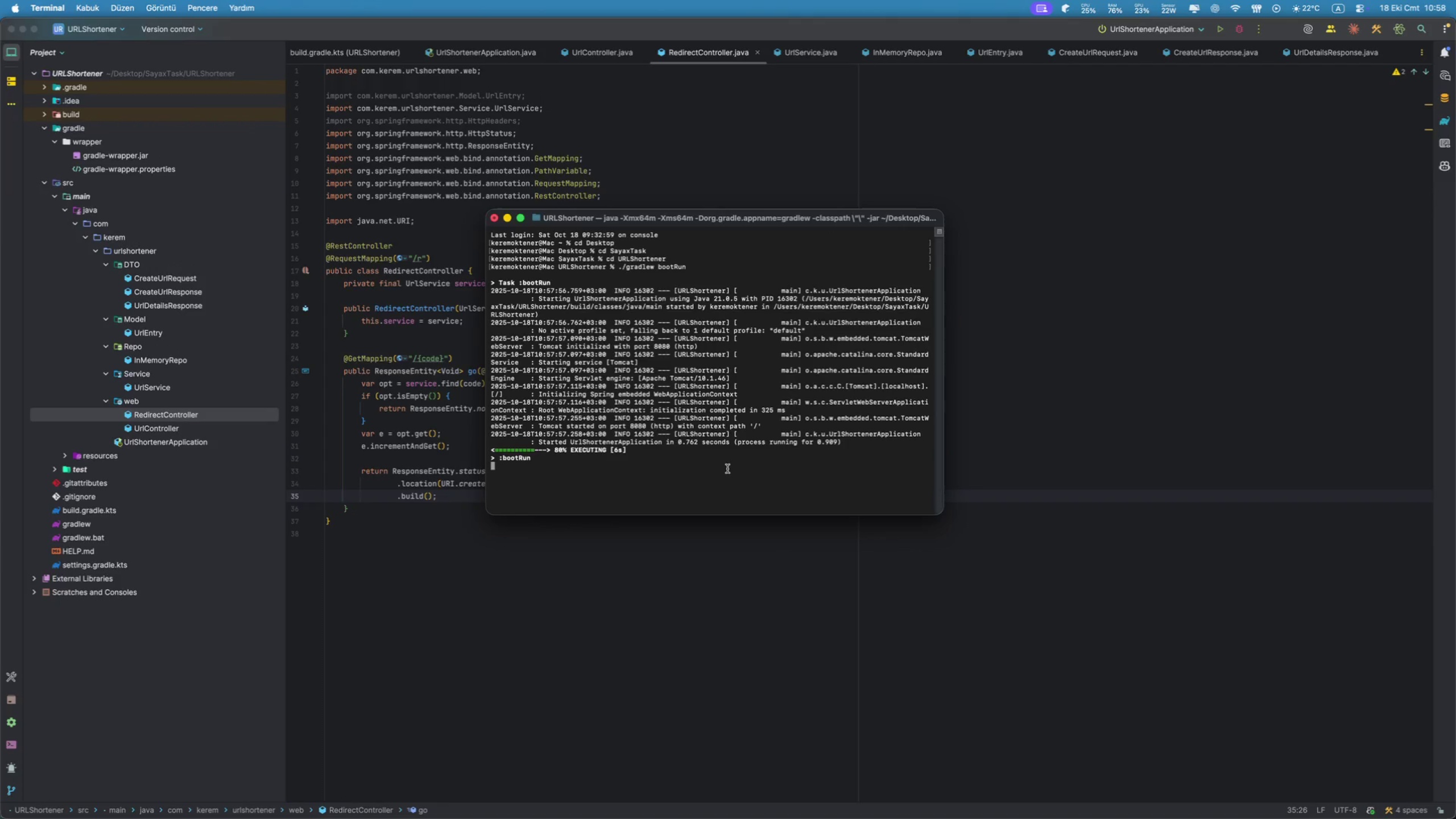 
key(Enter)
 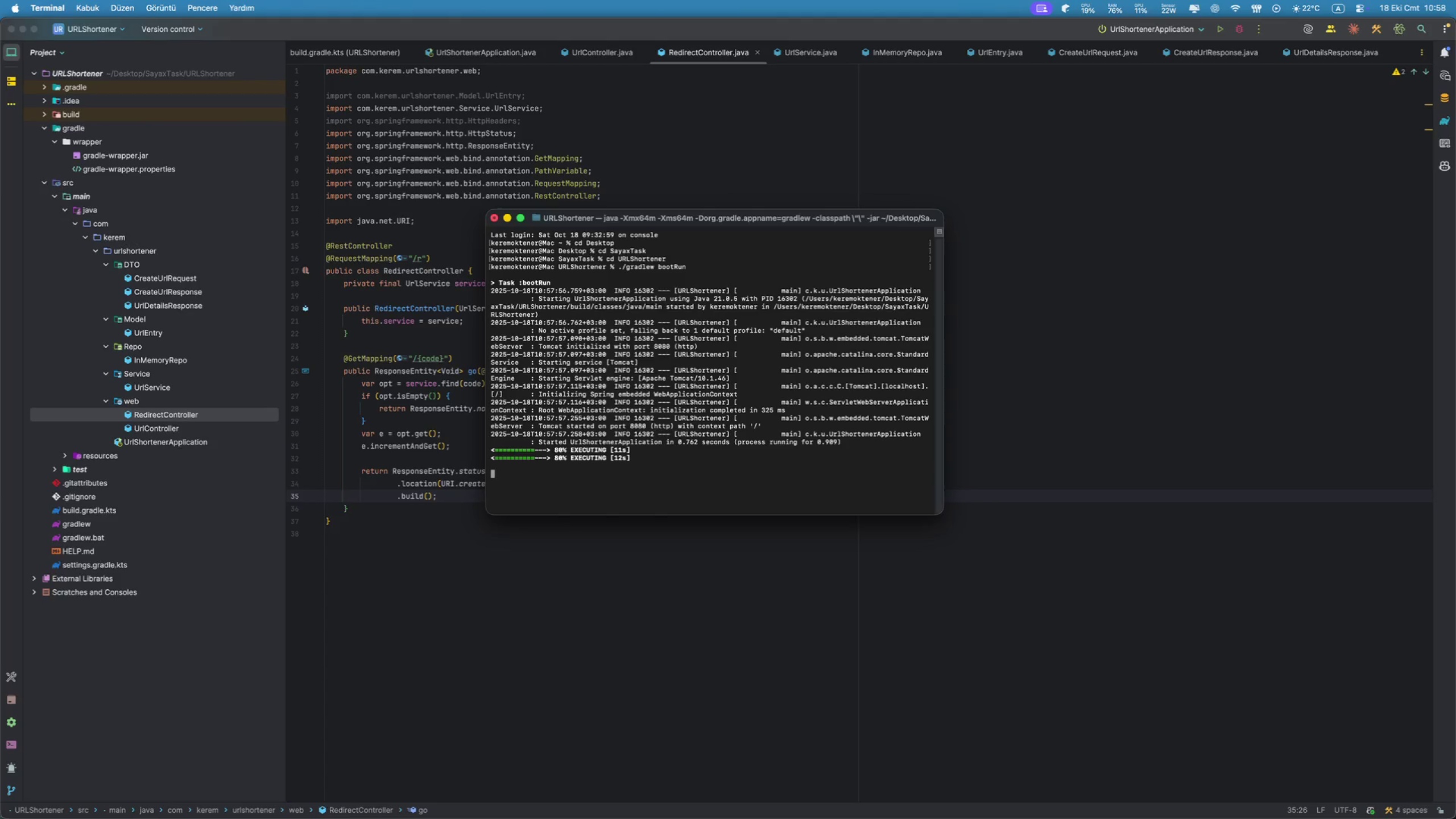 
type(curl -s -X POST http;)
key(Backspace)
type(://localhost:8080/apo)
key(Backspace)
 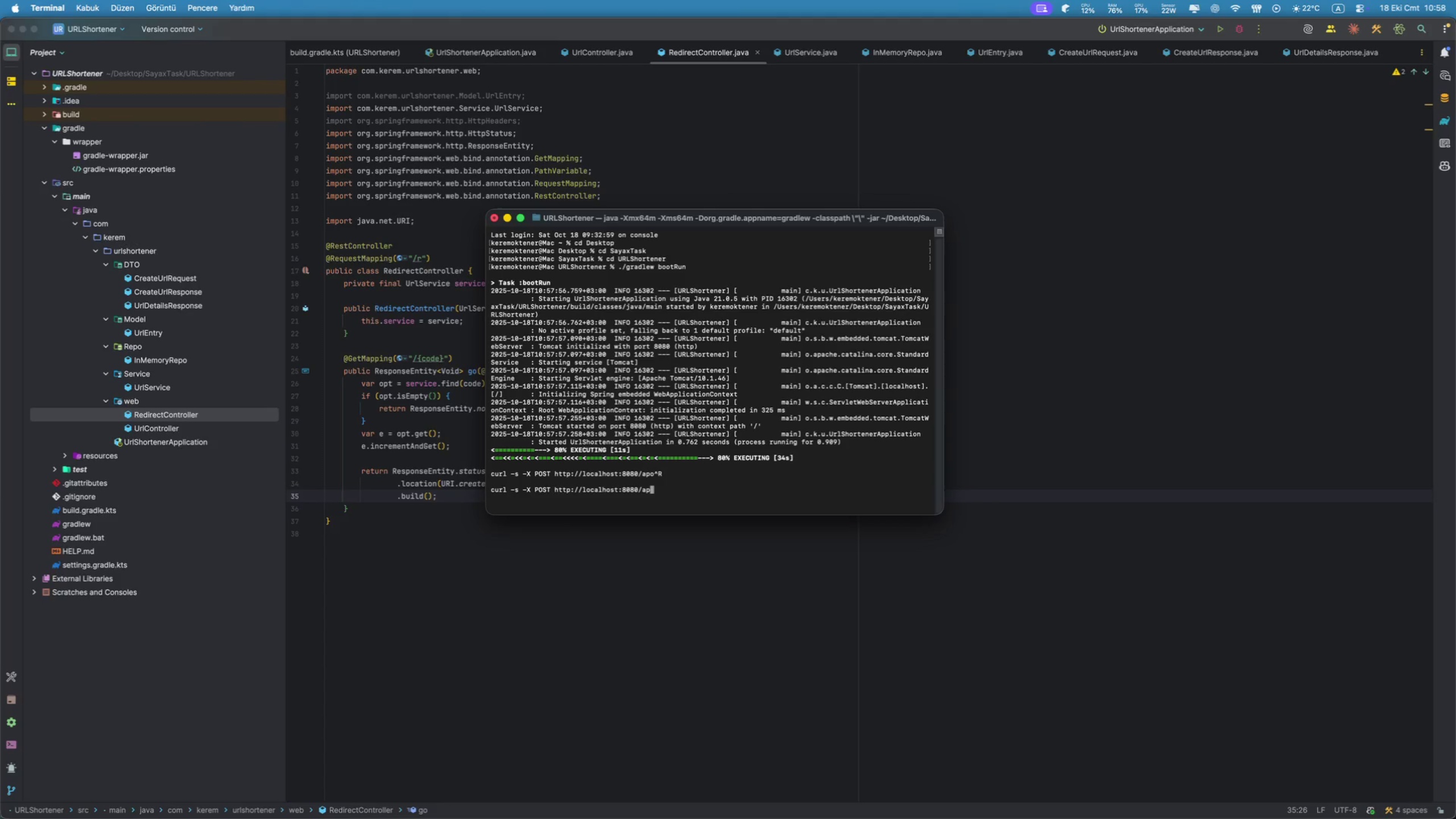 
left_click_drag(start_coordinate=[491, 475], to_coordinate=[633, 470])
 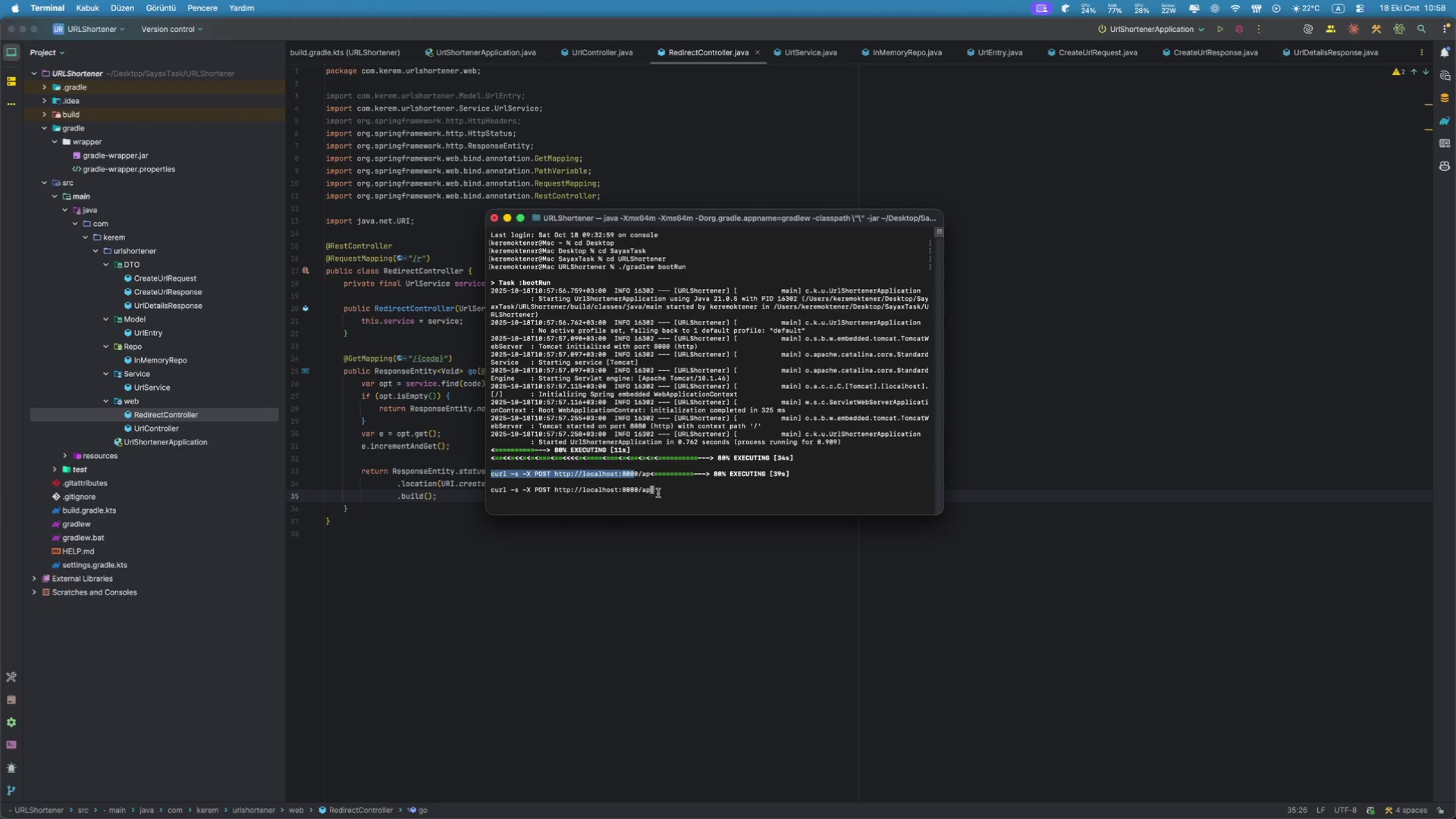 
left_click([673, 487])
 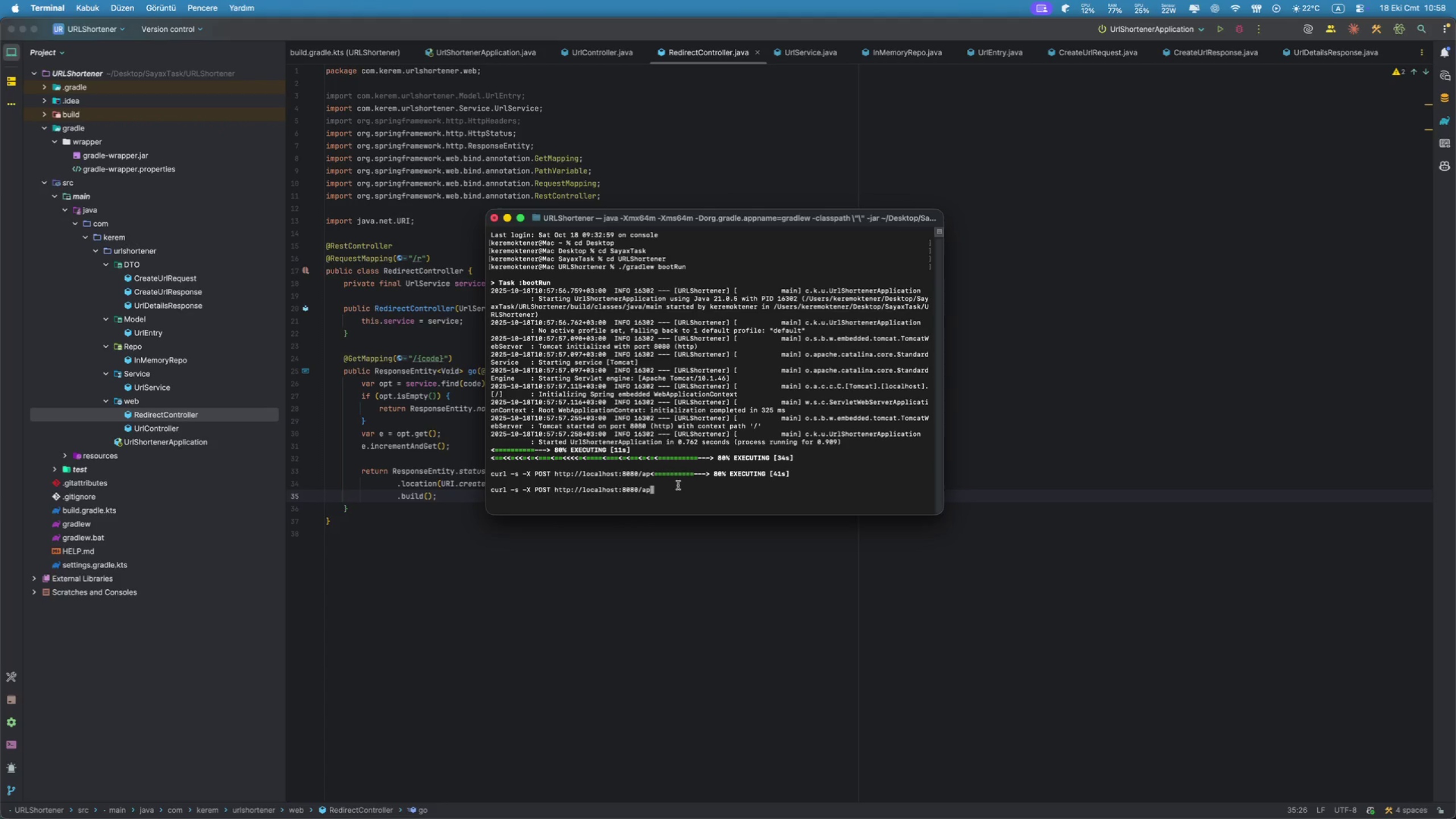 
key(I)
 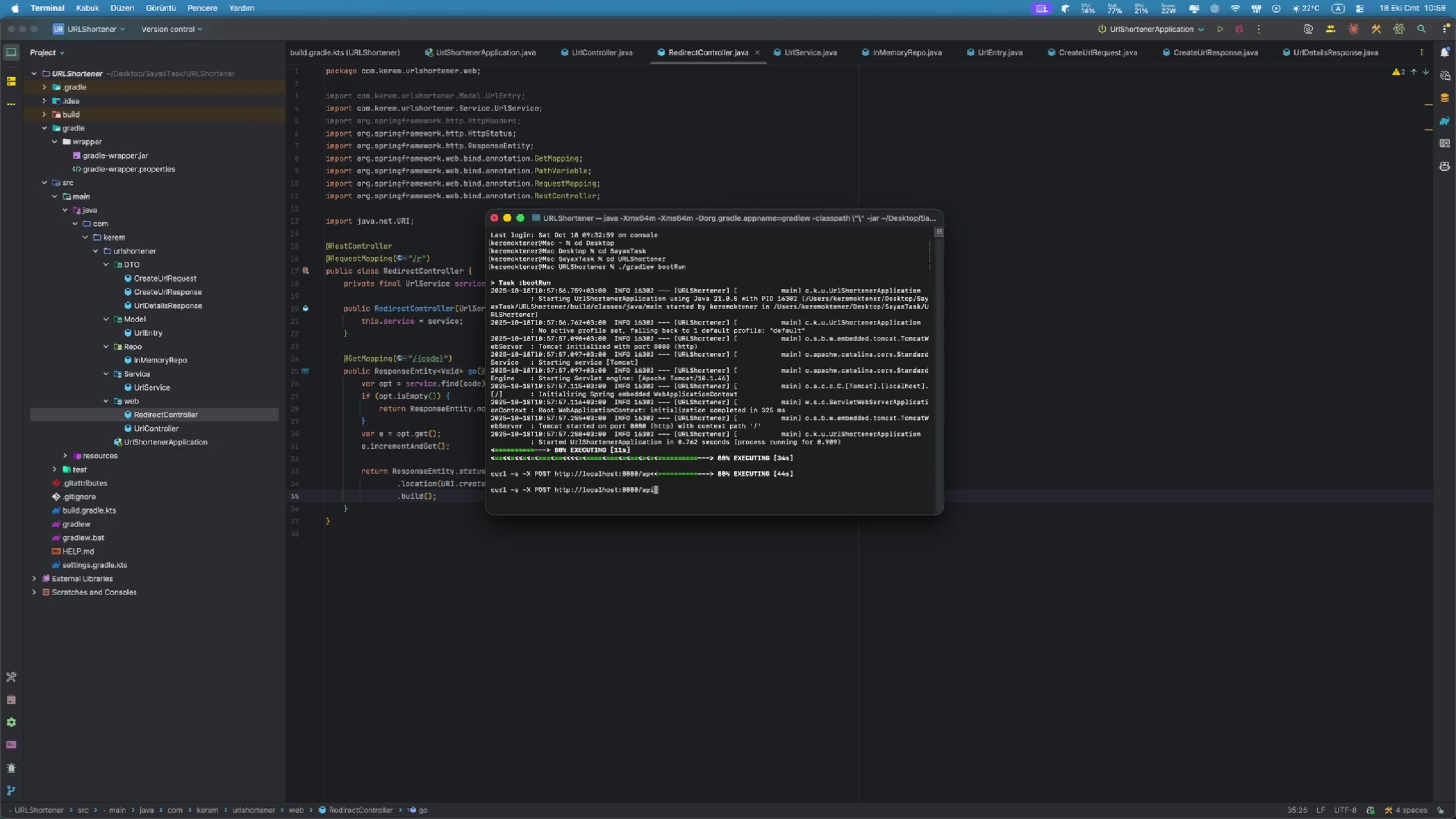 
type(/urls |)
key(Backspace)
type(\ )
 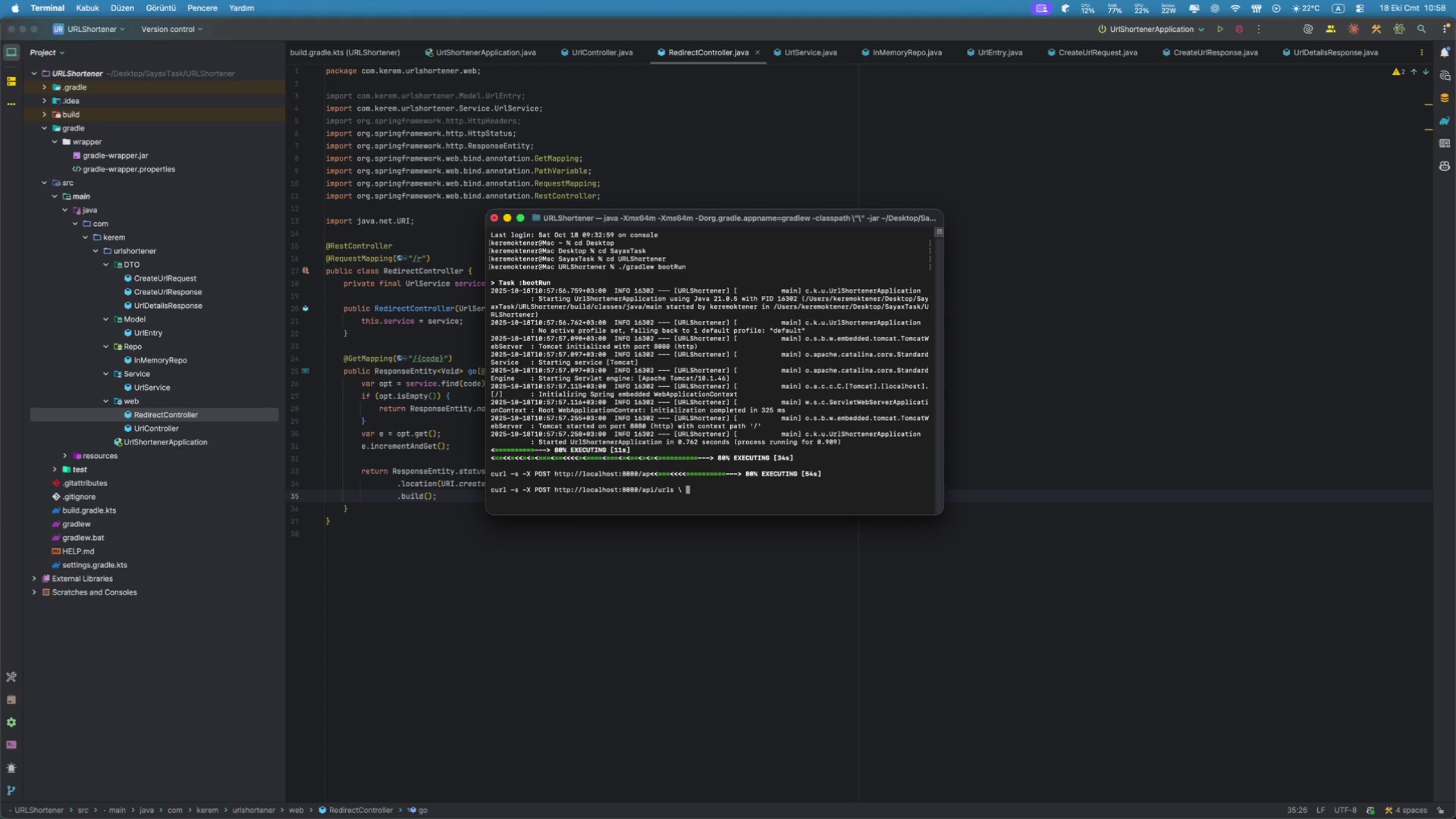 
type(-H "Content-Type: application/json" \)
 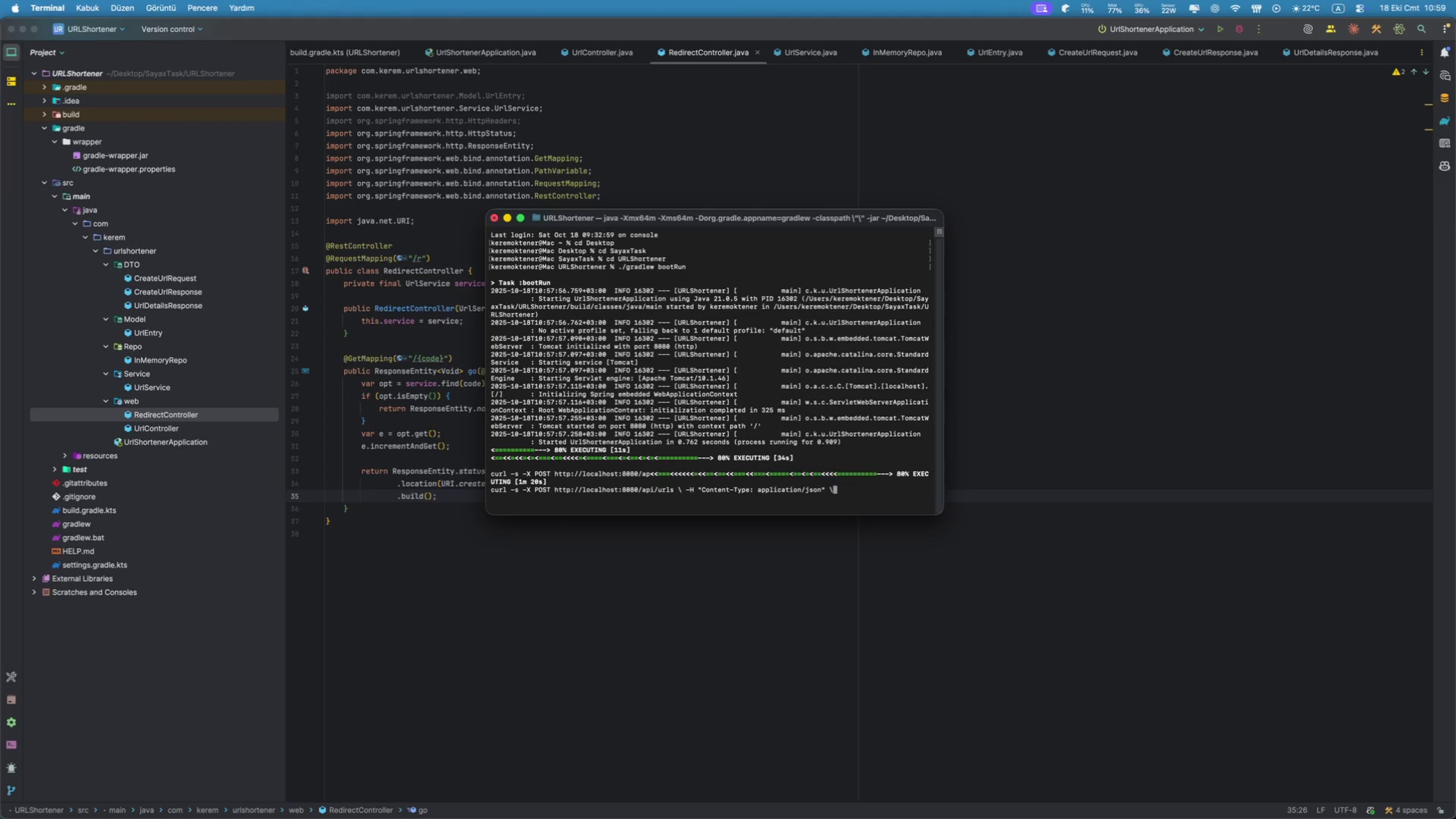 
wait(13.04)
 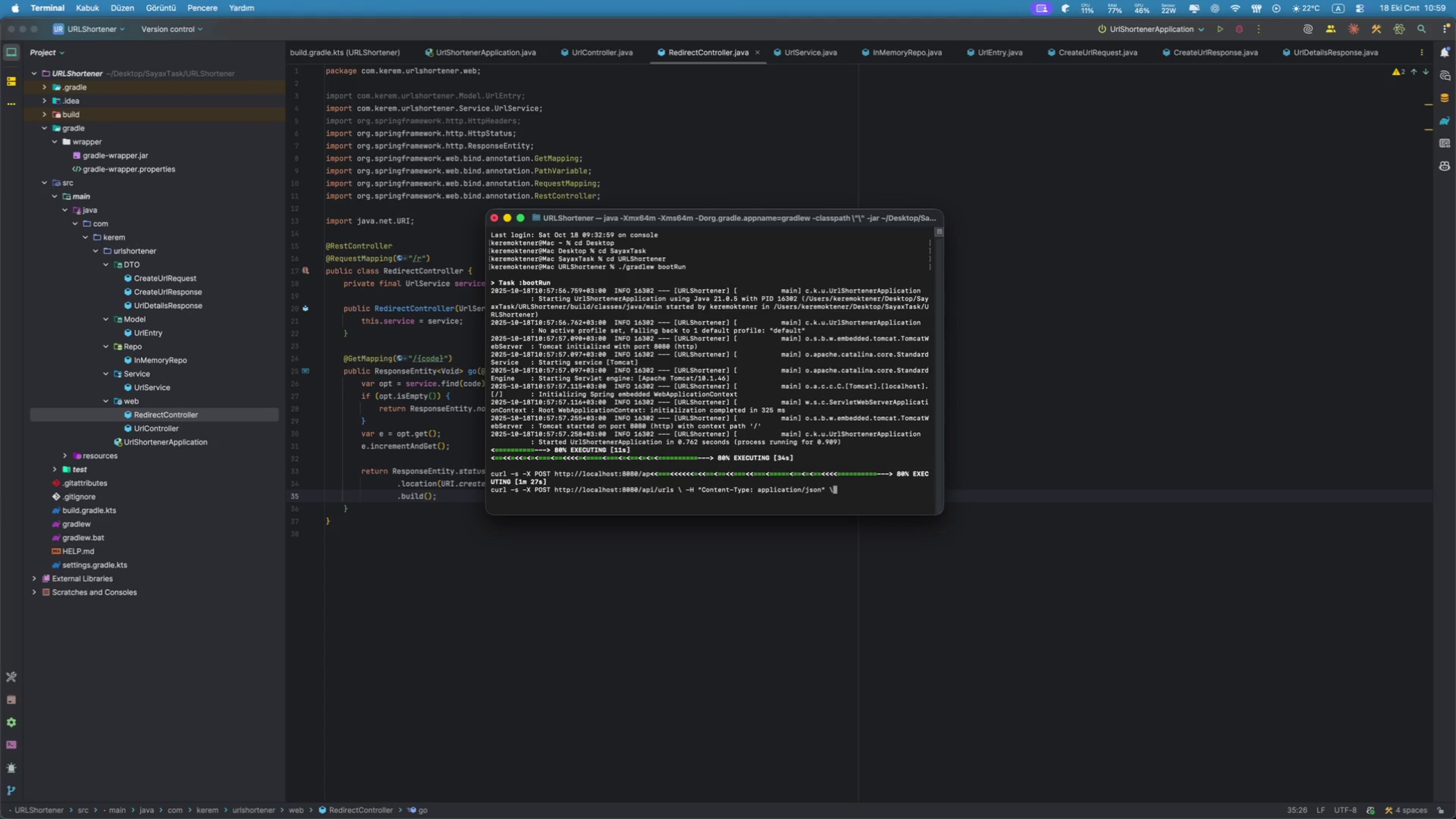 
hold_key(key=Backspace, duration=1.5)
 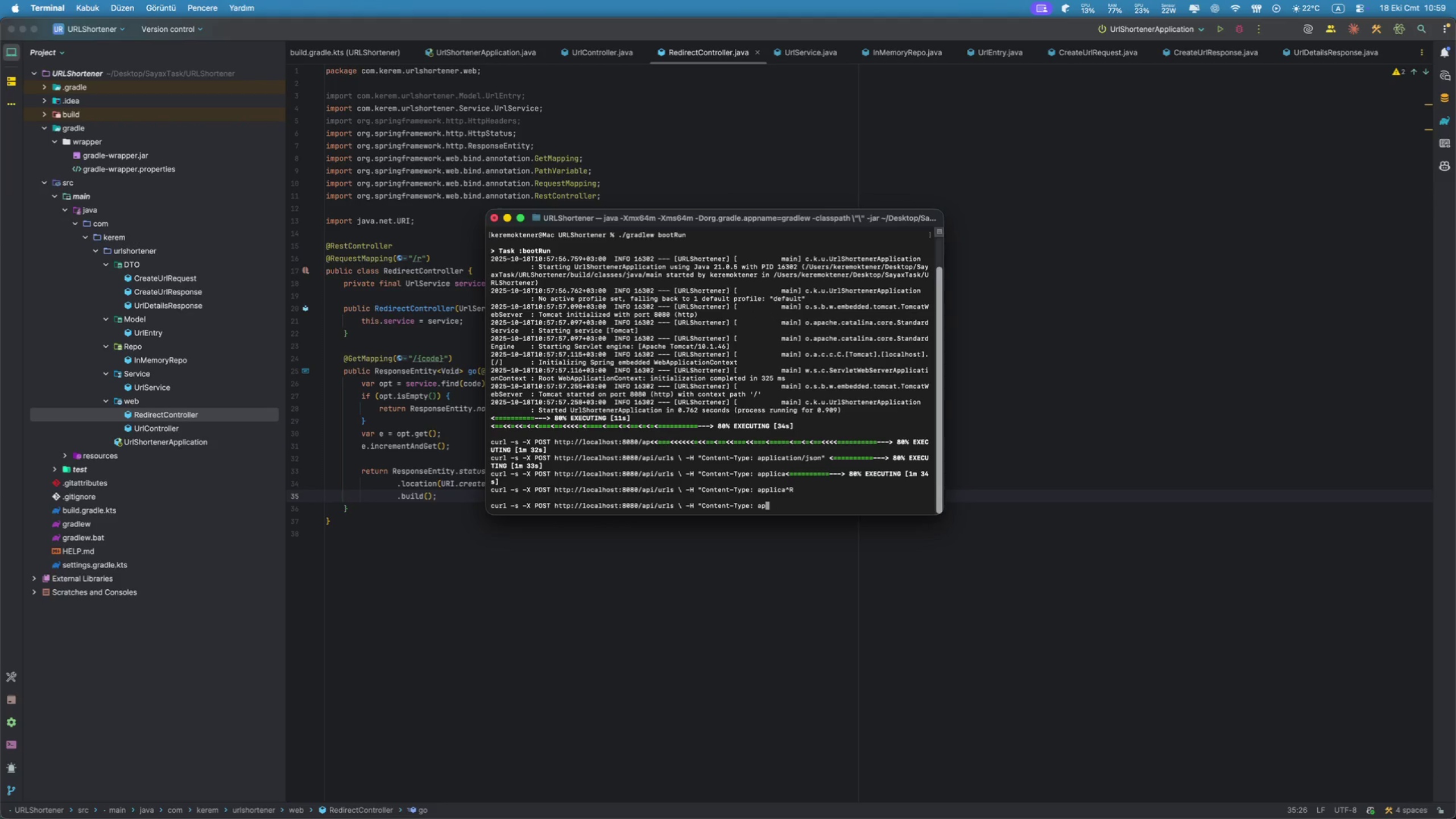 
hold_key(key=Backspace, duration=1.5)
 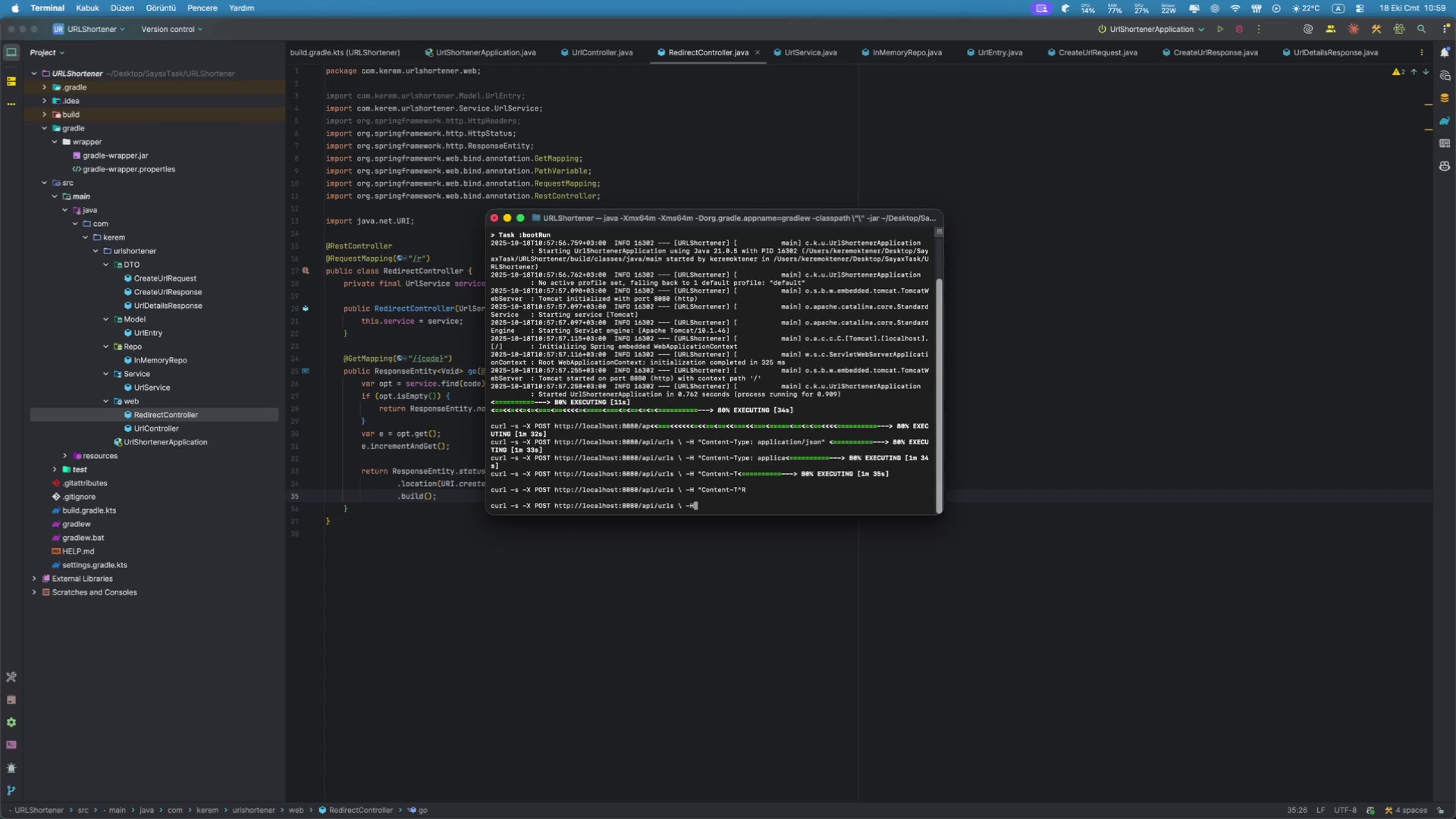 
hold_key(key=Backspace, duration=1.5)
 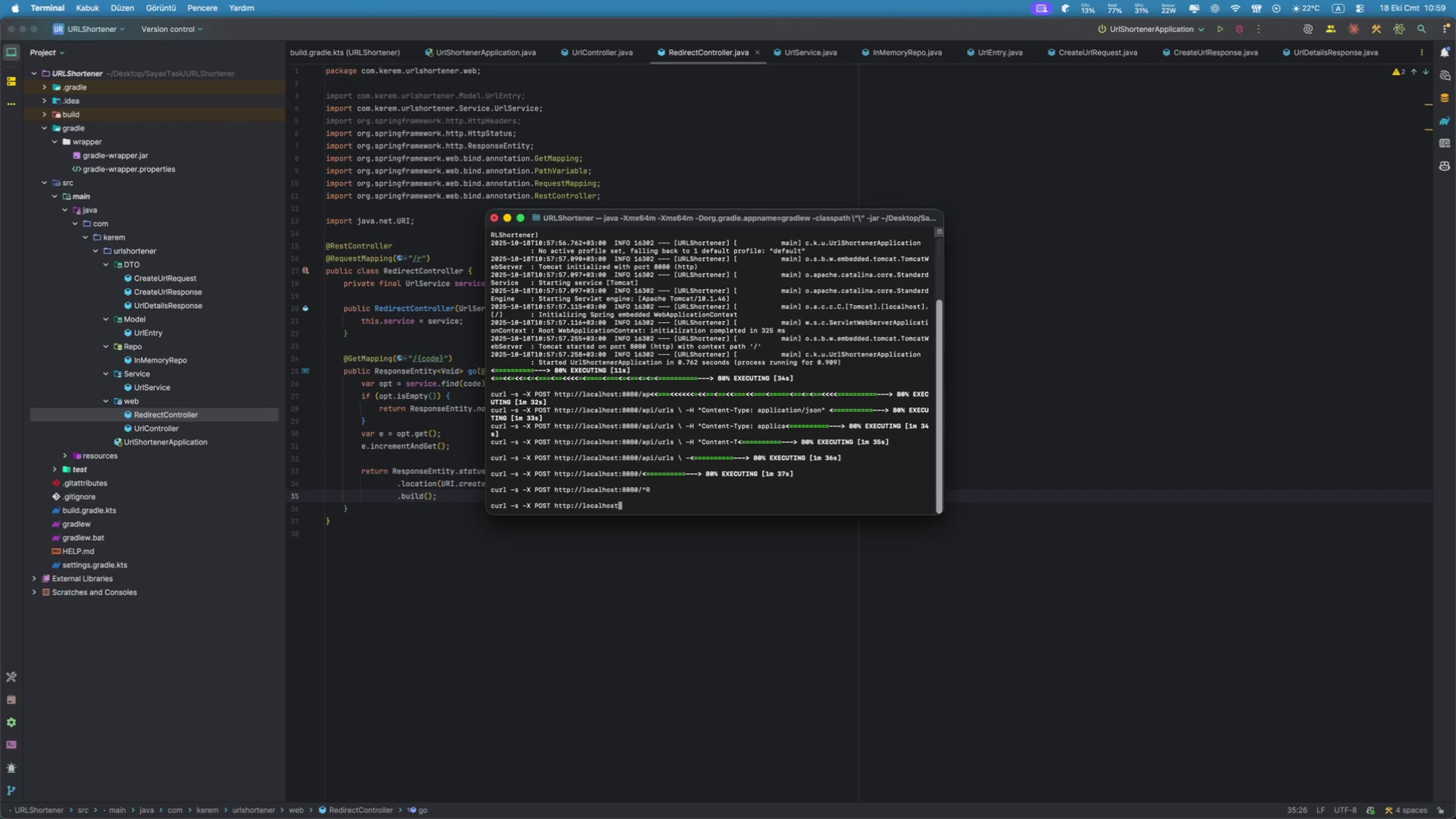 
hold_key(key=Backspace, duration=1.5)
 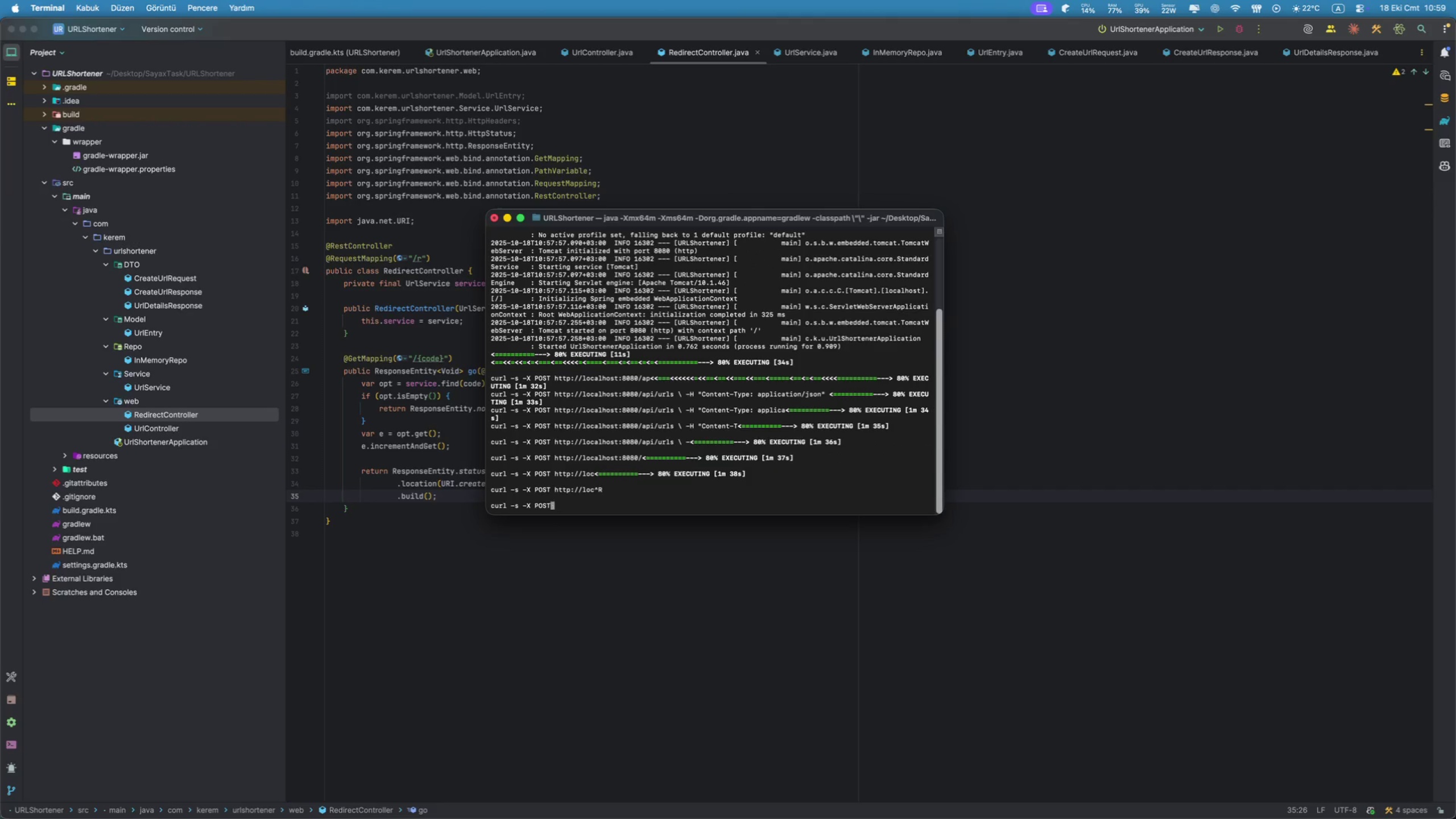 
hold_key(key=Backspace, duration=1.5)
 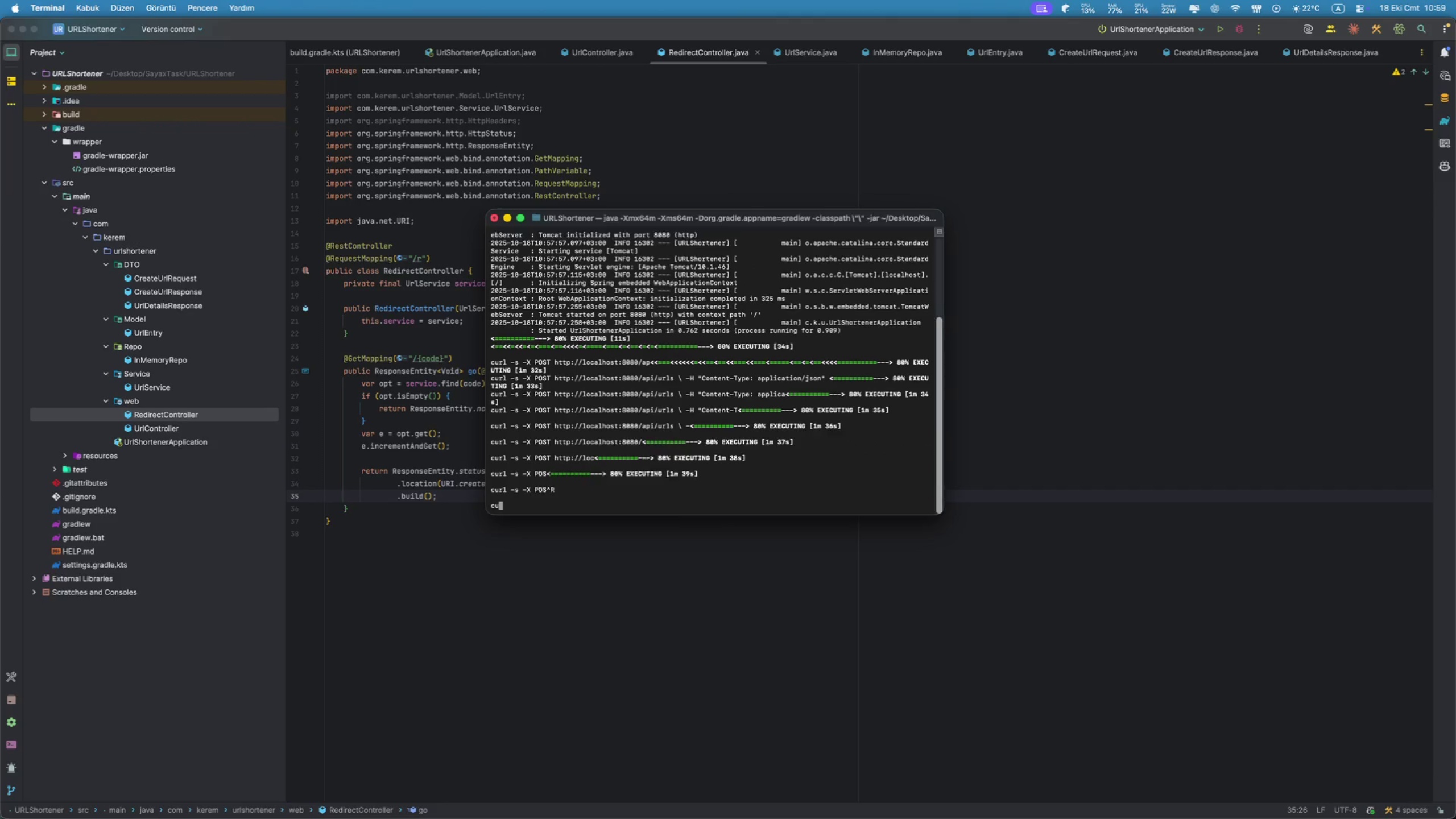 
key(Backspace)
 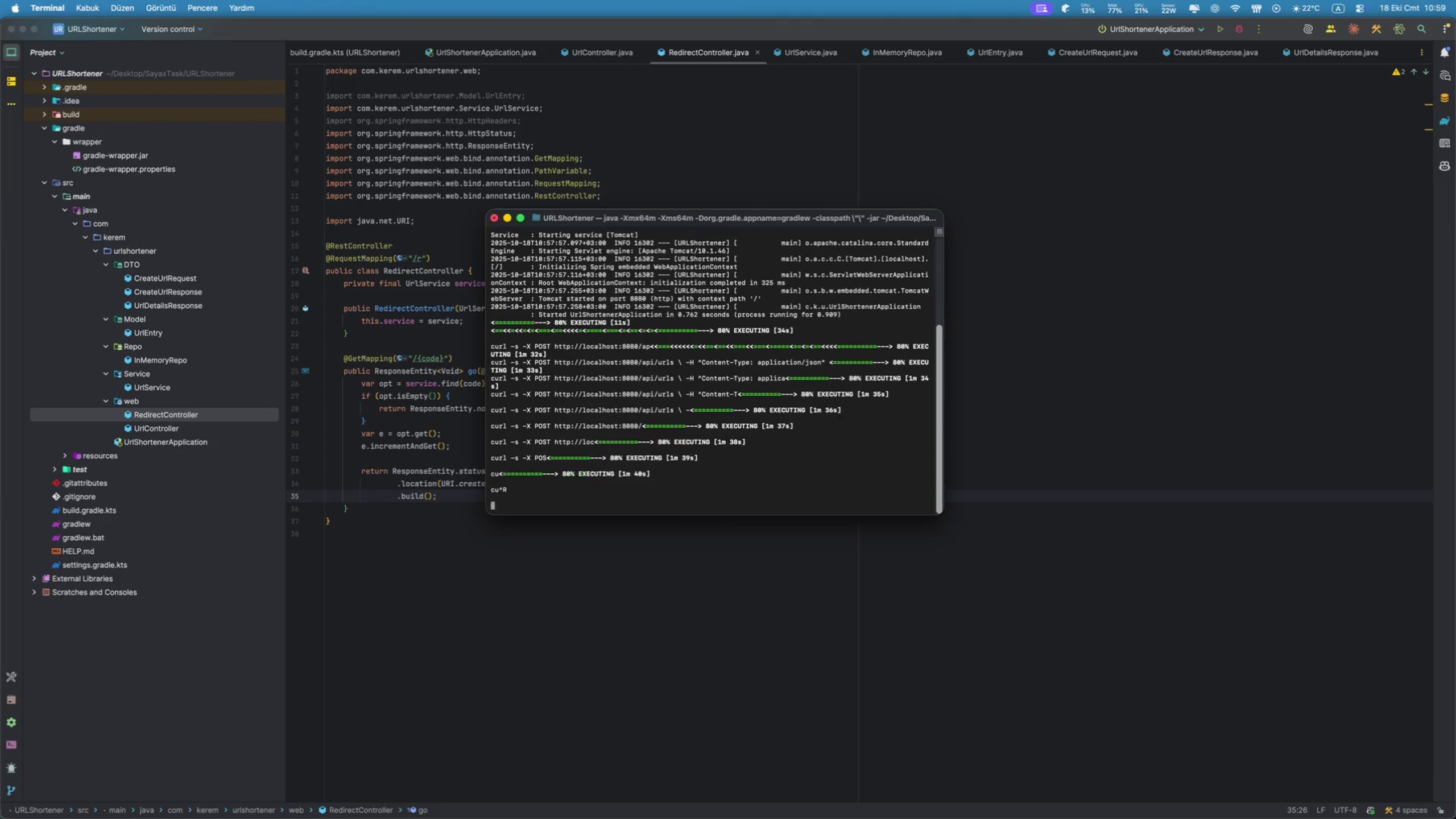 
key(Backspace)
 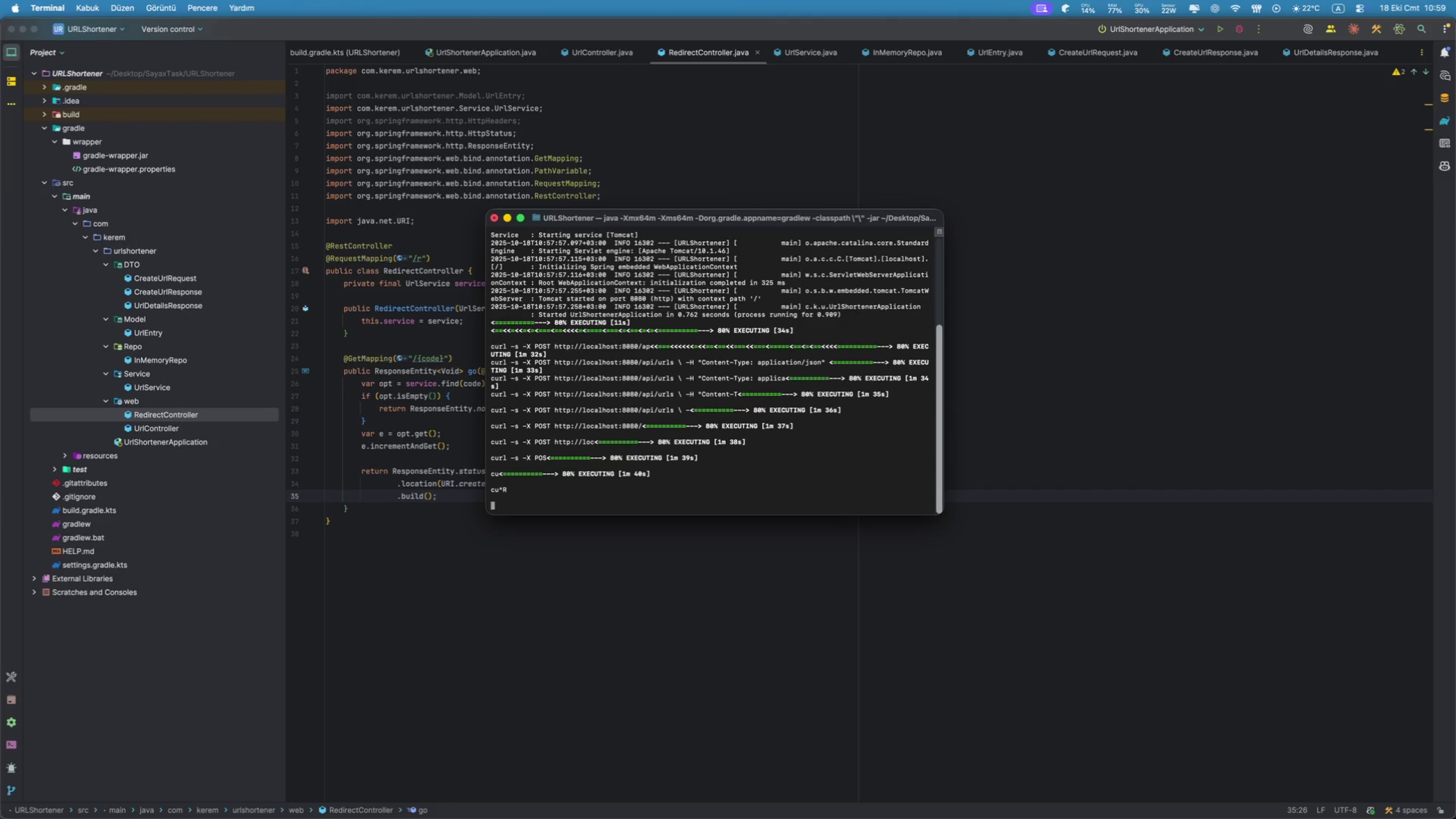 
key(Meta+V)
 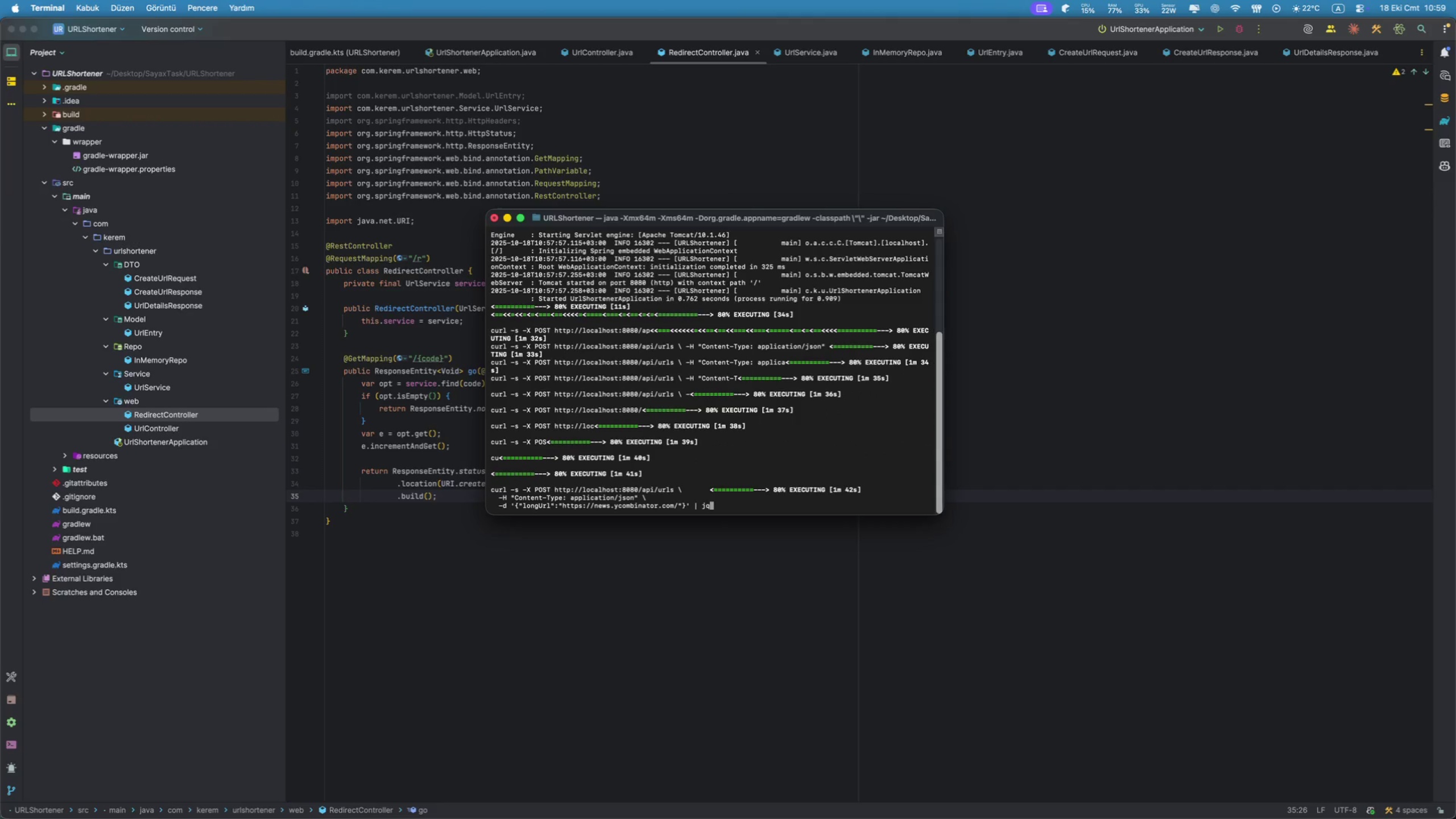 
key(Enter)
 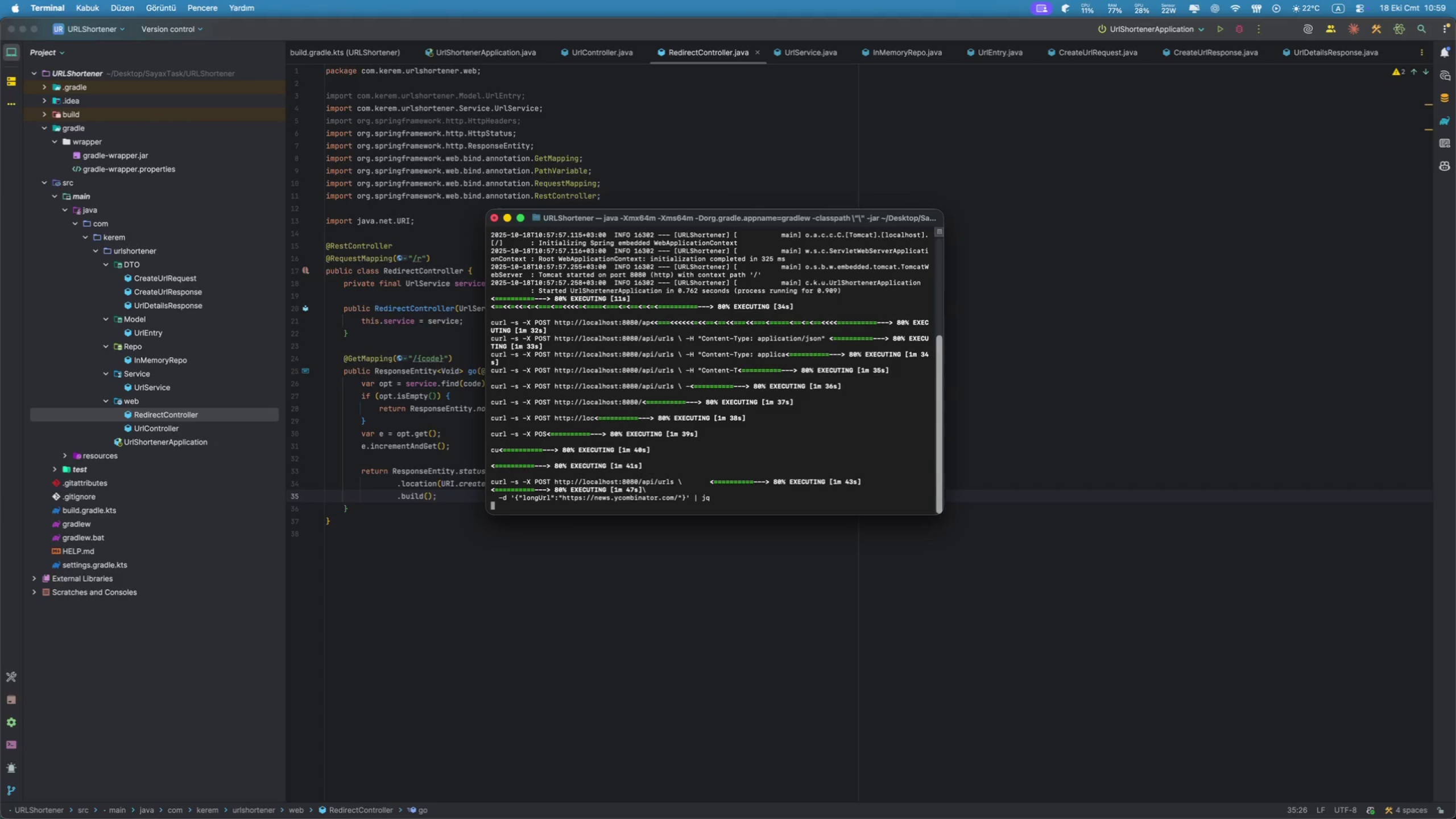 
wait(9.57)
 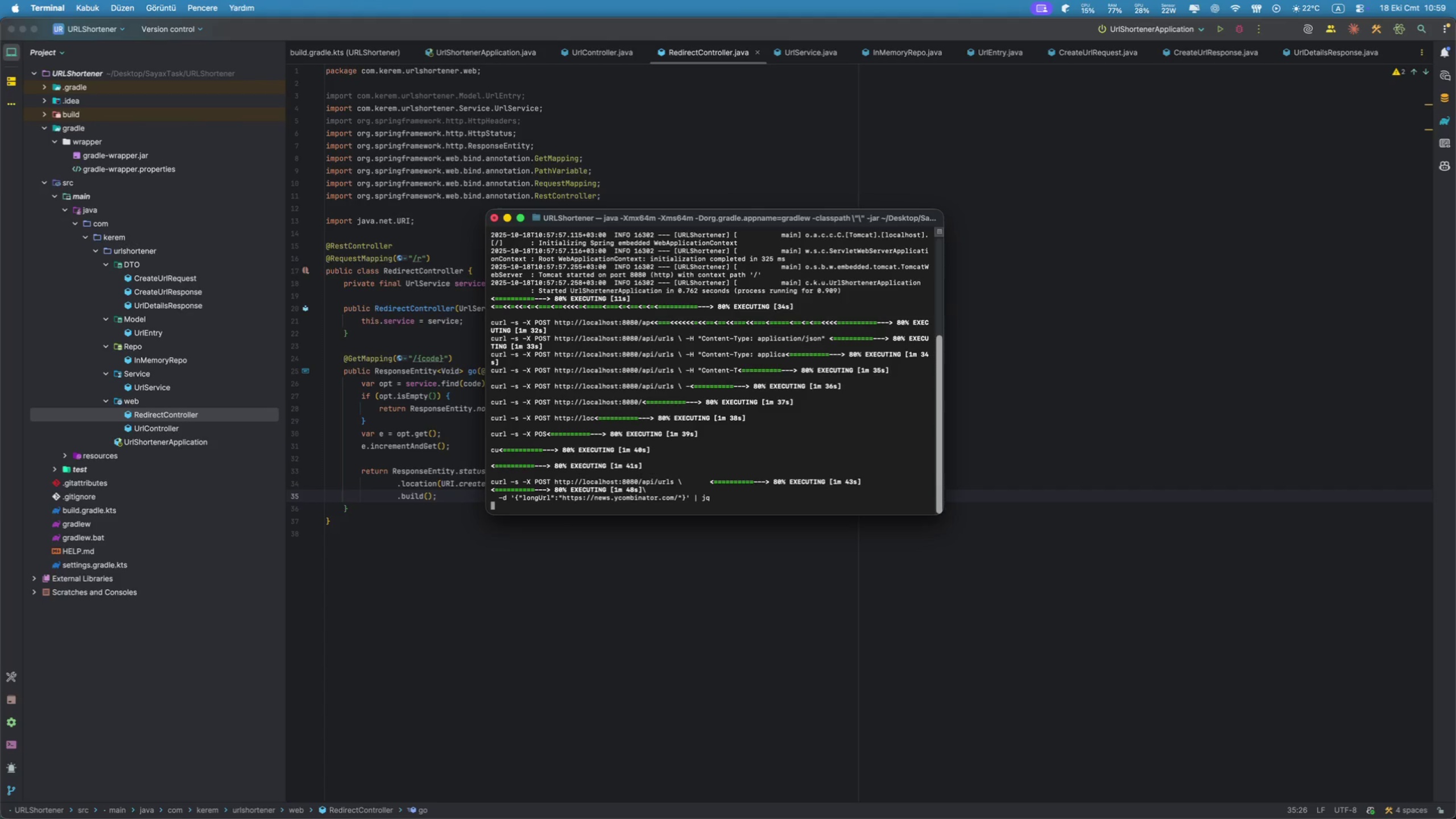 
key(Control+C)
 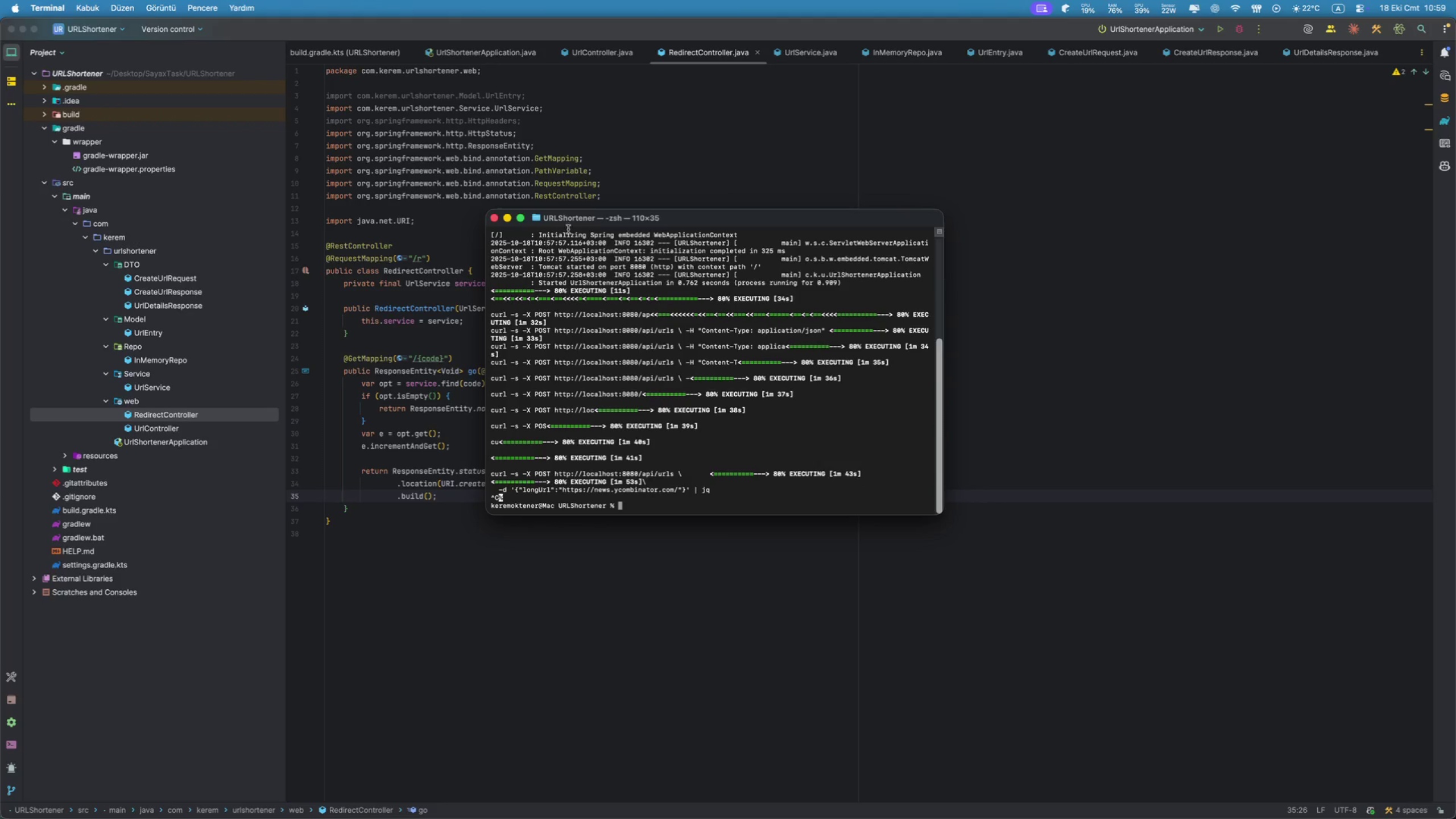 
key(Meta+Q)
 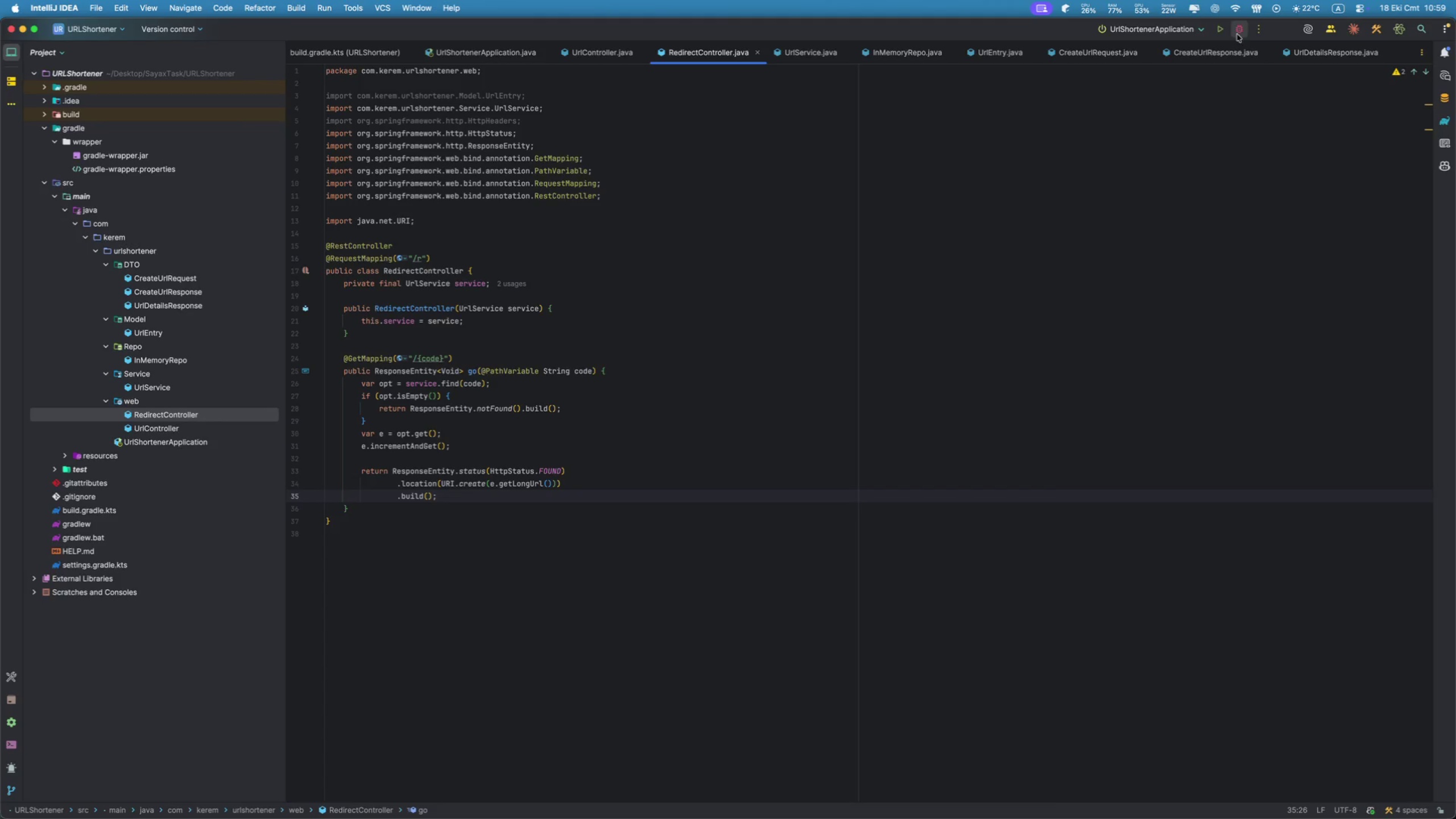 
left_click([1216, 33])
 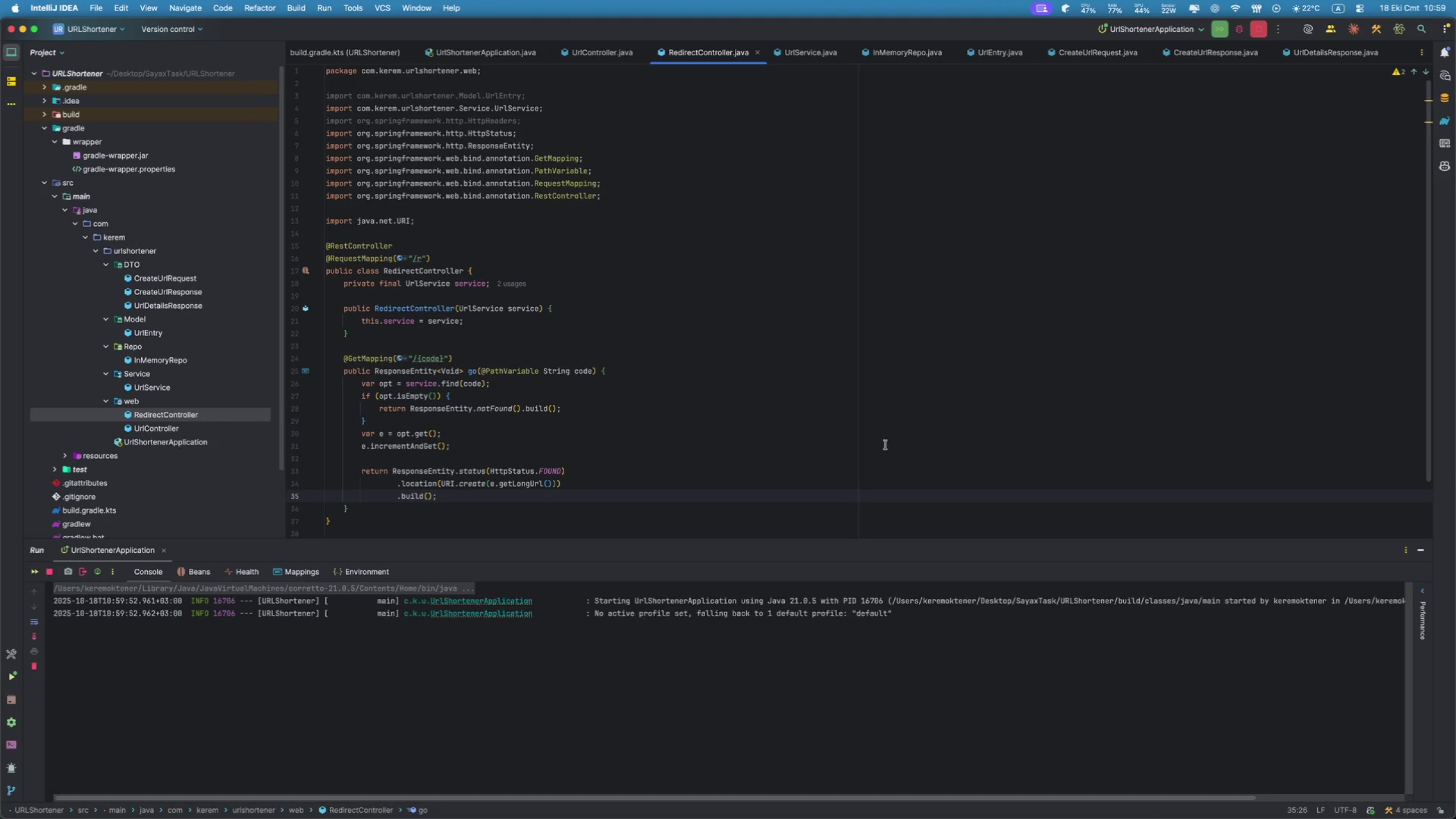 
left_click_drag(start_coordinate=[701, 541], to_coordinate=[738, 448])
 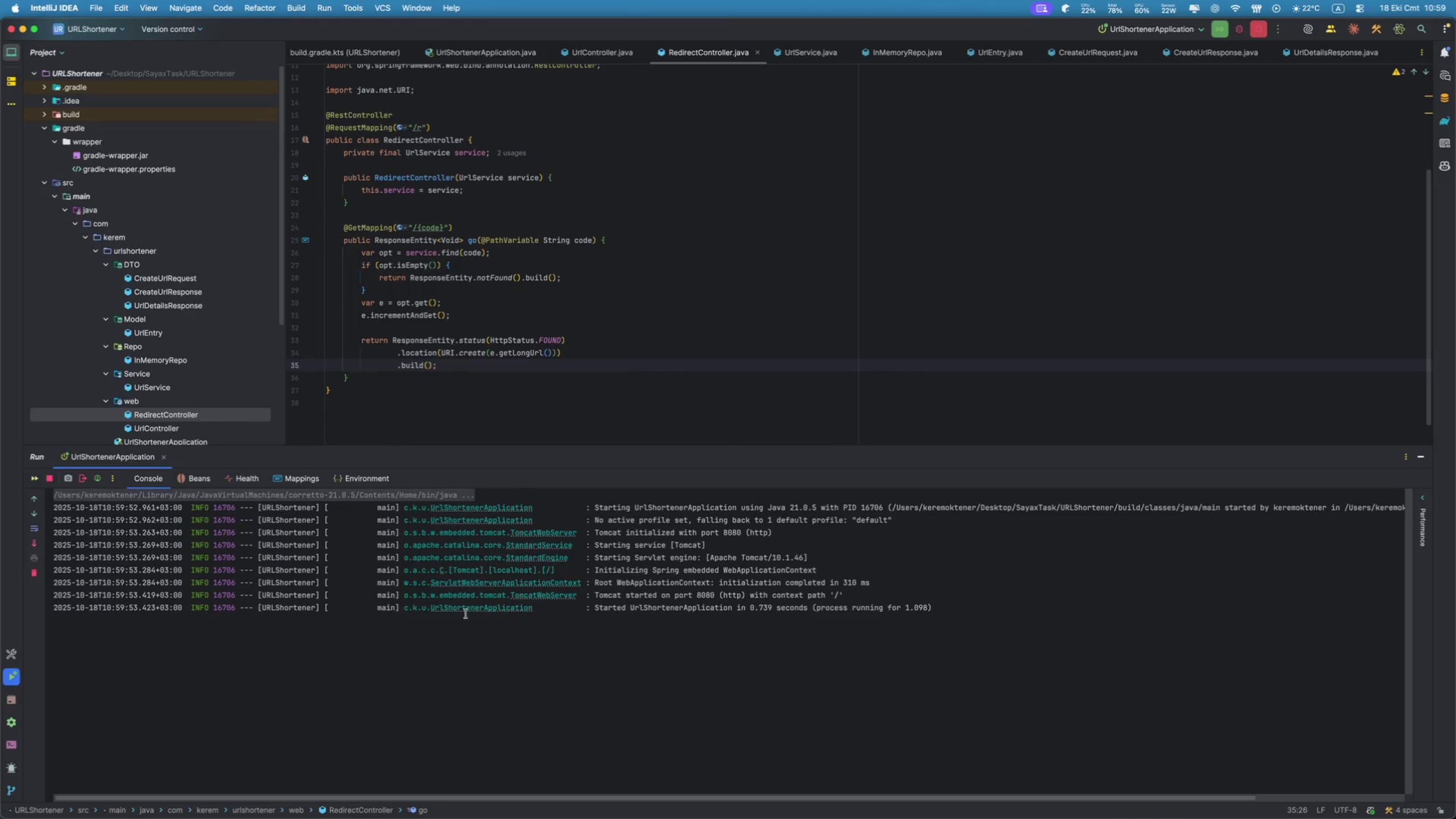 
key(Meta+V)
 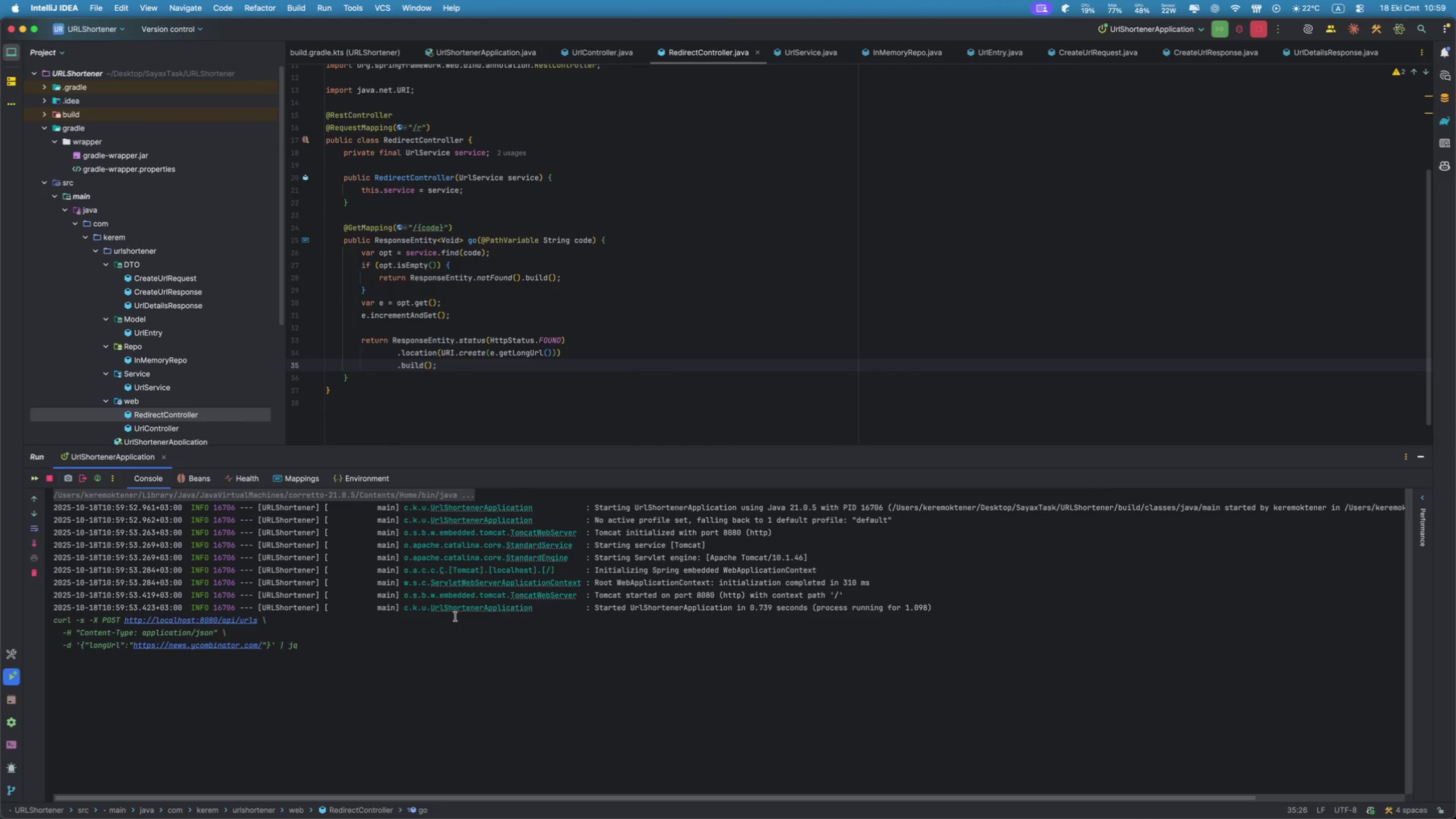 
key(Enter)
 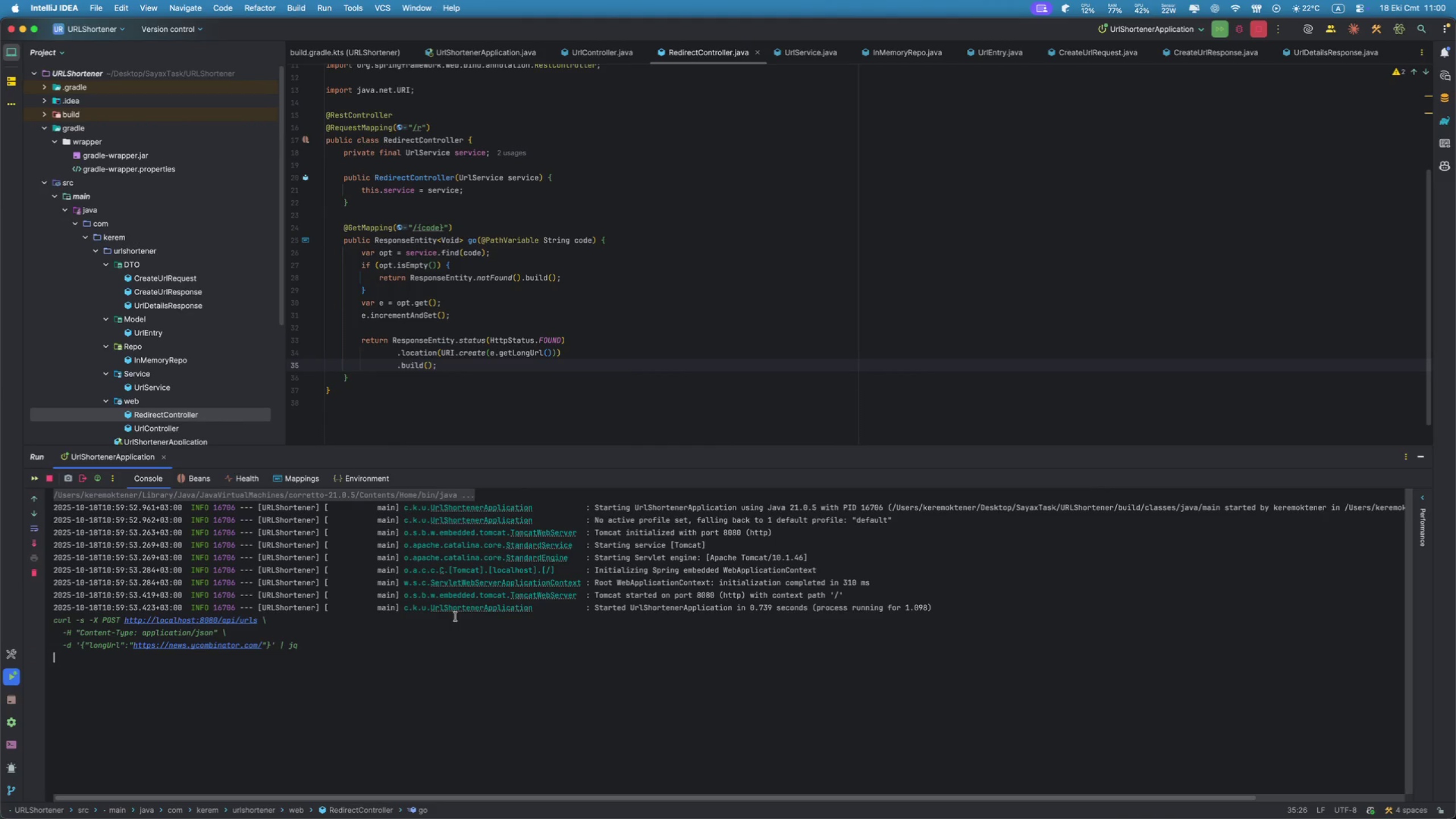 
key(Meta+V)
 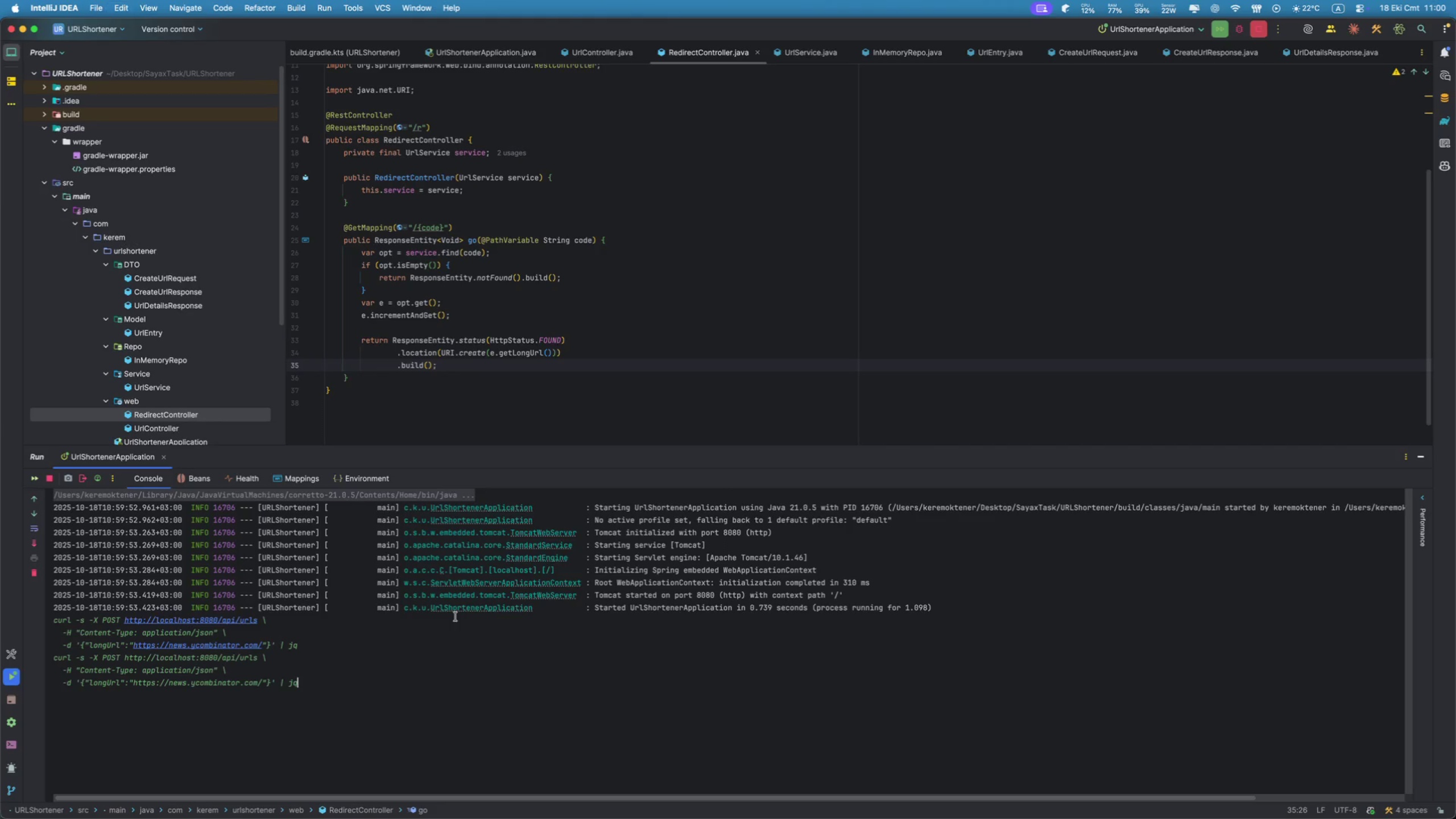 
key(Enter)
 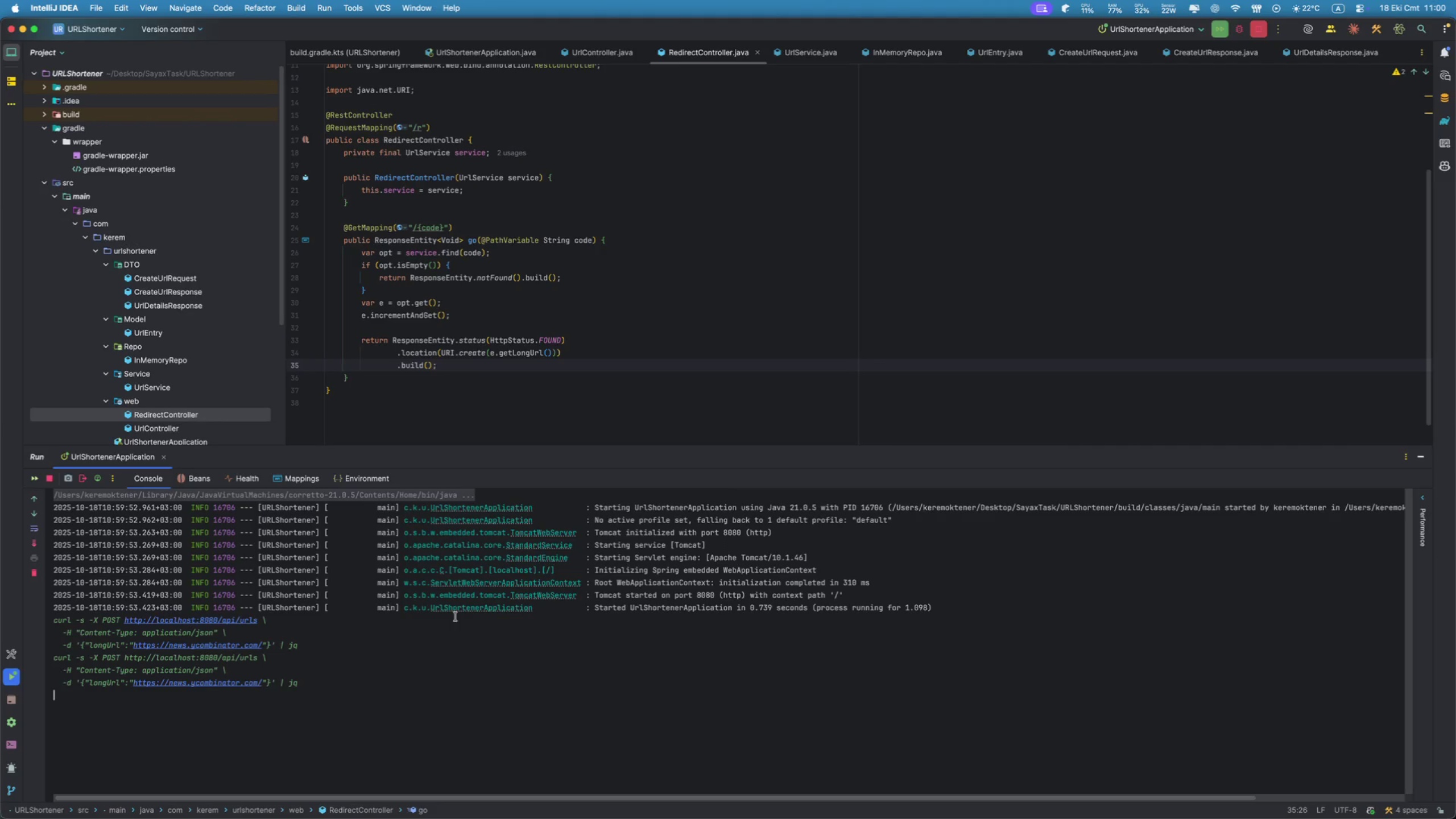 
wait(22.75)
 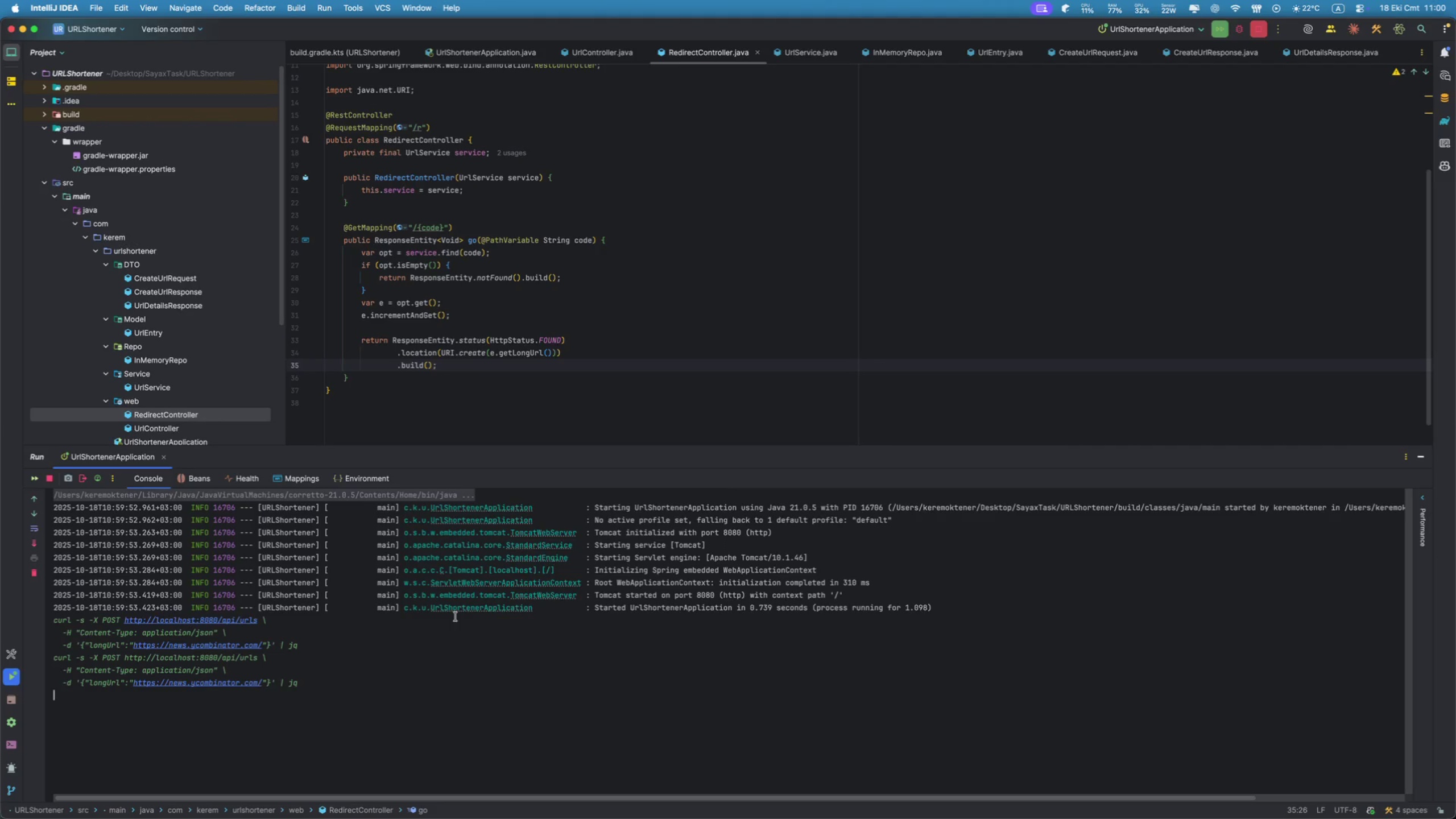 
left_click([54, 195])
 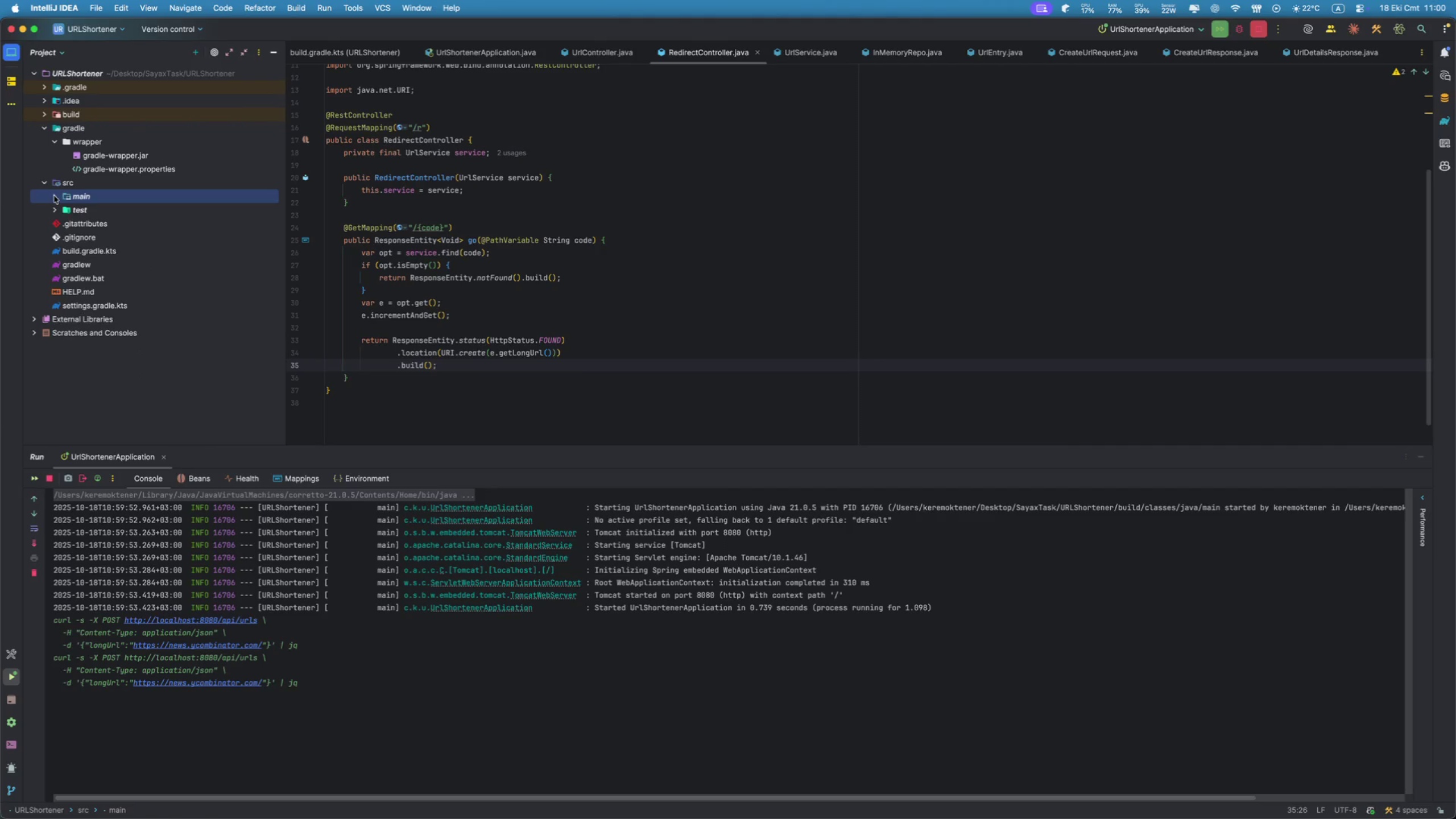 
left_click([54, 195])
 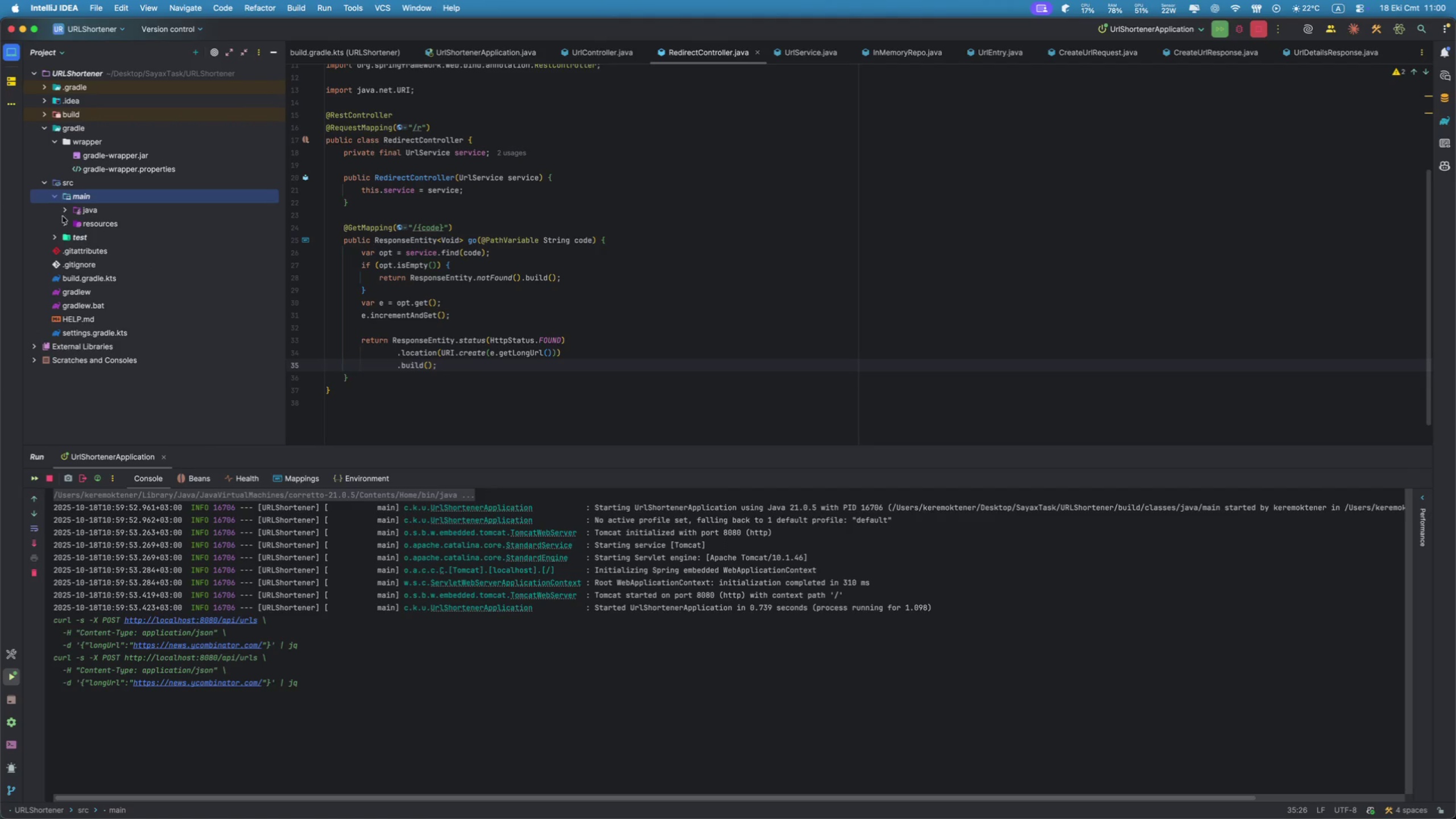 
left_click([68, 224])
 